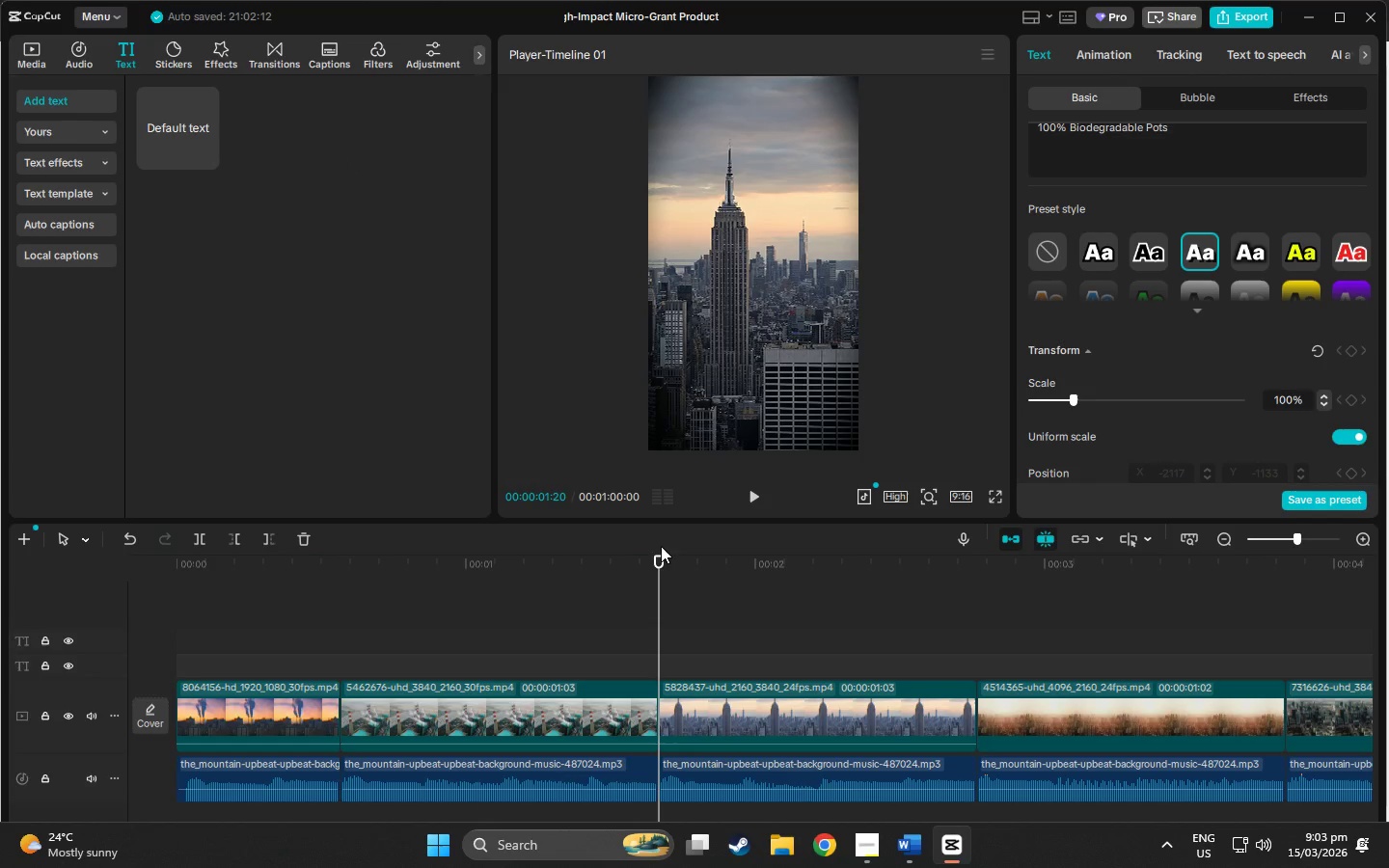 
left_click_drag(start_coordinate=[661, 559], to_coordinate=[848, 619])
 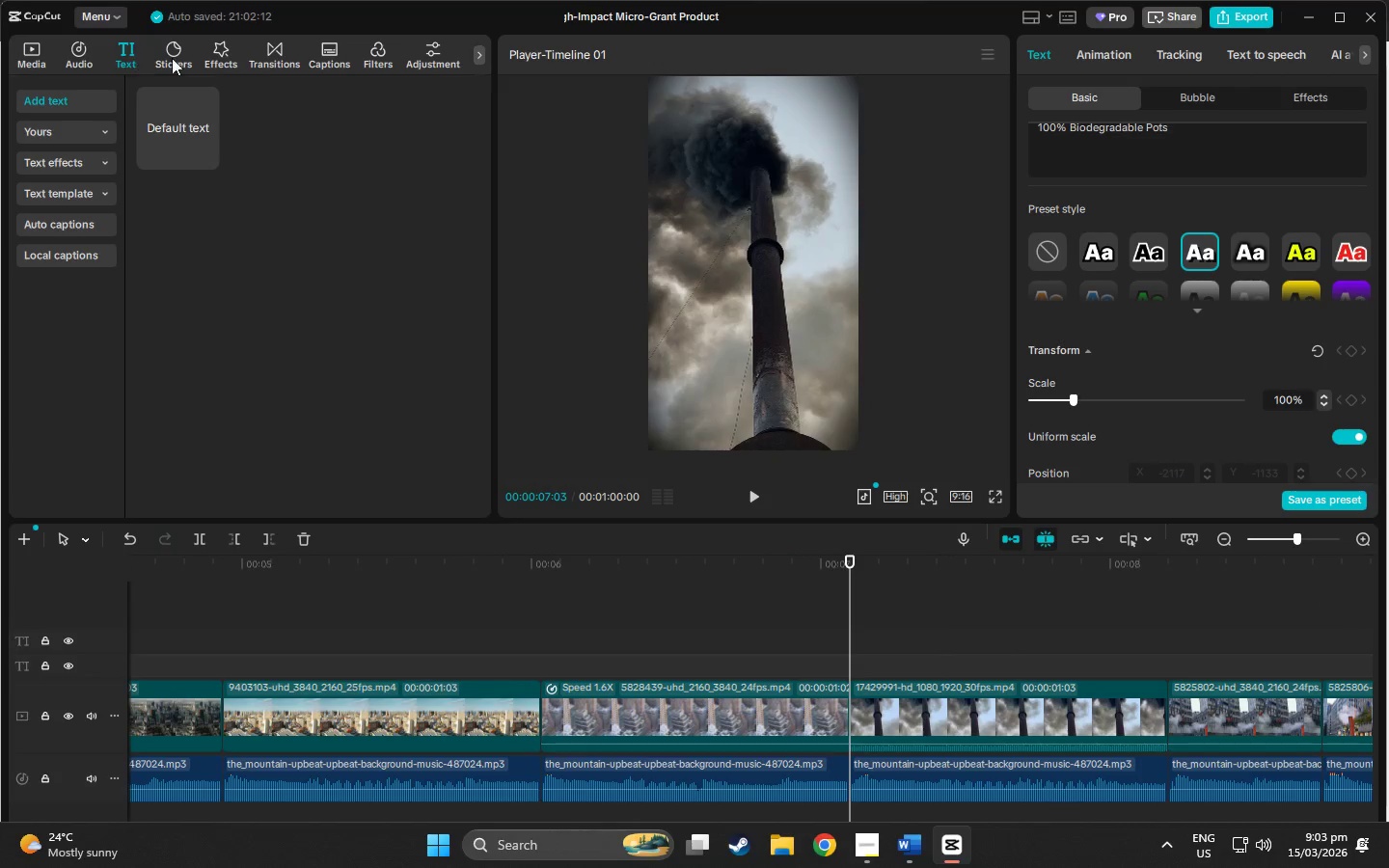 
left_click([265, 47])
 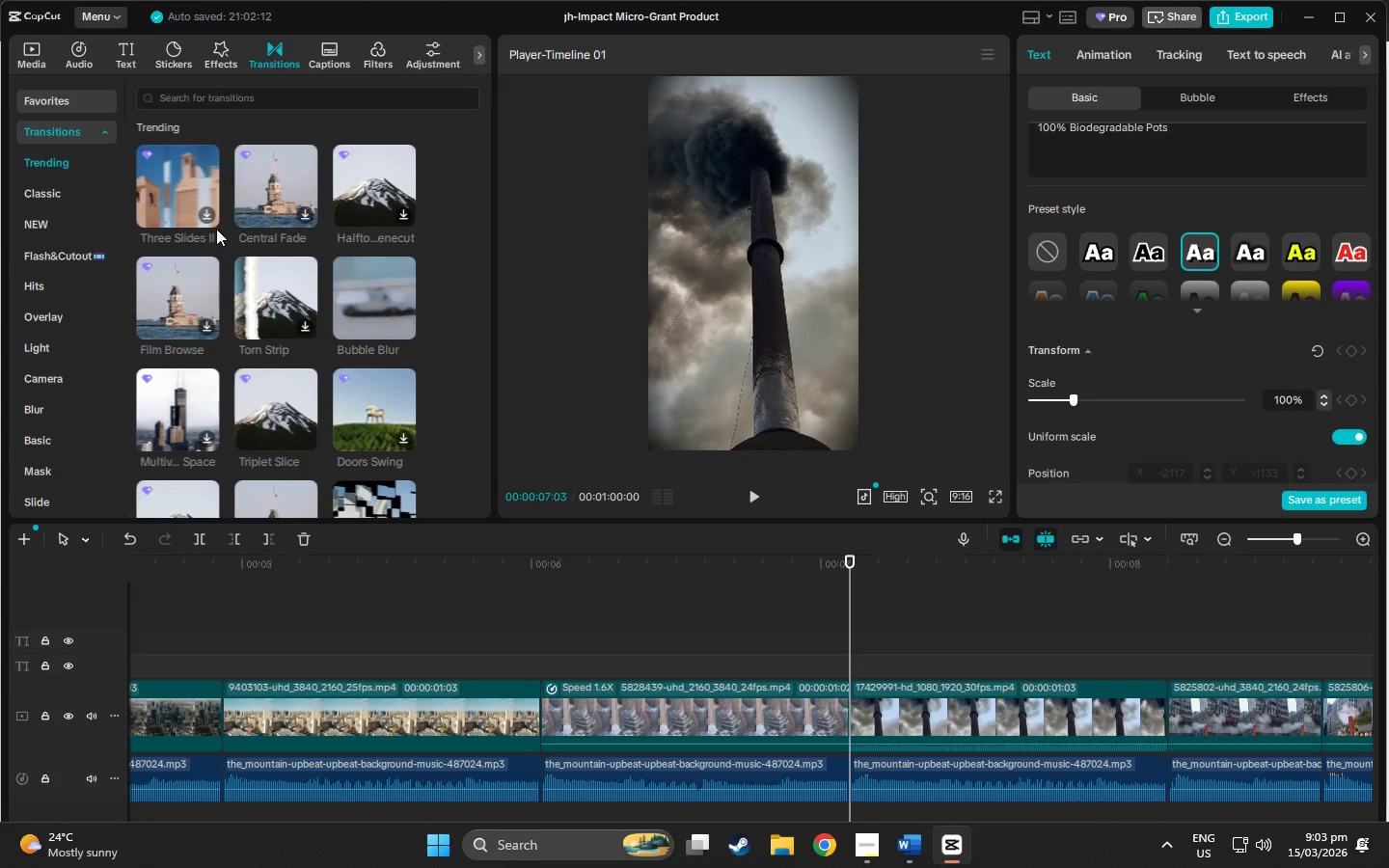 
wait(17.16)
 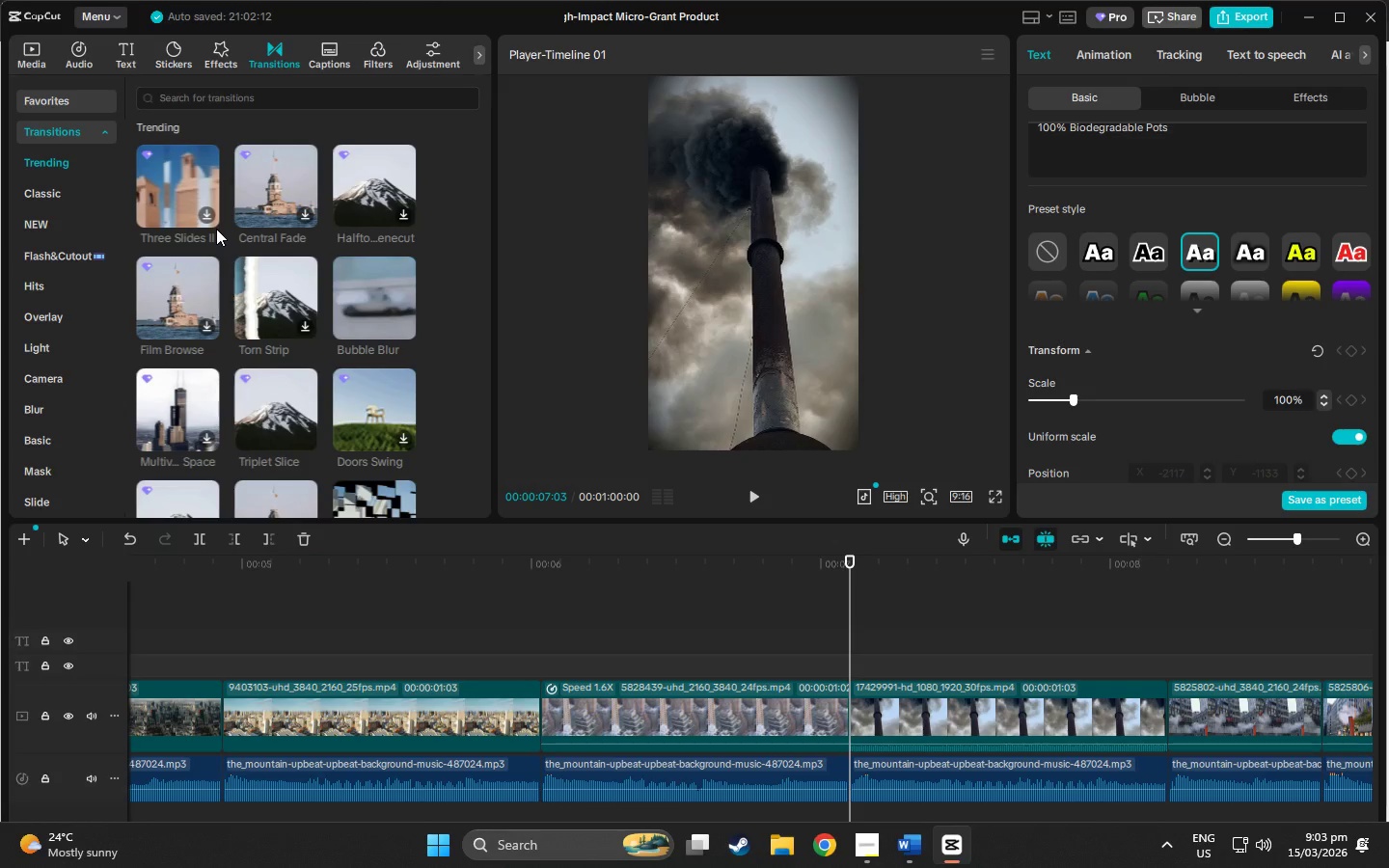 
left_click([220, 103])
 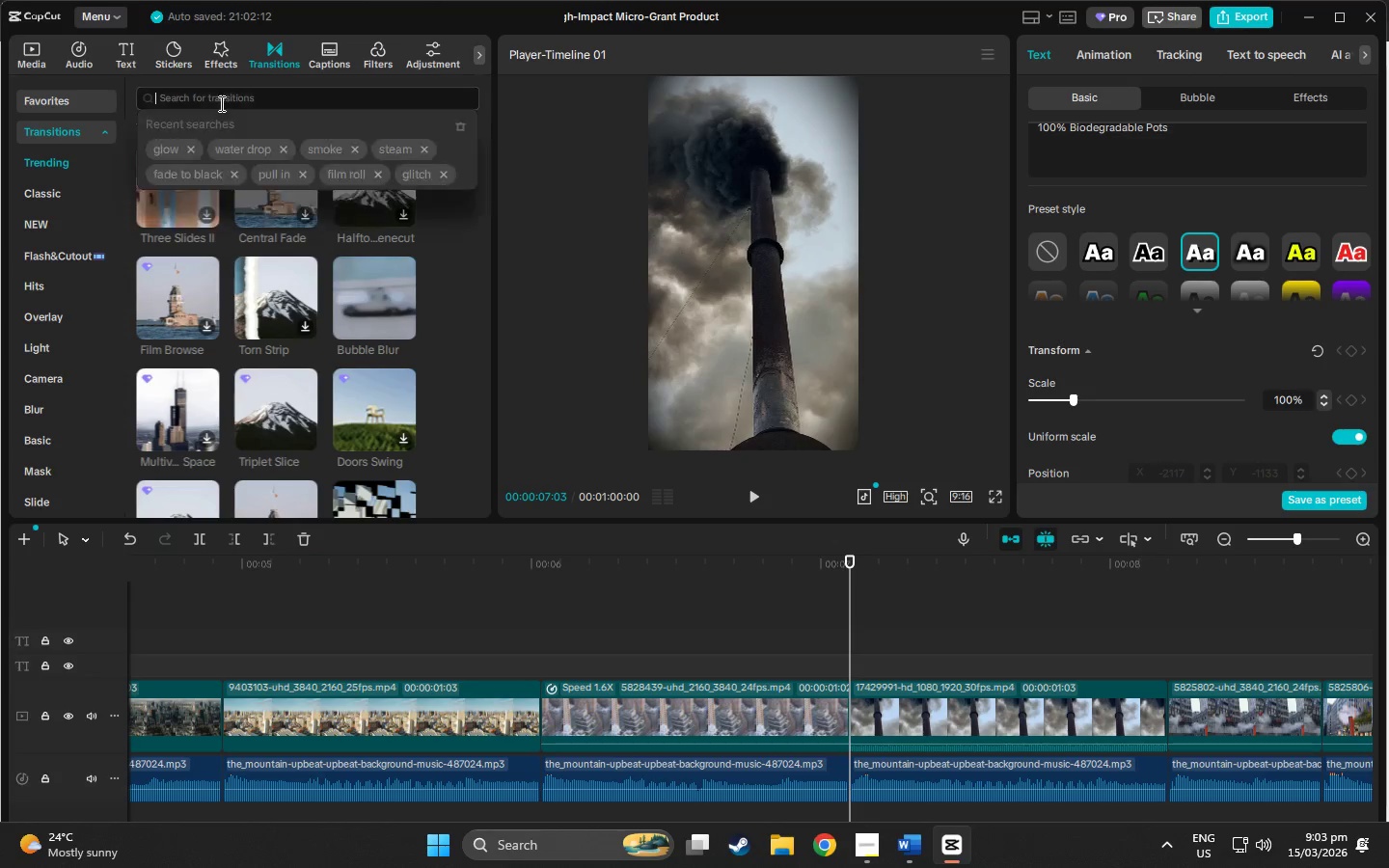 
type(whip)
 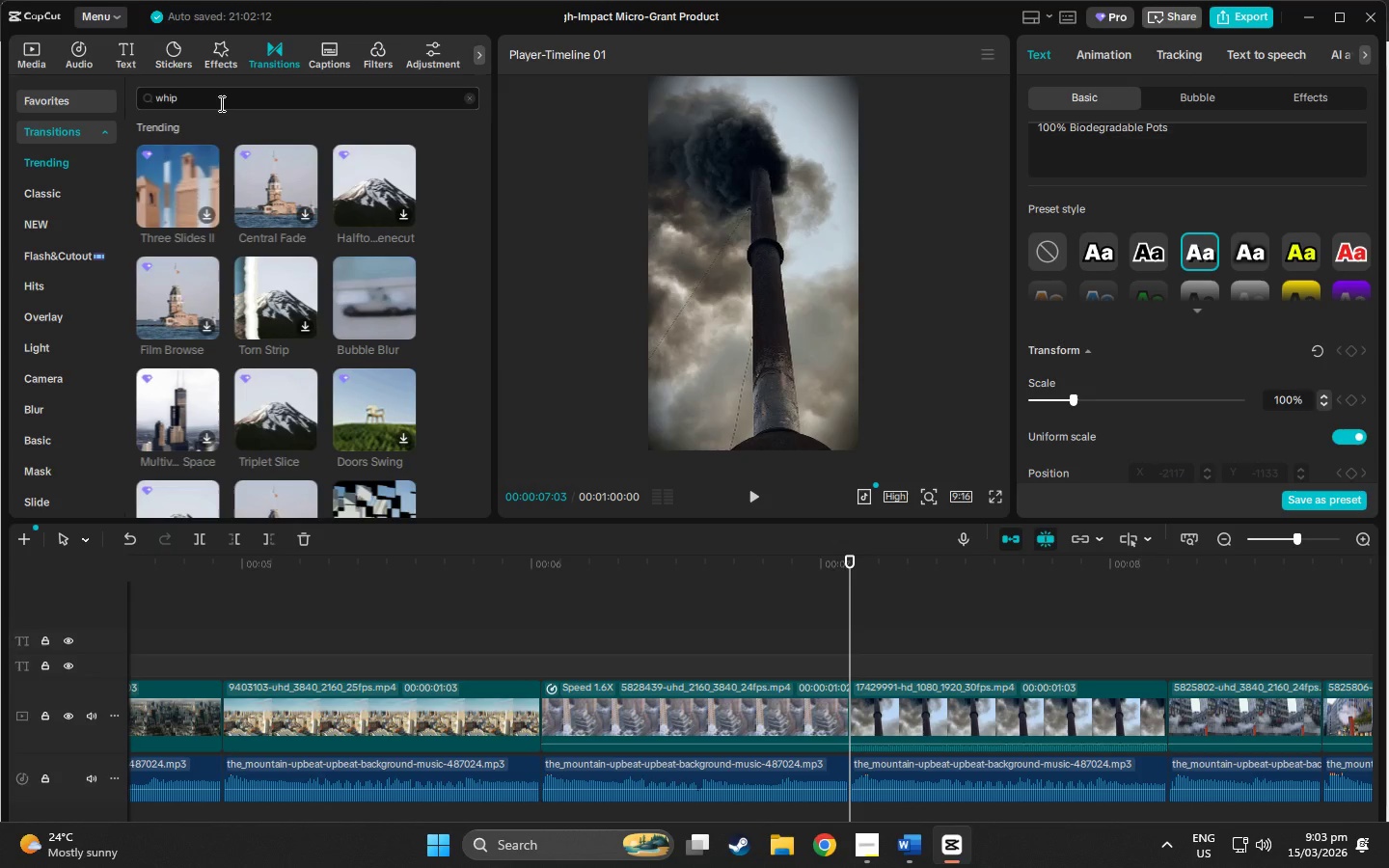 
key(Enter)
 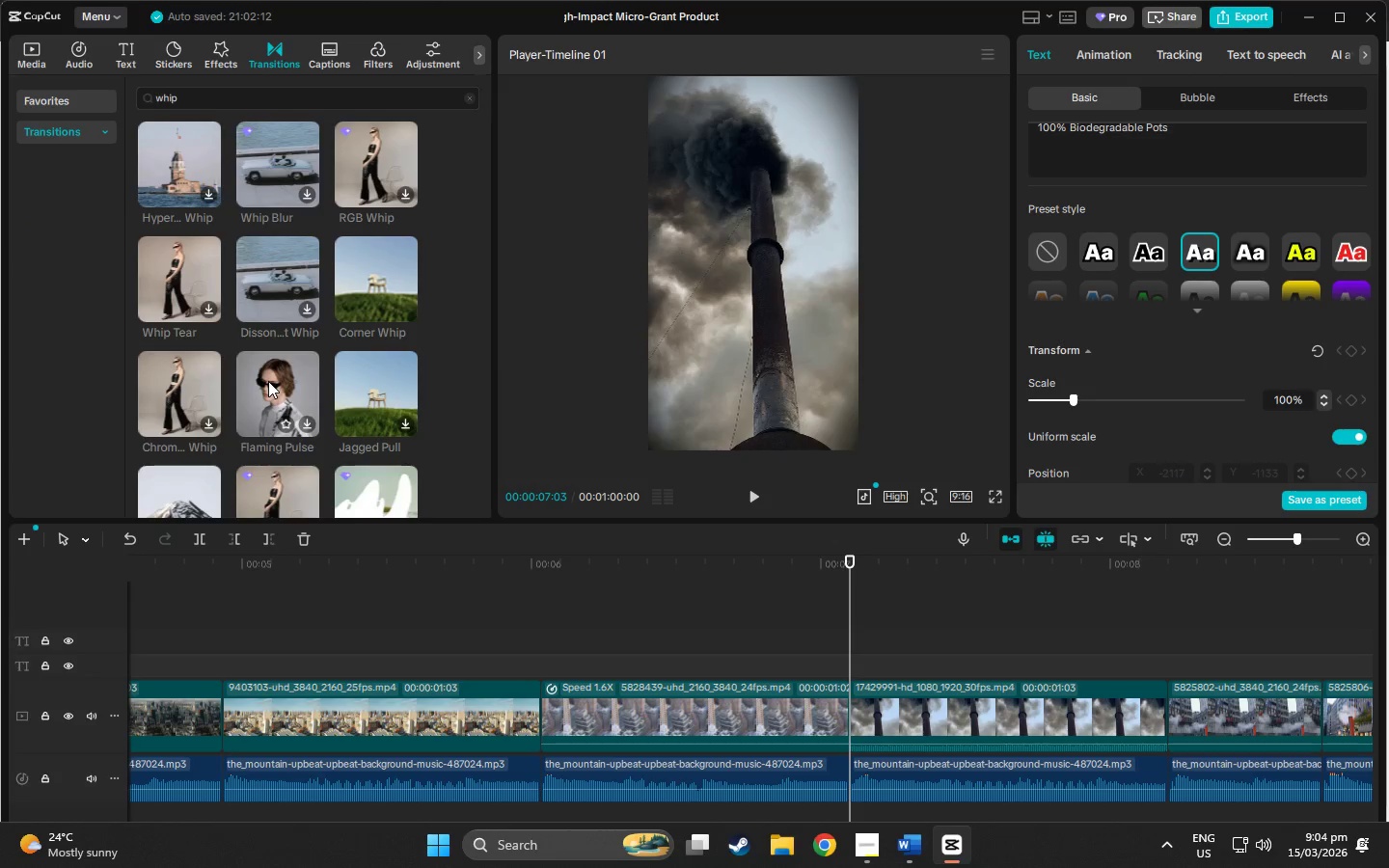 
wait(6.33)
 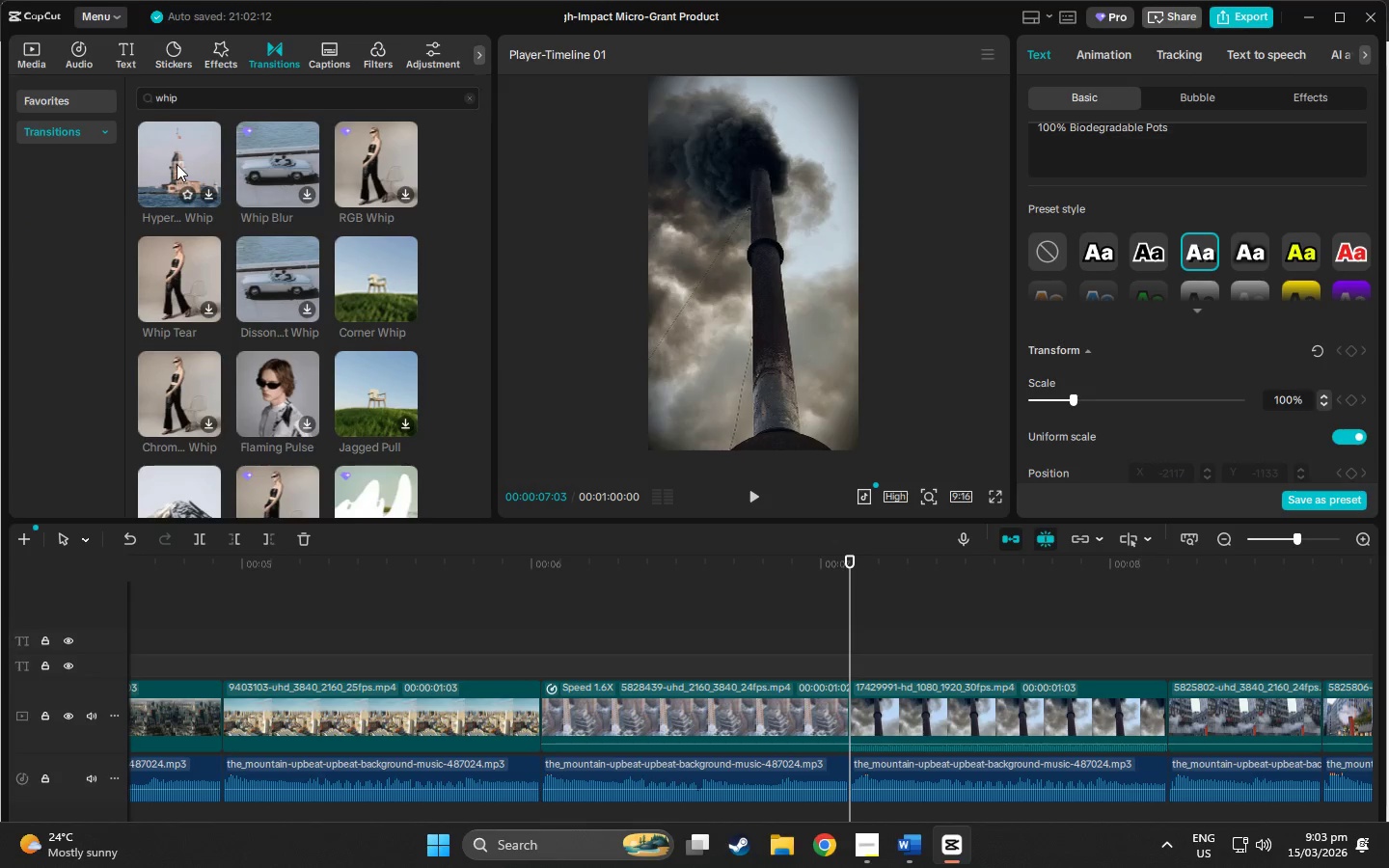 
left_click([229, 94])
 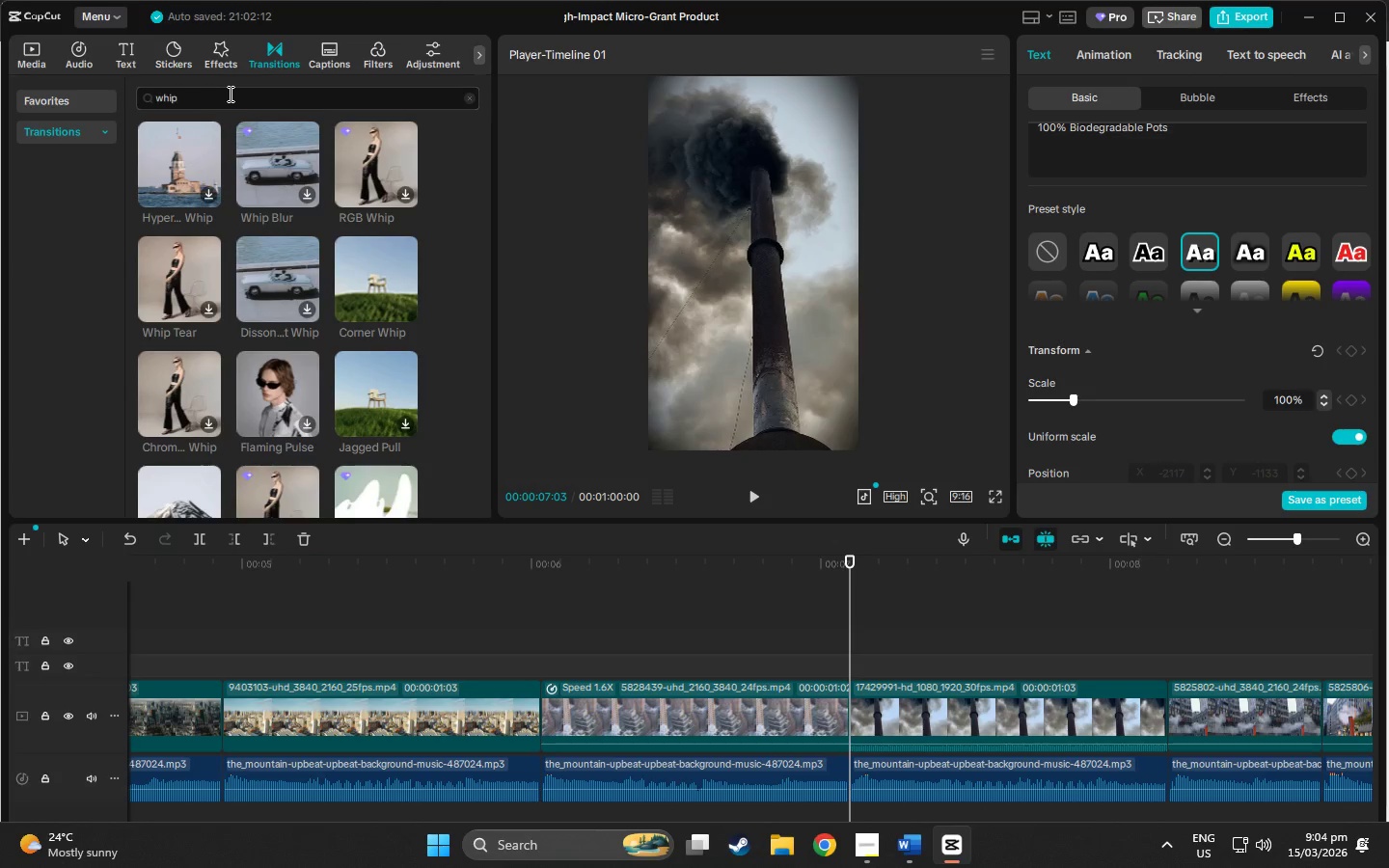 
type( pan)
 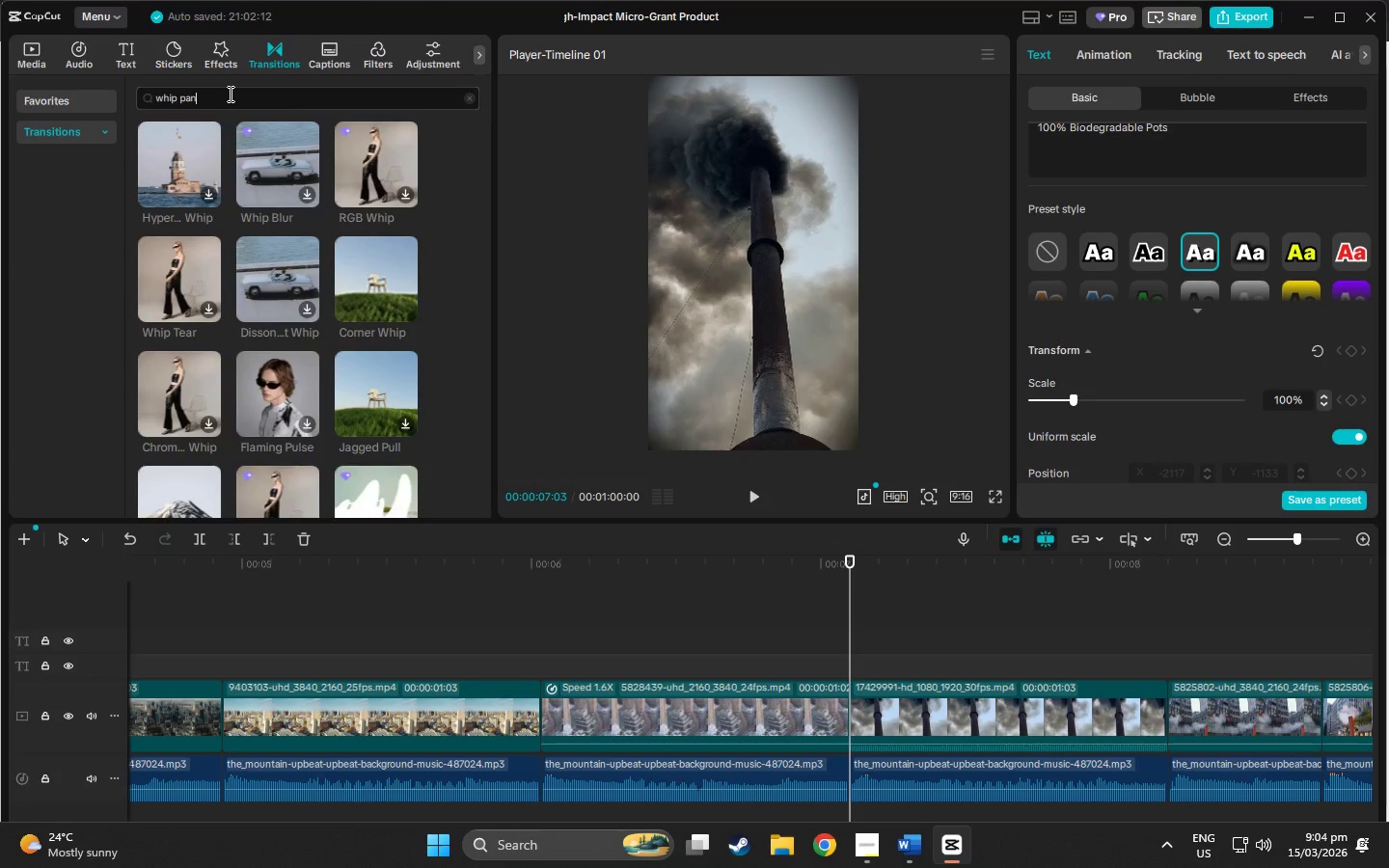 
key(Enter)
 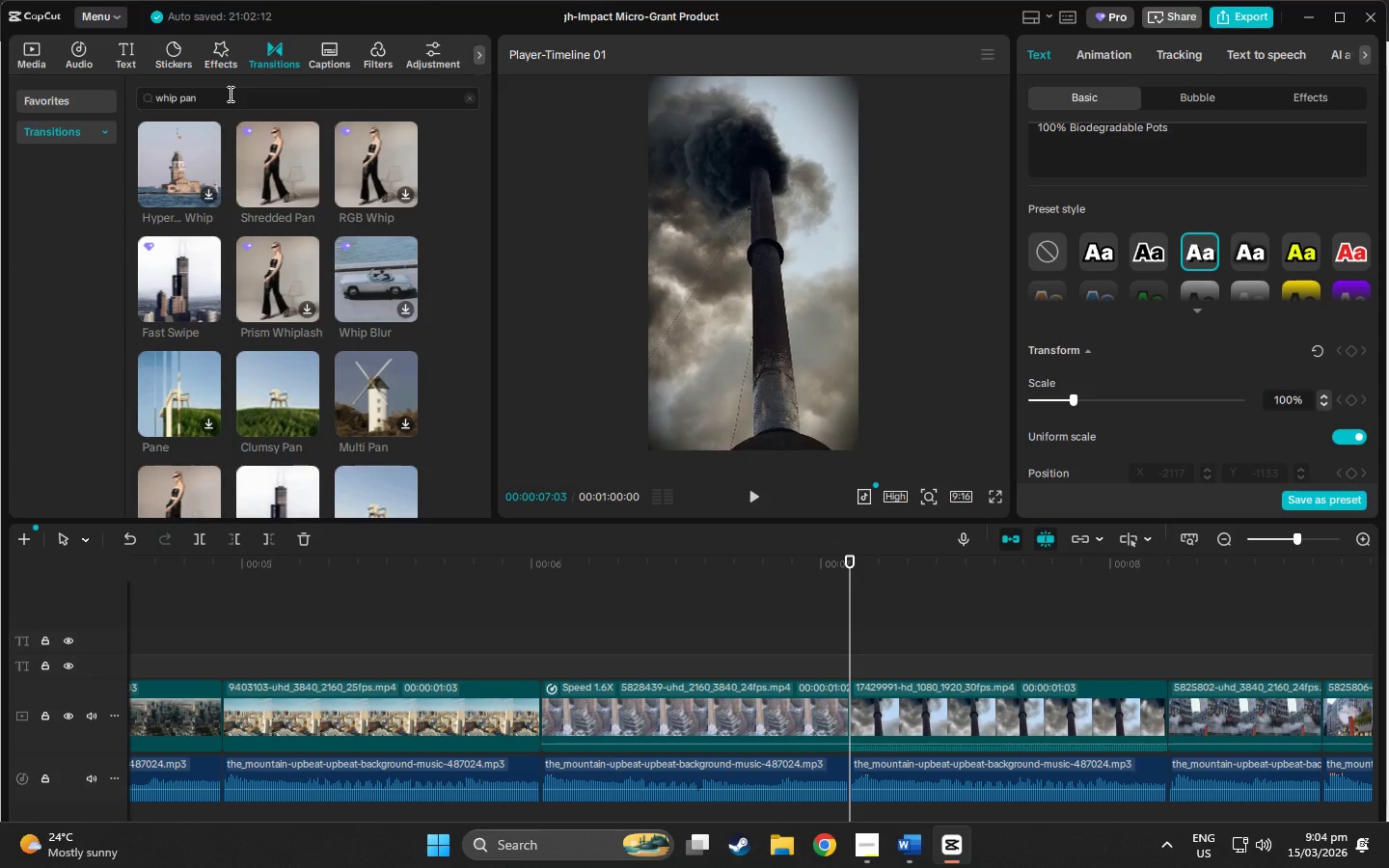 
wait(5.39)
 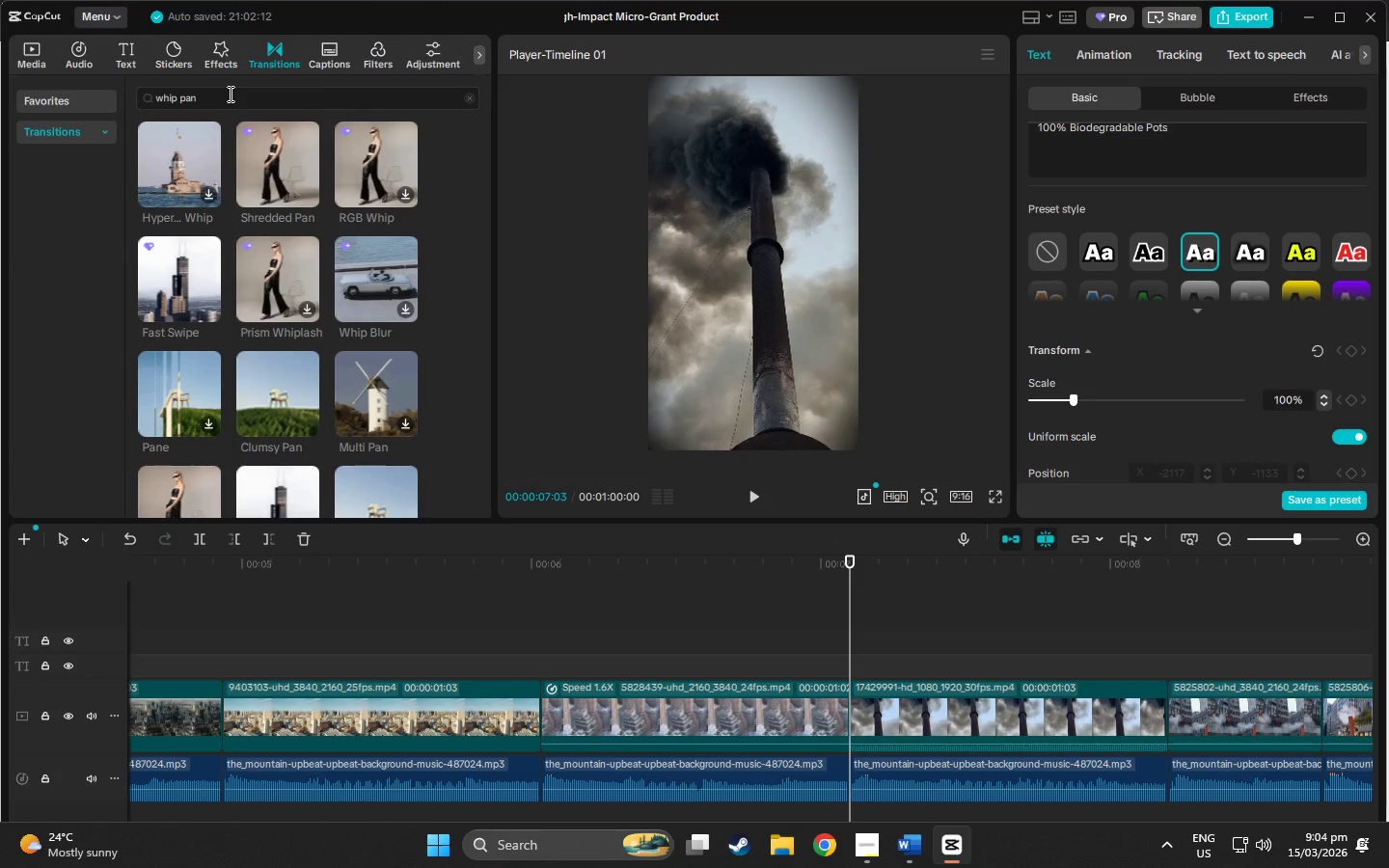 
scroll: coordinate [221, 399], scroll_direction: down, amount: 4.0
 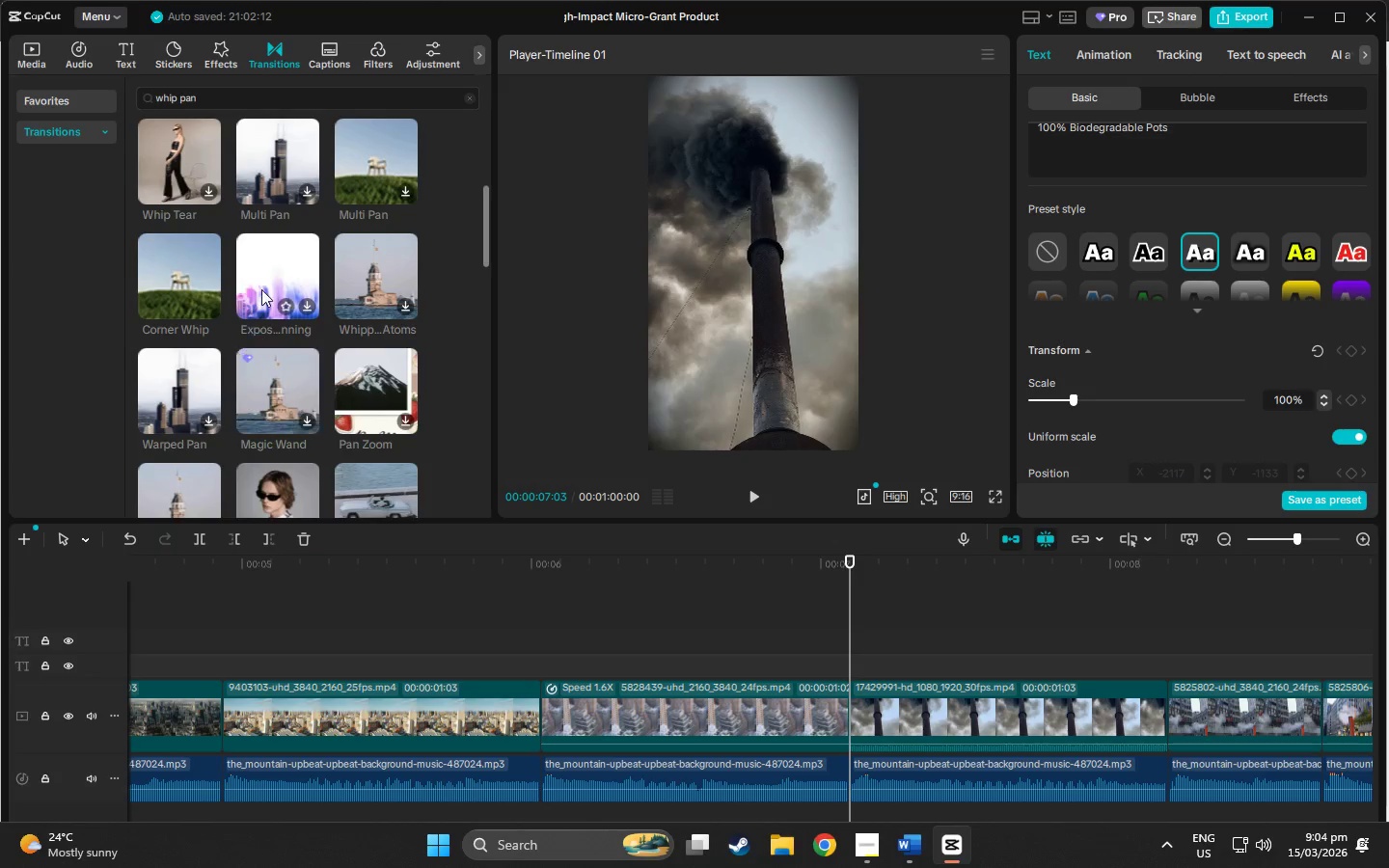 
scroll: coordinate [263, 277], scroll_direction: up, amount: 2.0
 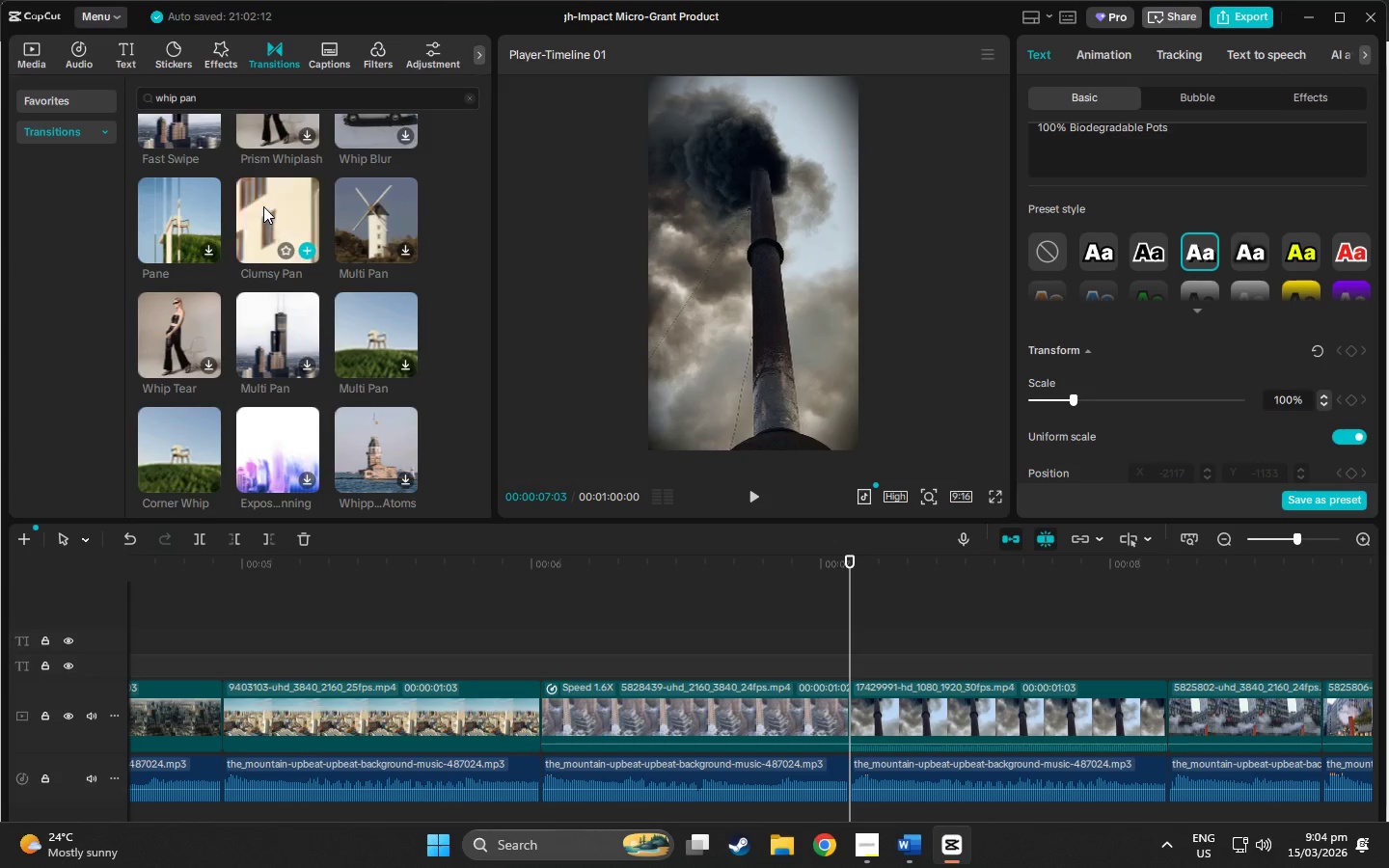 
left_click([263, 206])
 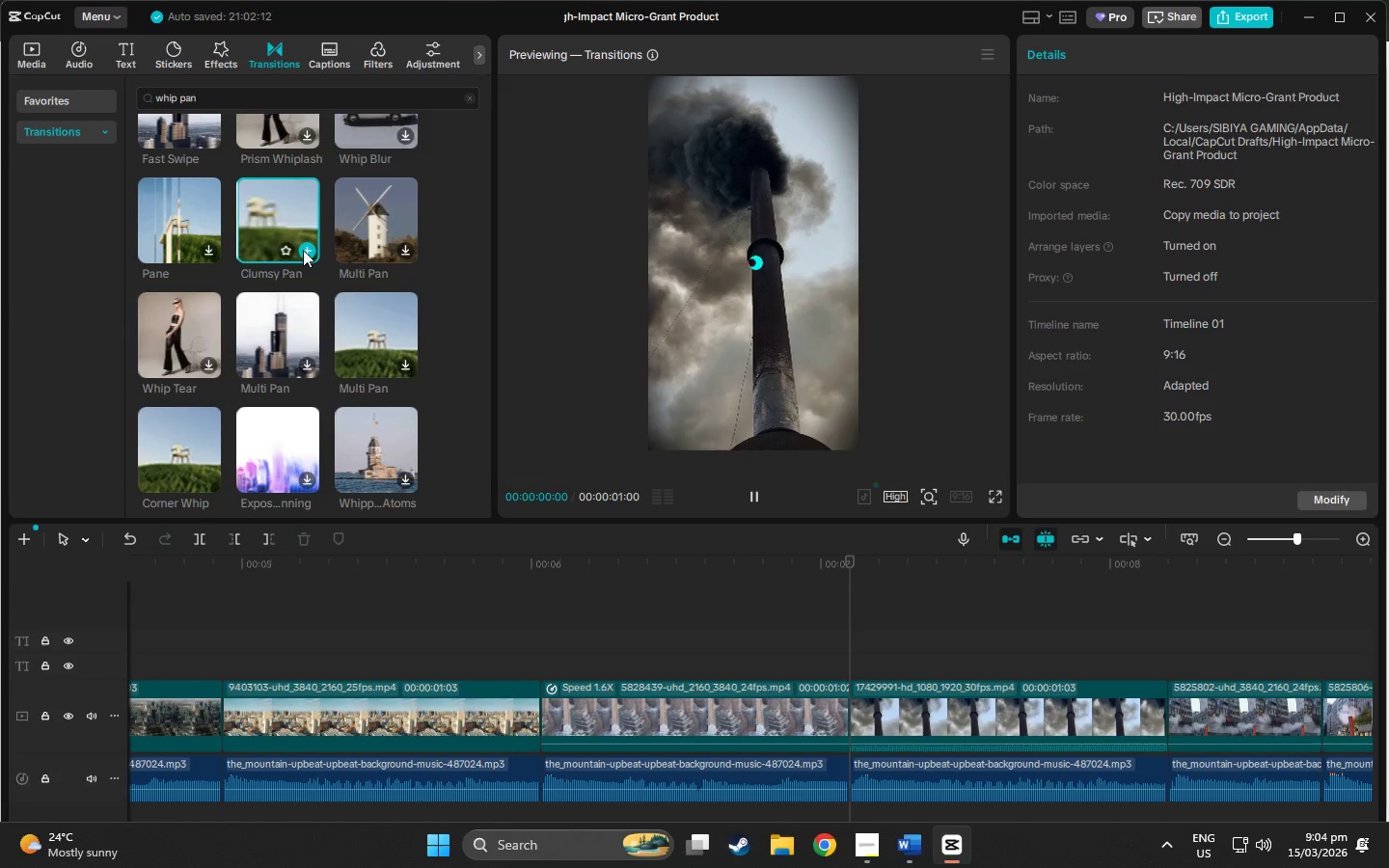 
left_click([382, 318])
 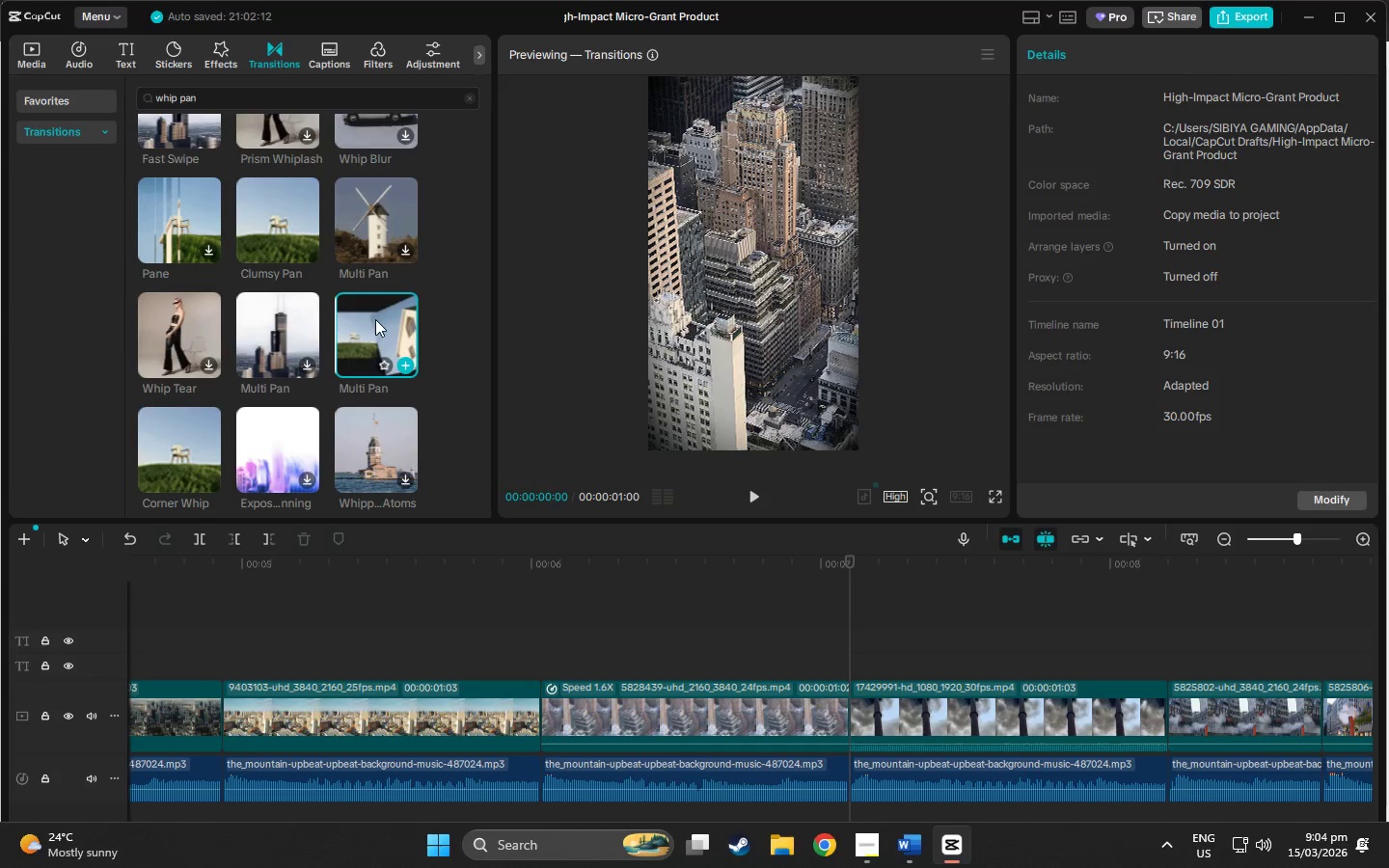 
wait(6.08)
 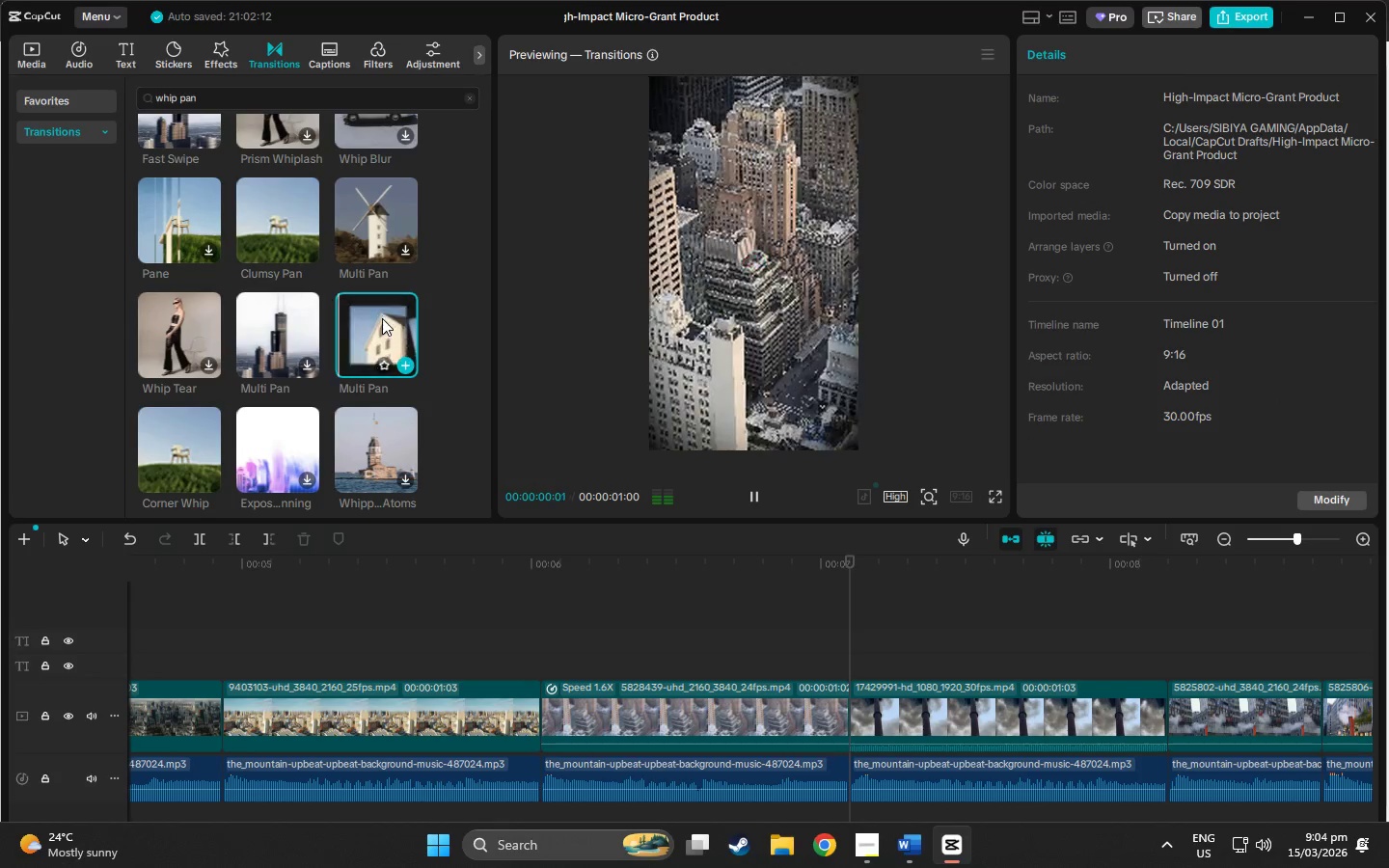 
scroll: coordinate [283, 301], scroll_direction: down, amount: 18.0
 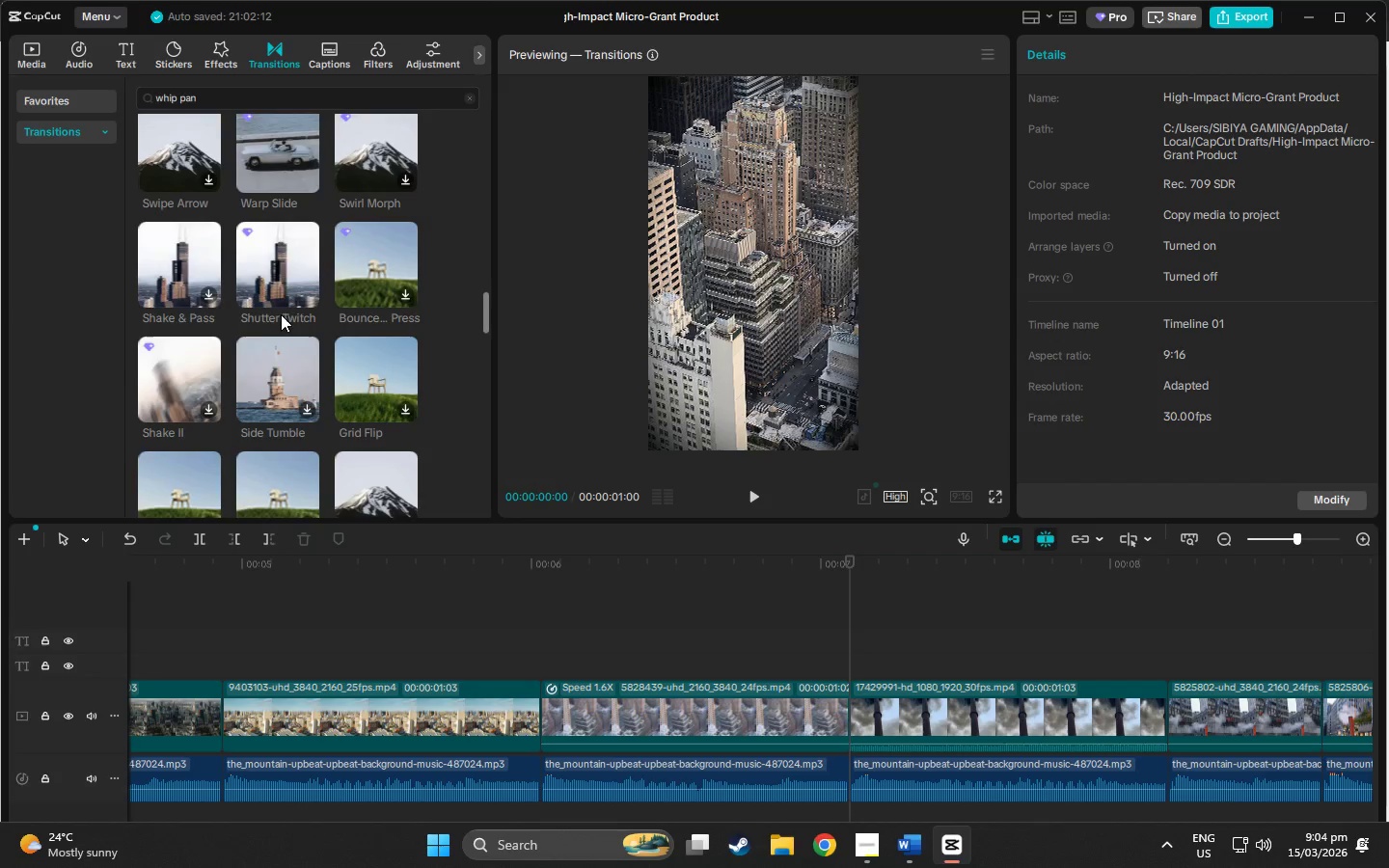 
scroll: coordinate [177, 268], scroll_direction: down, amount: 12.0
 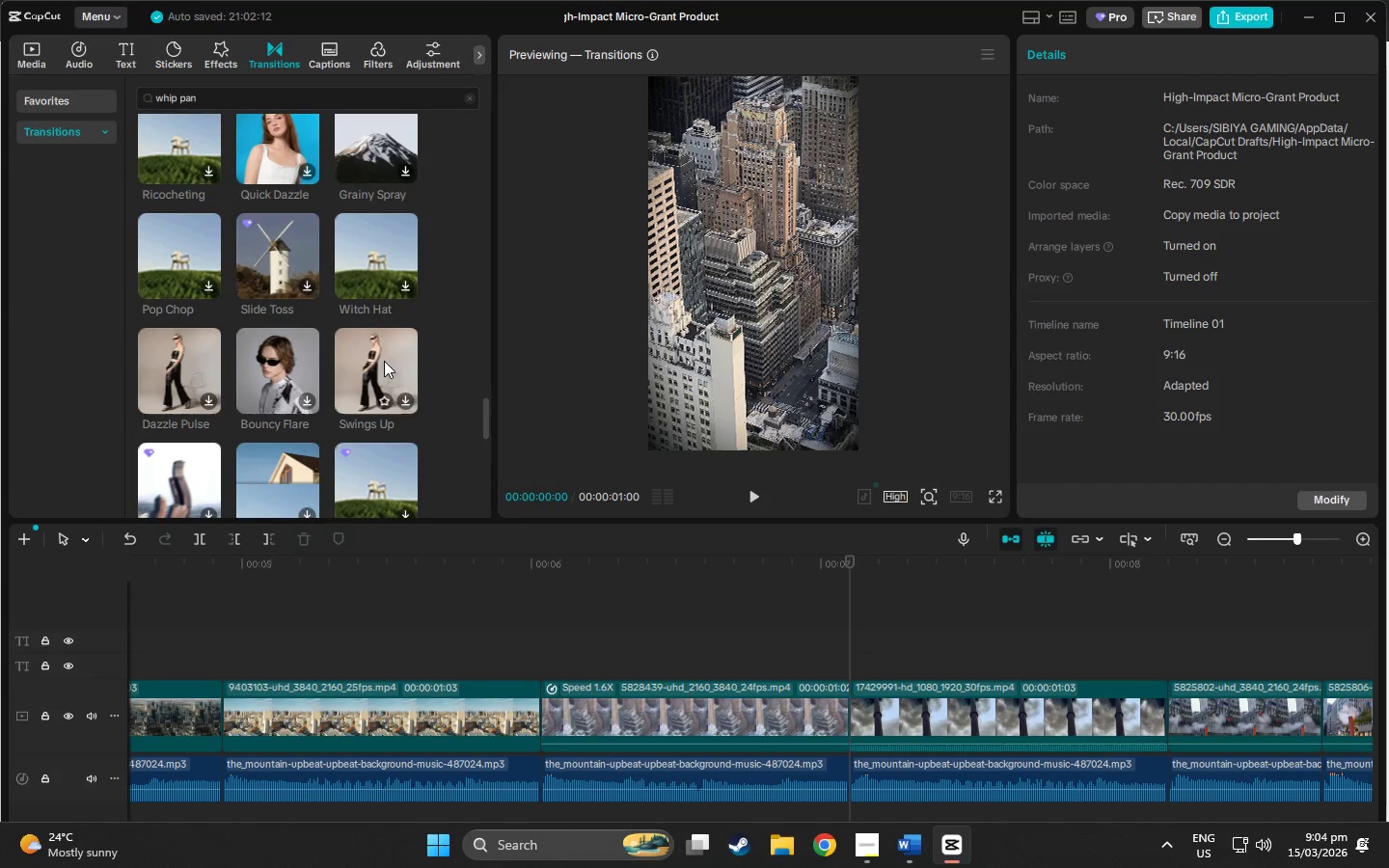 
scroll: coordinate [374, 287], scroll_direction: up, amount: 22.0
 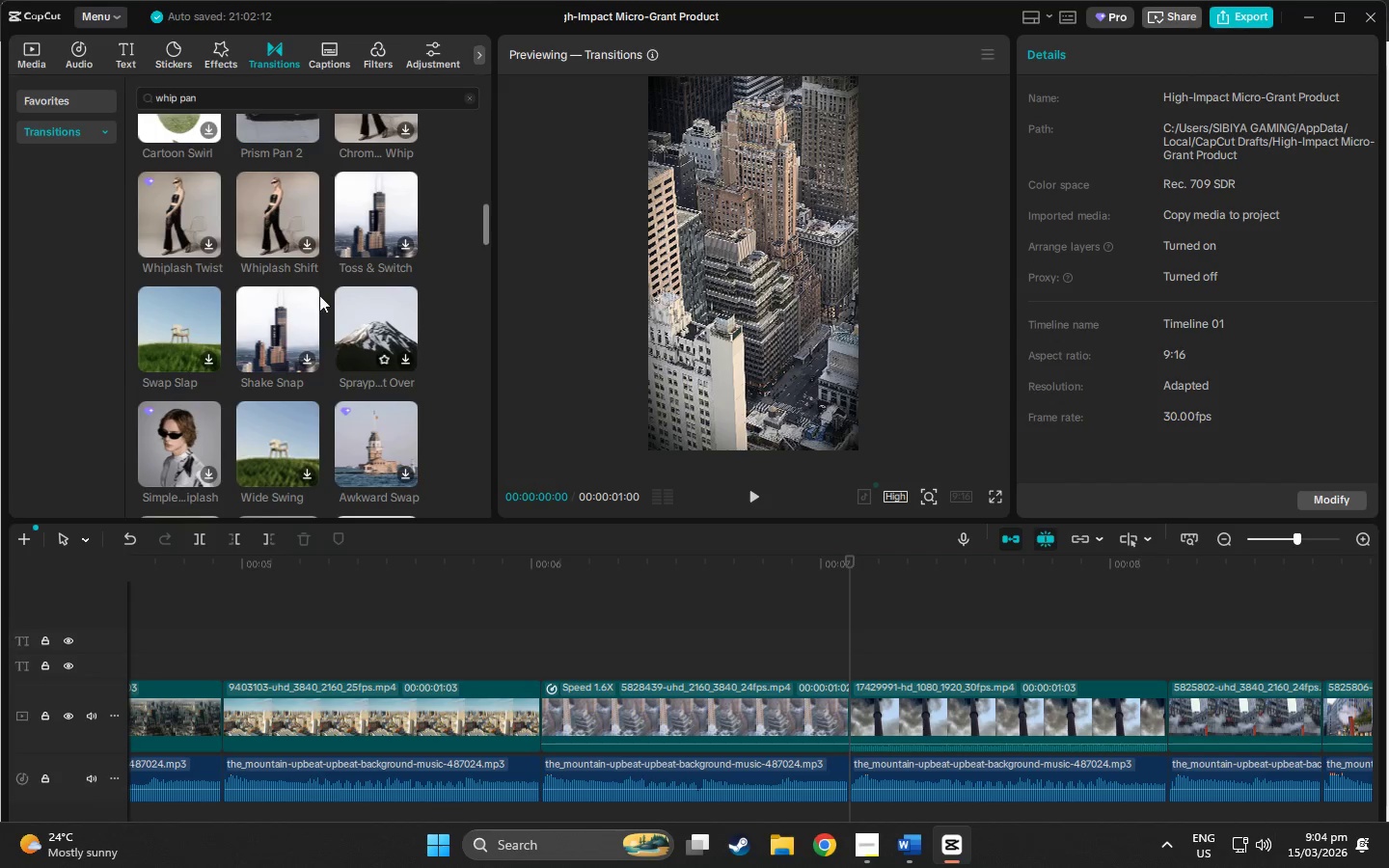 
mouse_move([201, 321])
 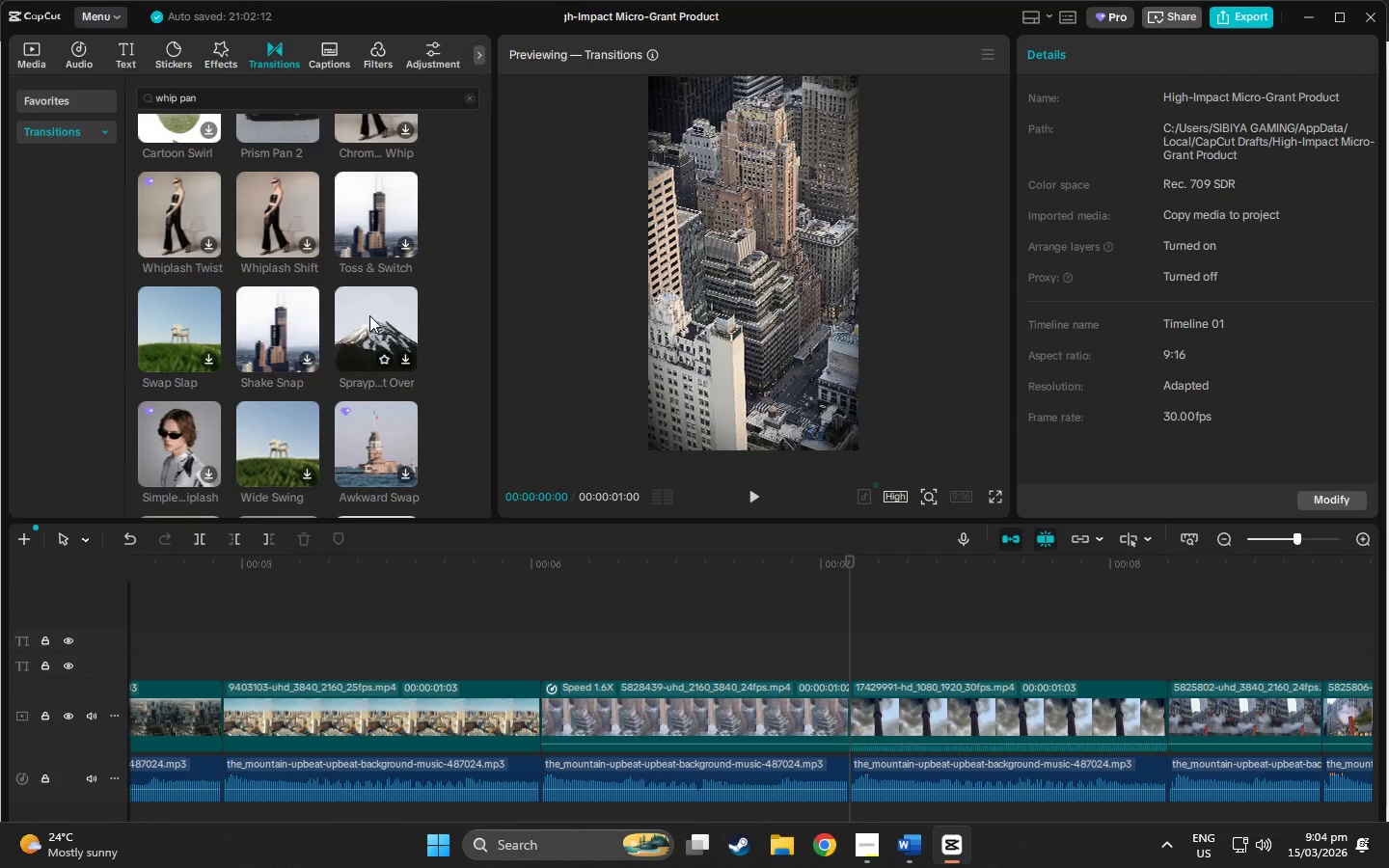 
scroll: coordinate [371, 246], scroll_direction: up, amount: 9.0
 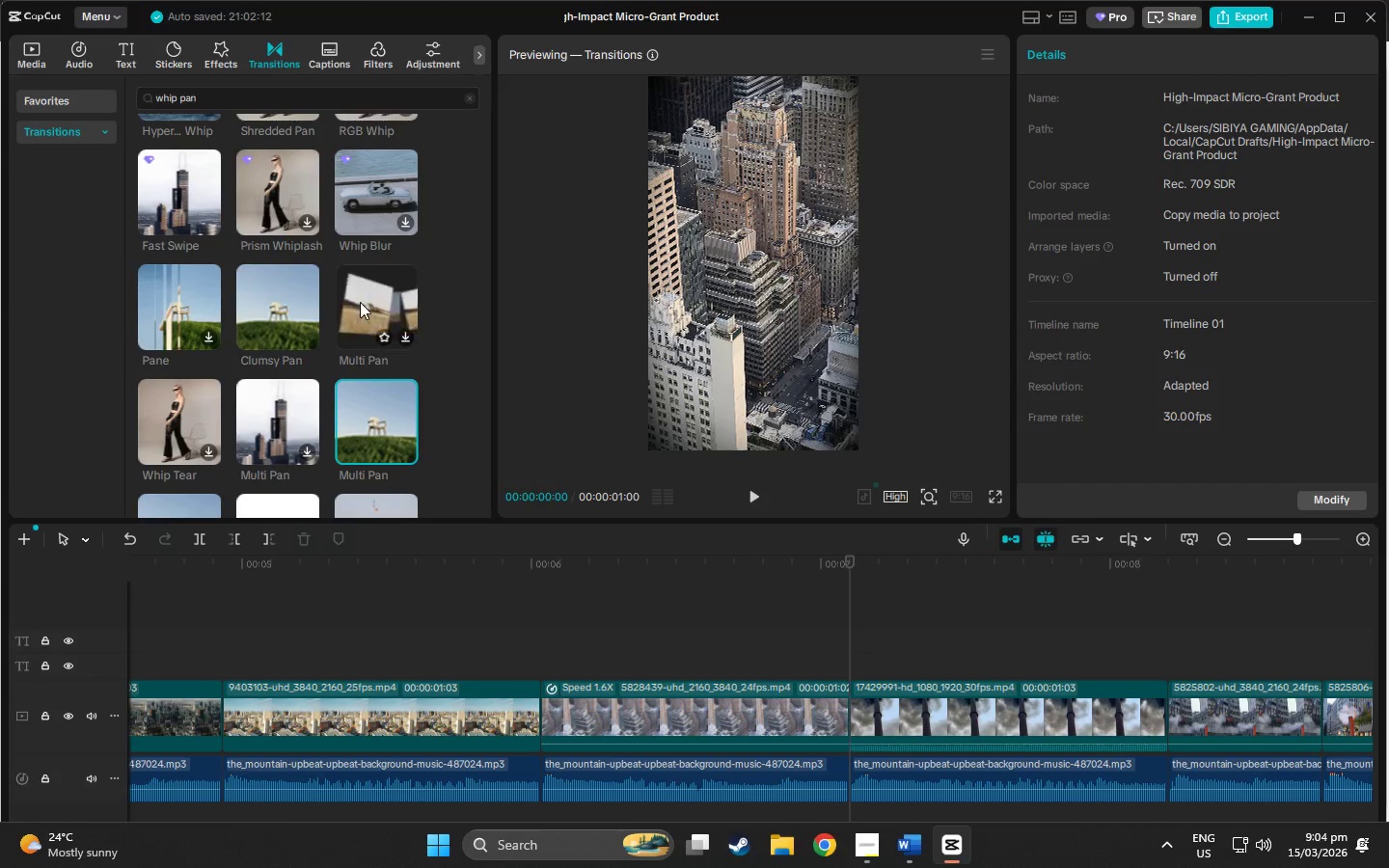 
left_click_drag(start_coordinate=[360, 302], to_coordinate=[412, 714])
 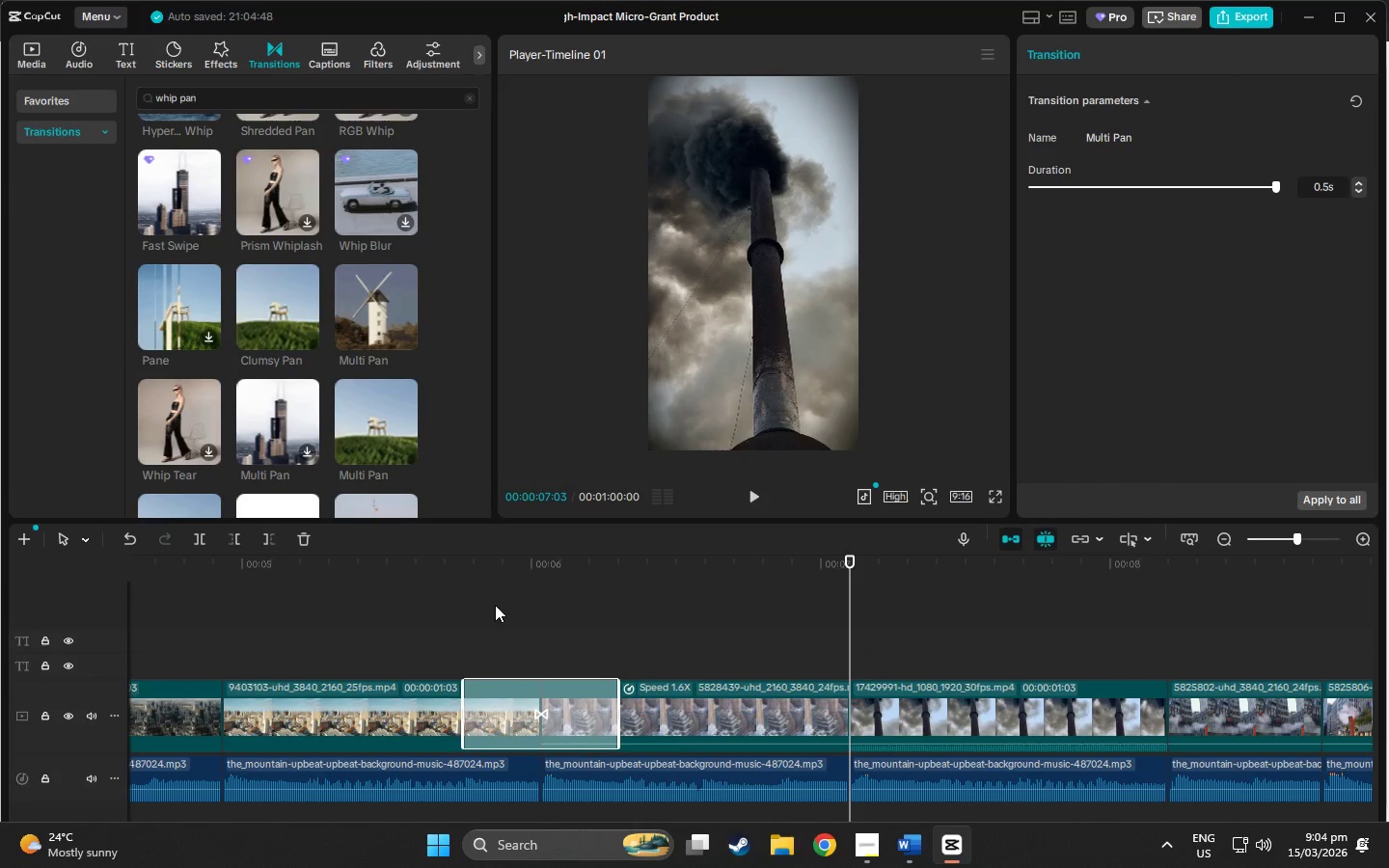 
left_click_drag(start_coordinate=[477, 579], to_coordinate=[644, 586])
 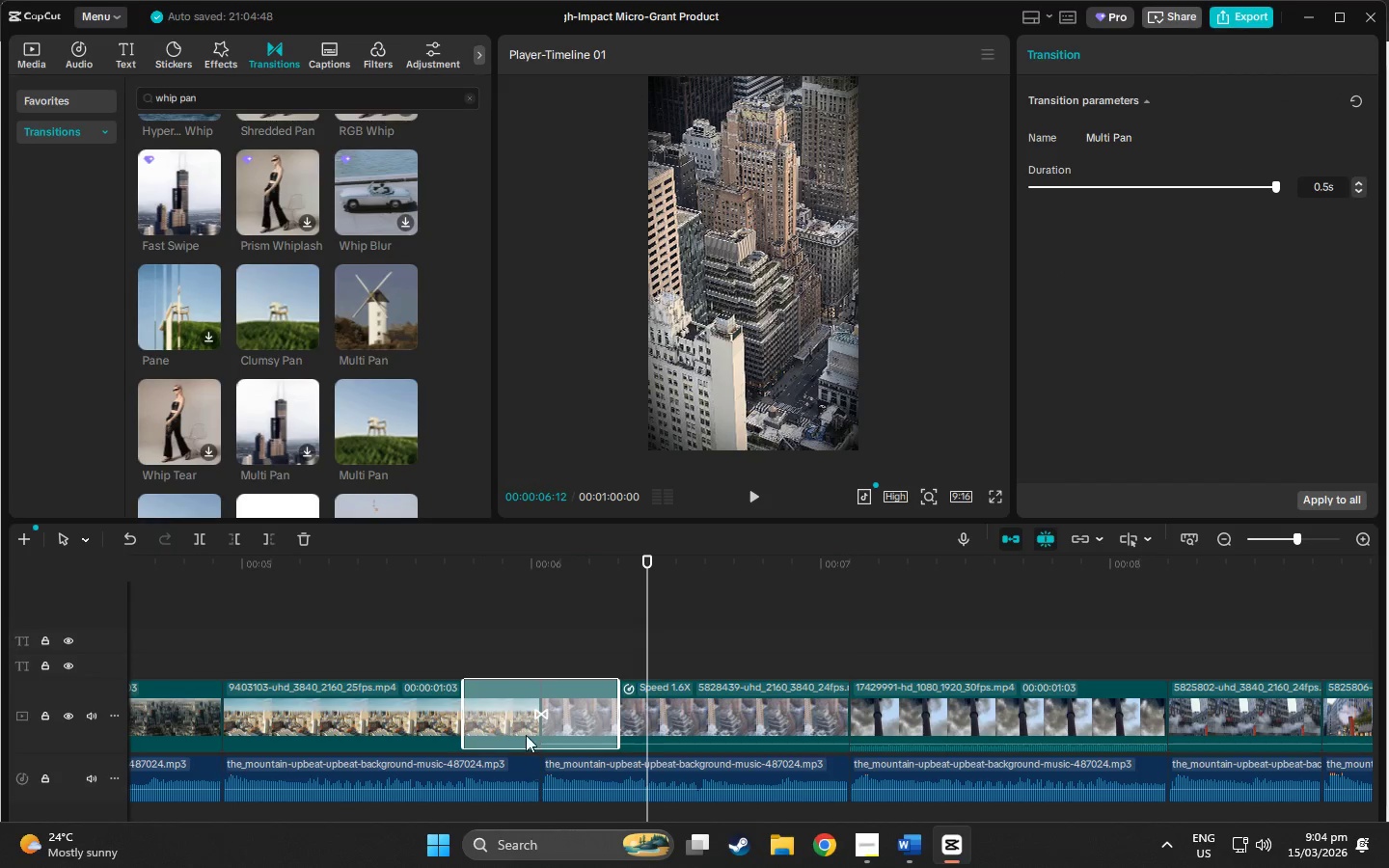 
left_click_drag(start_coordinate=[526, 735], to_coordinate=[579, 636])
 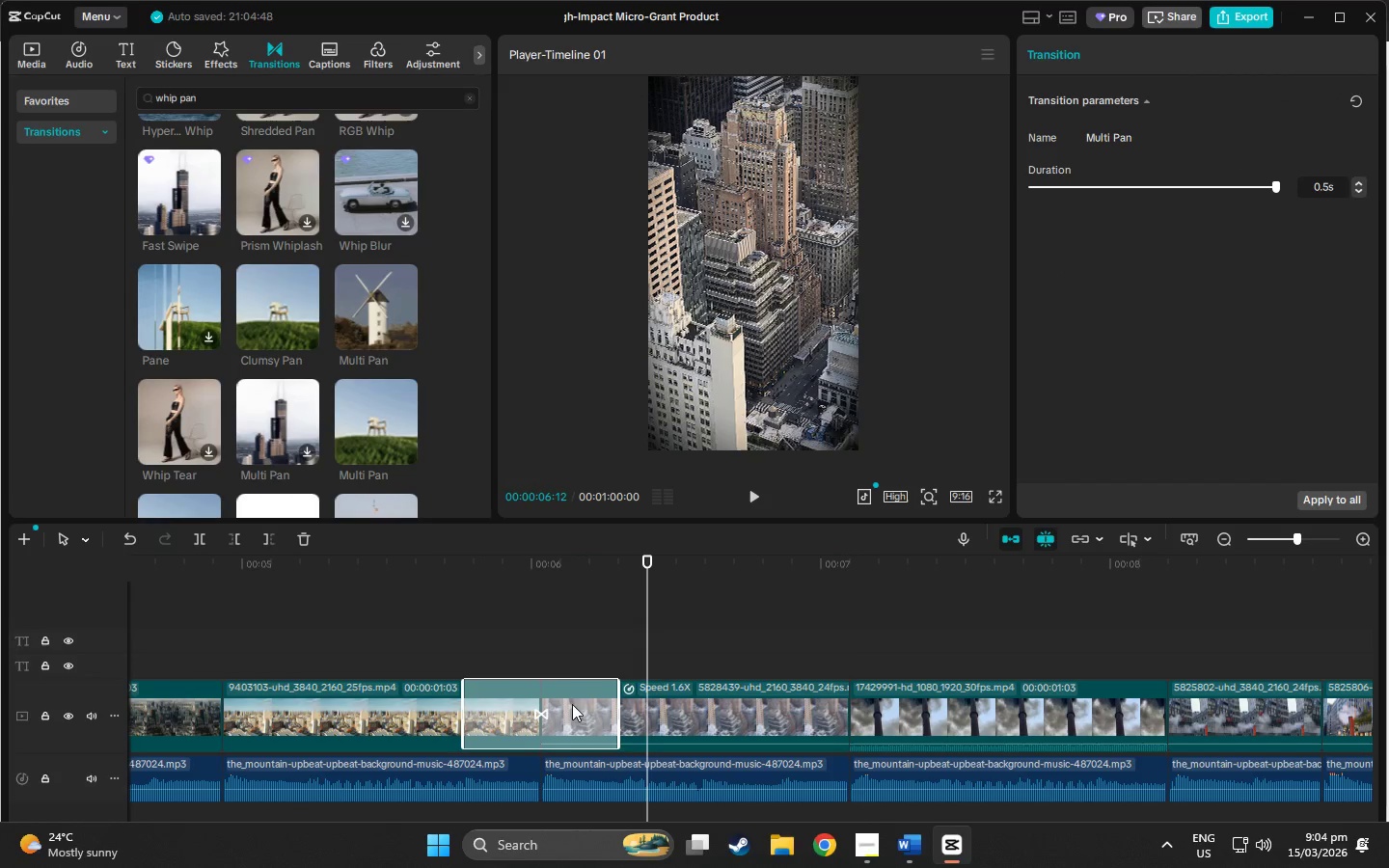 
left_click_drag(start_coordinate=[573, 706], to_coordinate=[569, 625])
 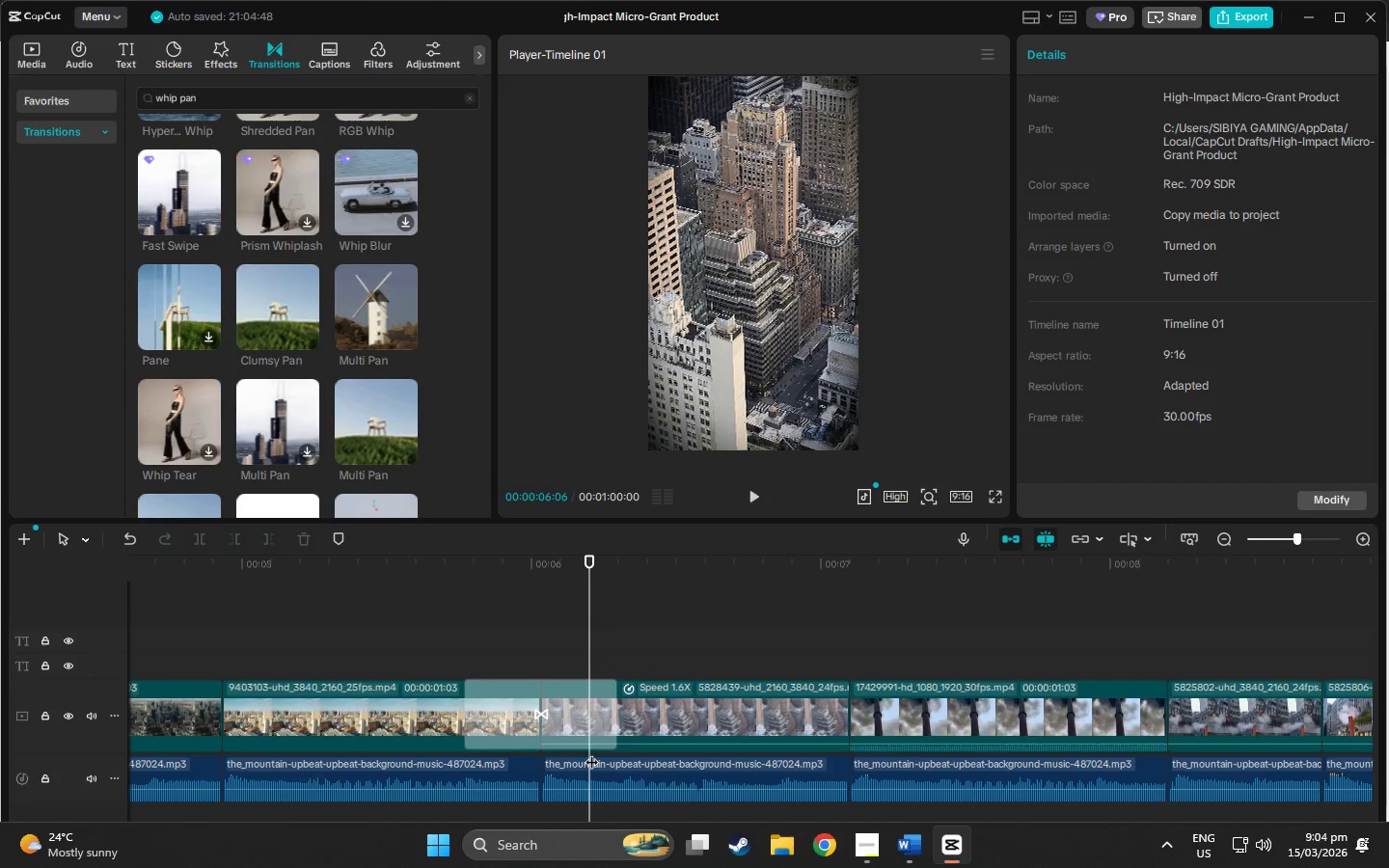 
double_click([575, 721])
 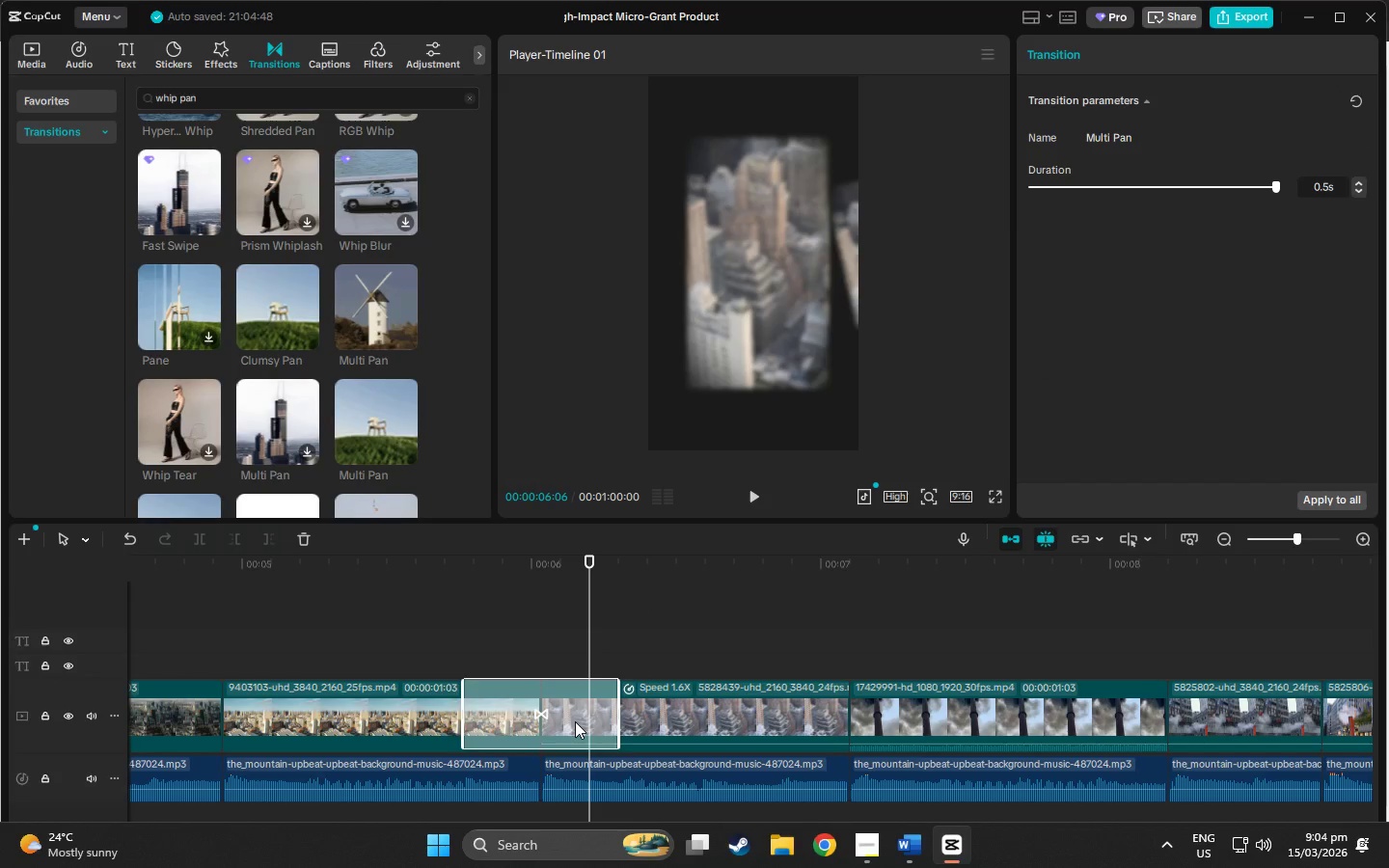 
key(Delete)
 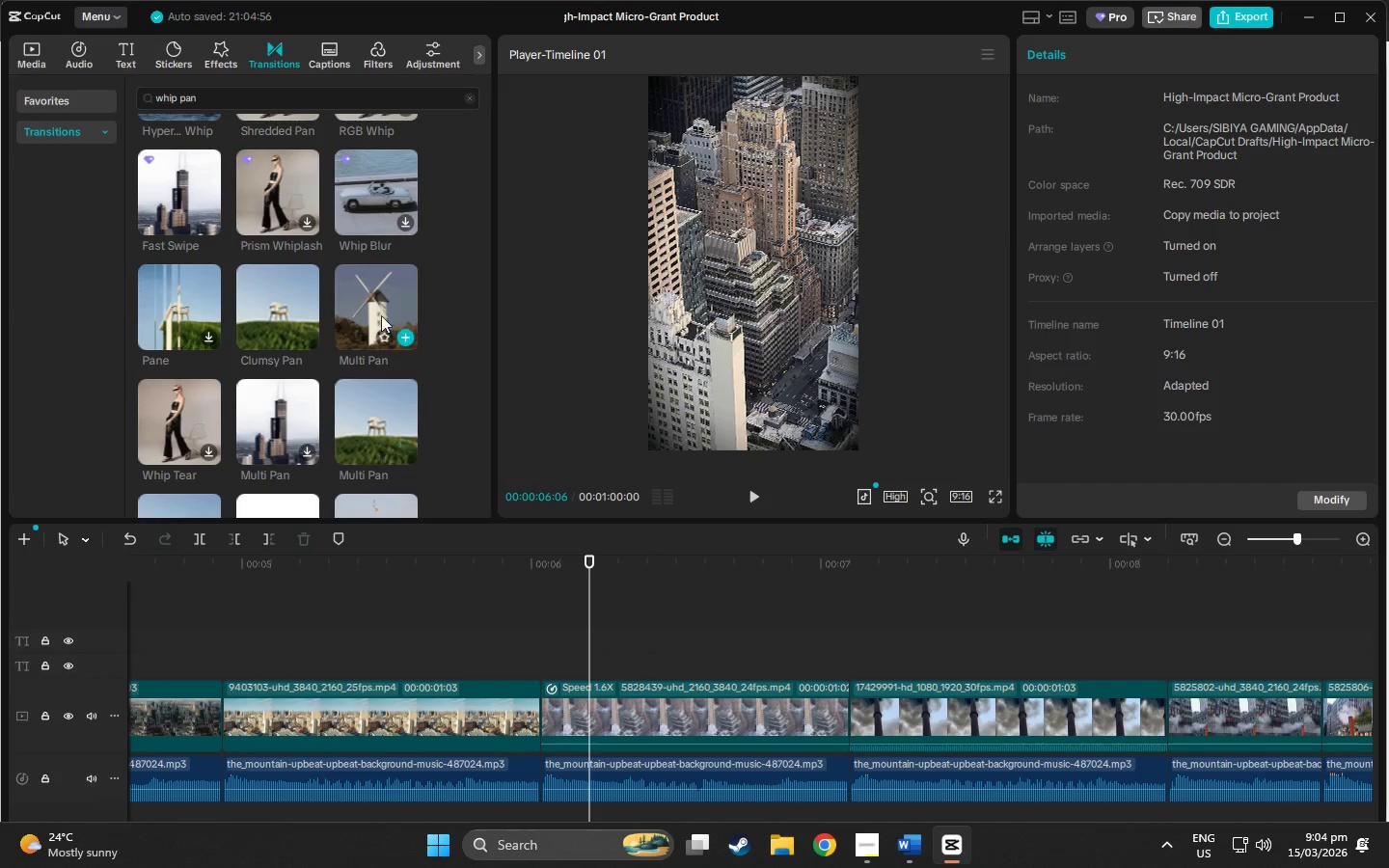 
left_click_drag(start_coordinate=[379, 306], to_coordinate=[1062, 719])
 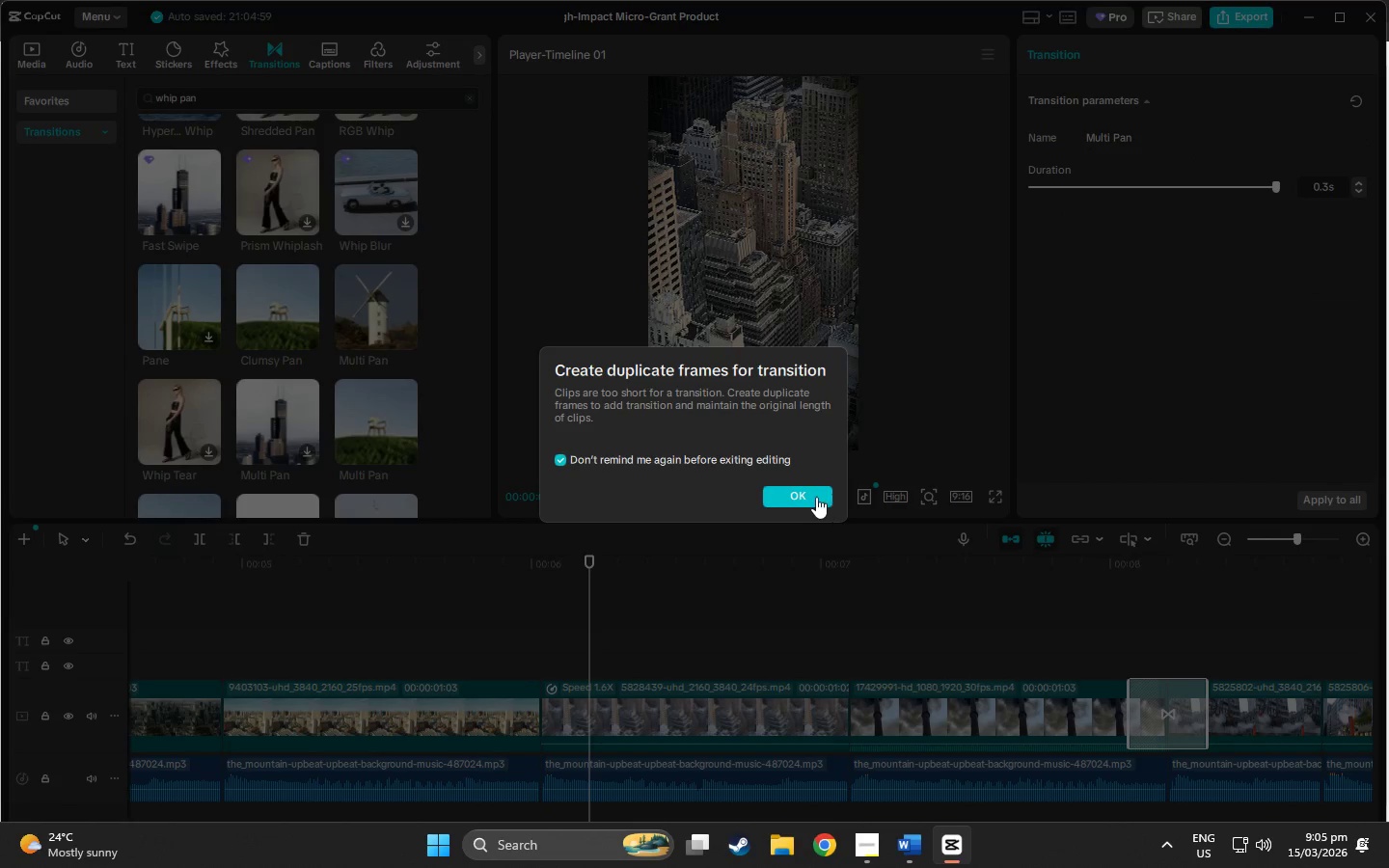 
left_click([814, 497])
 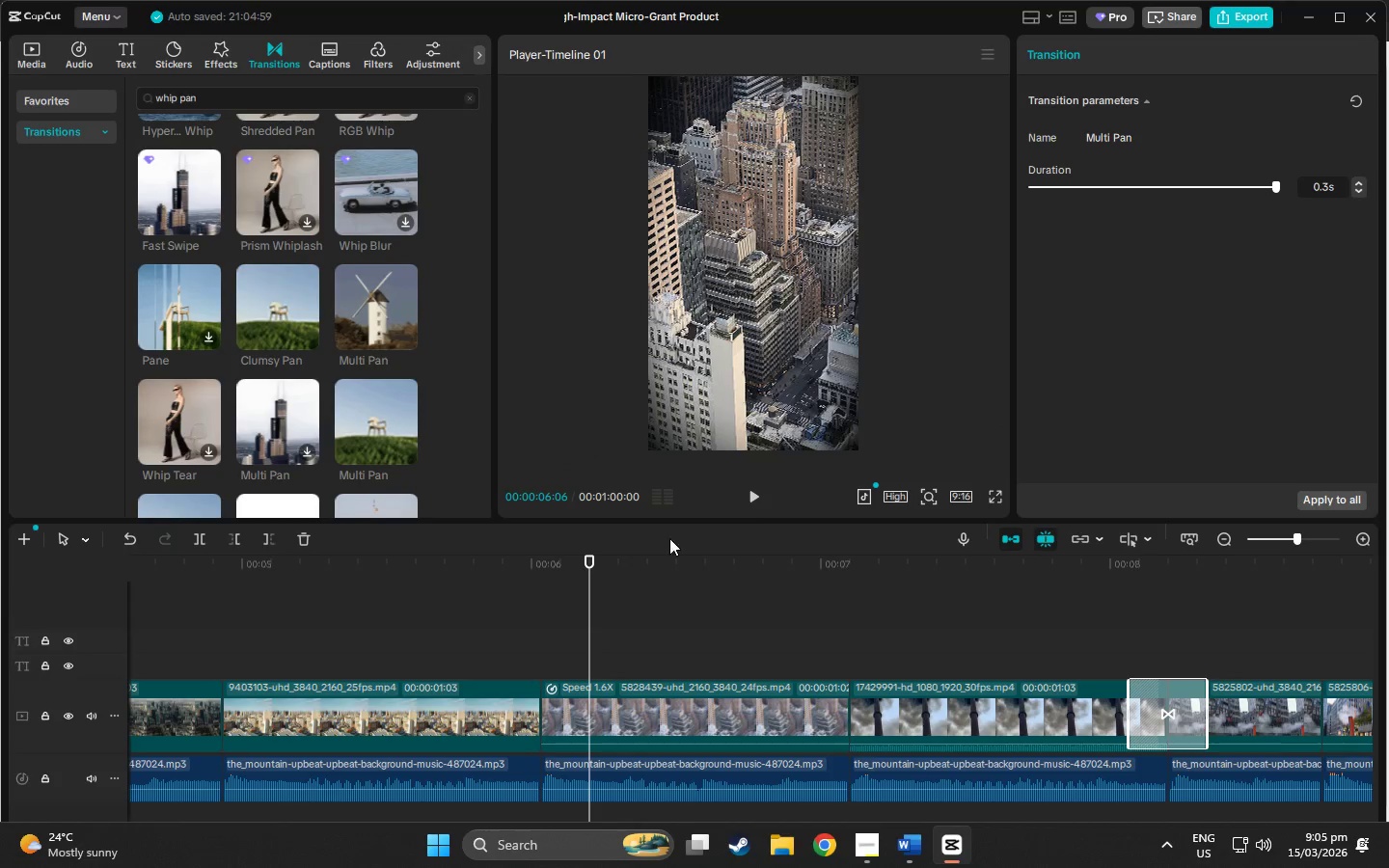 
left_click_drag(start_coordinate=[594, 558], to_coordinate=[569, 642])
 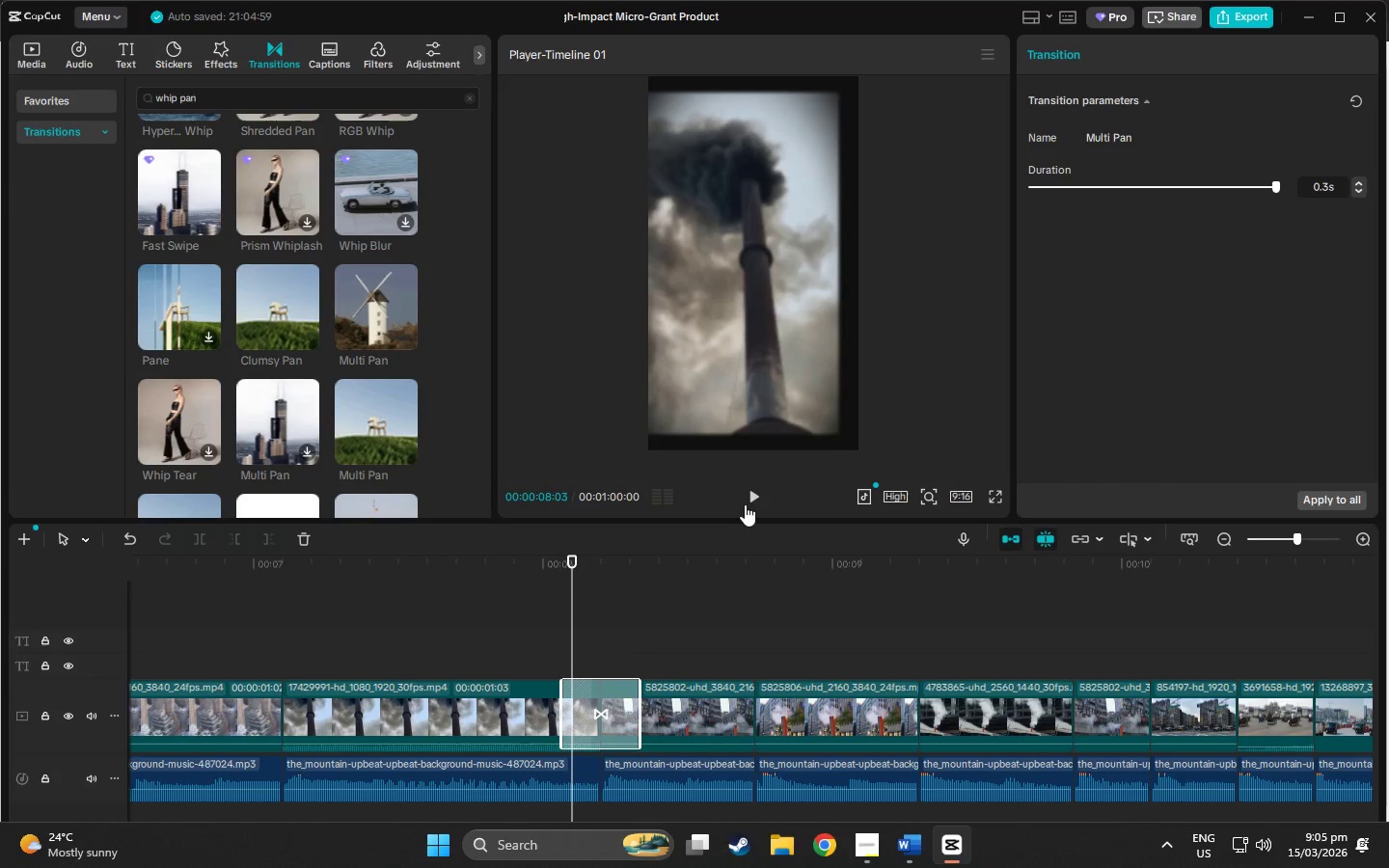 
left_click([767, 501])
 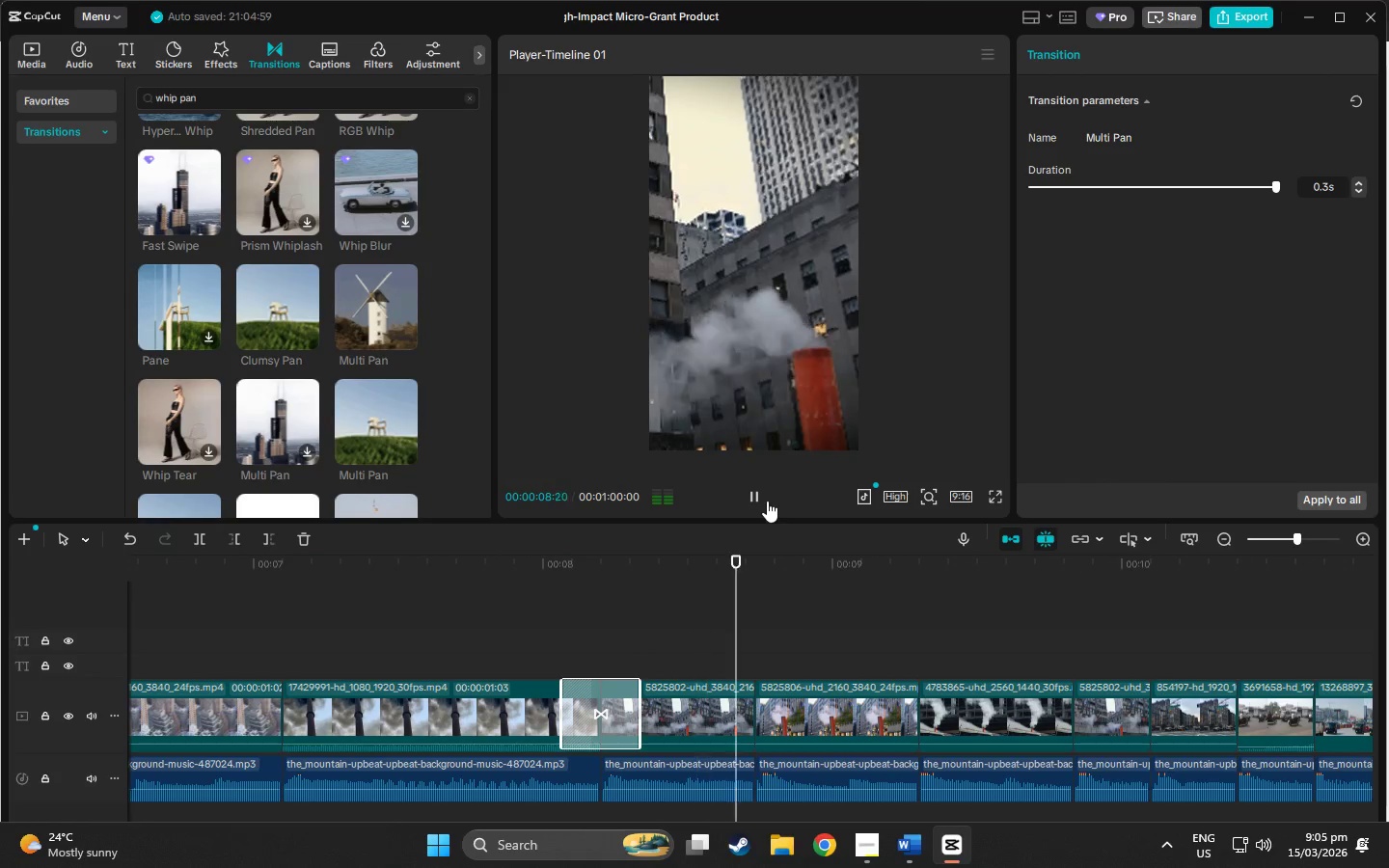 
left_click([761, 499])
 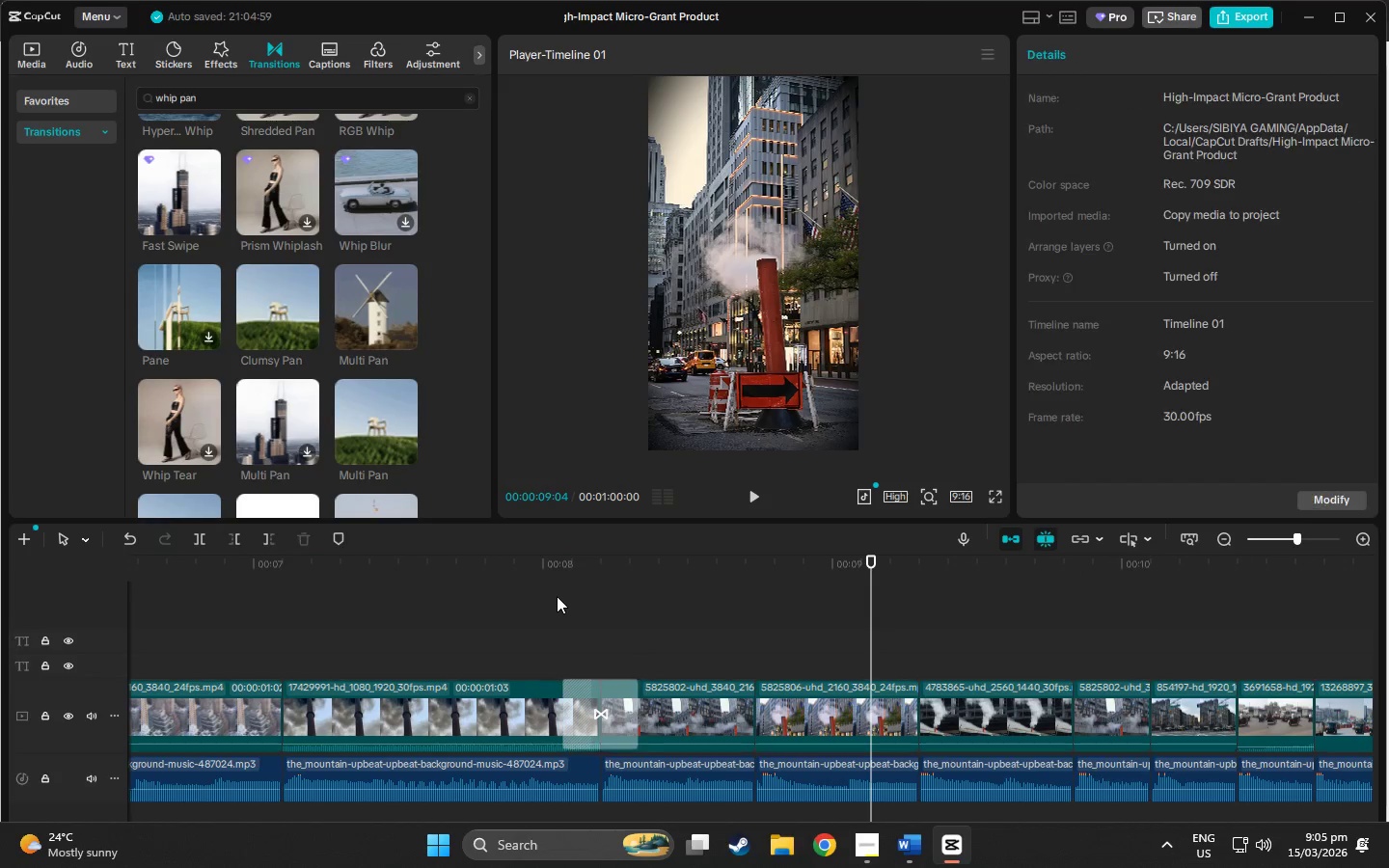 
double_click([558, 584])
 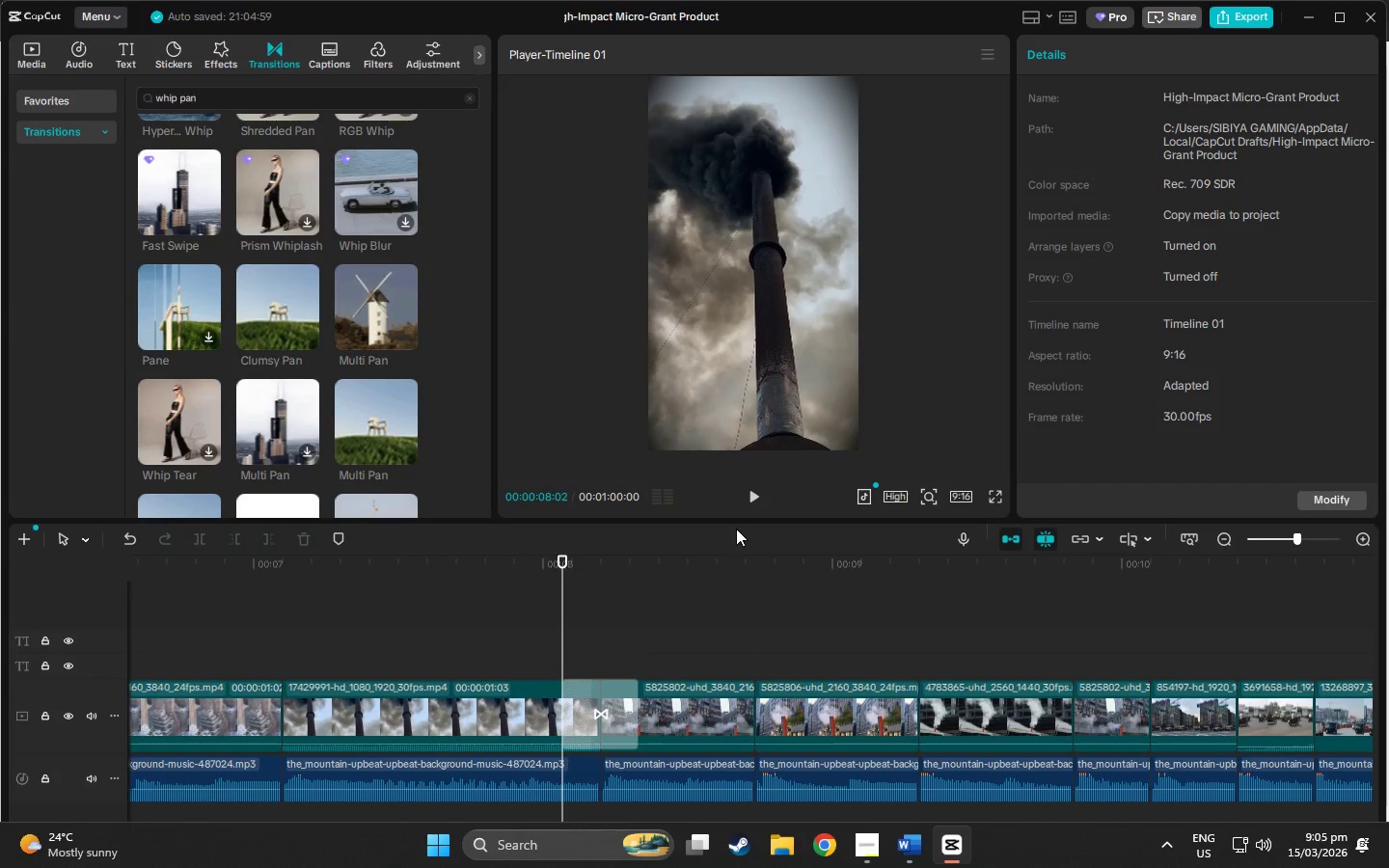 
key(Space)
 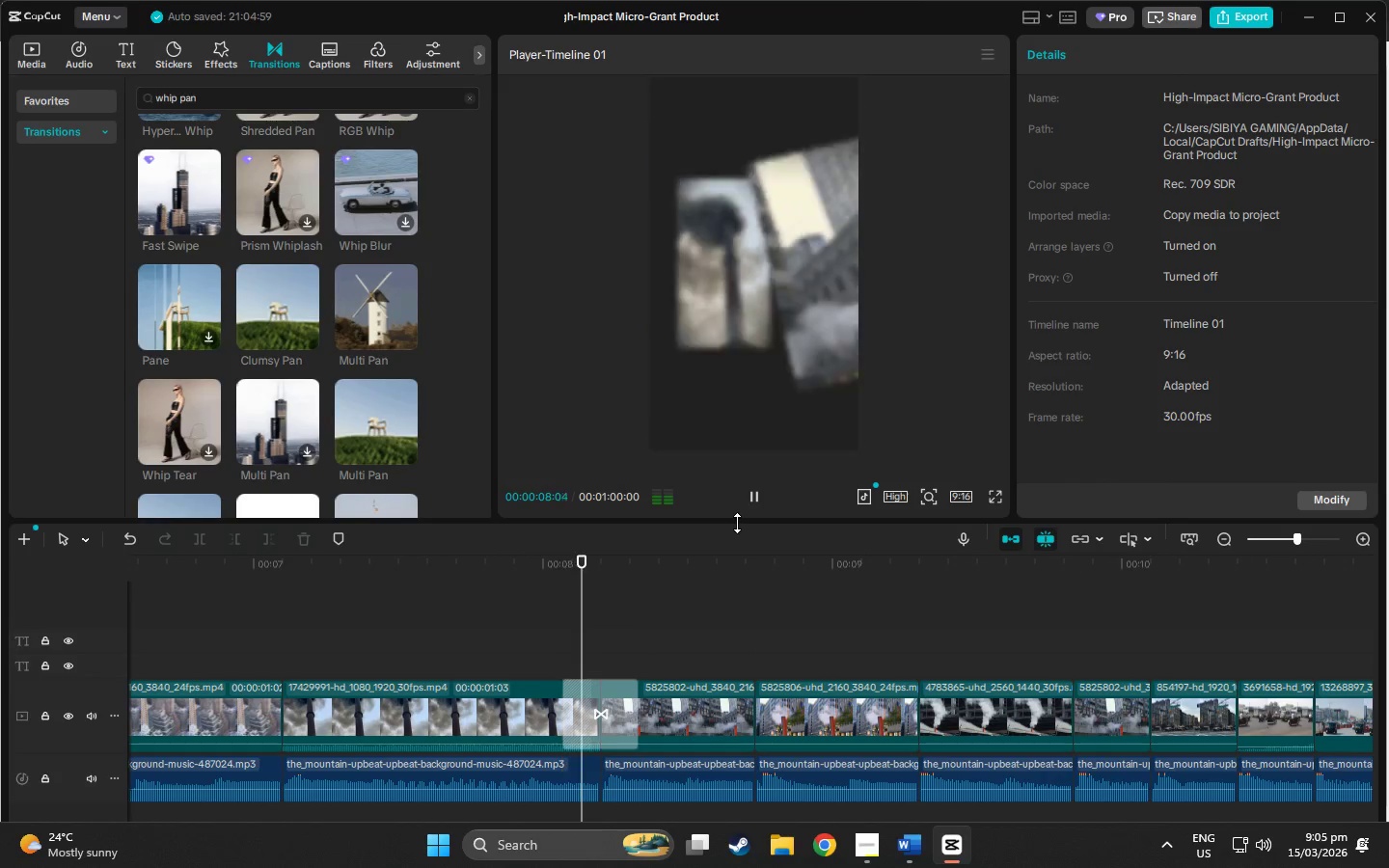 
key(Space)
 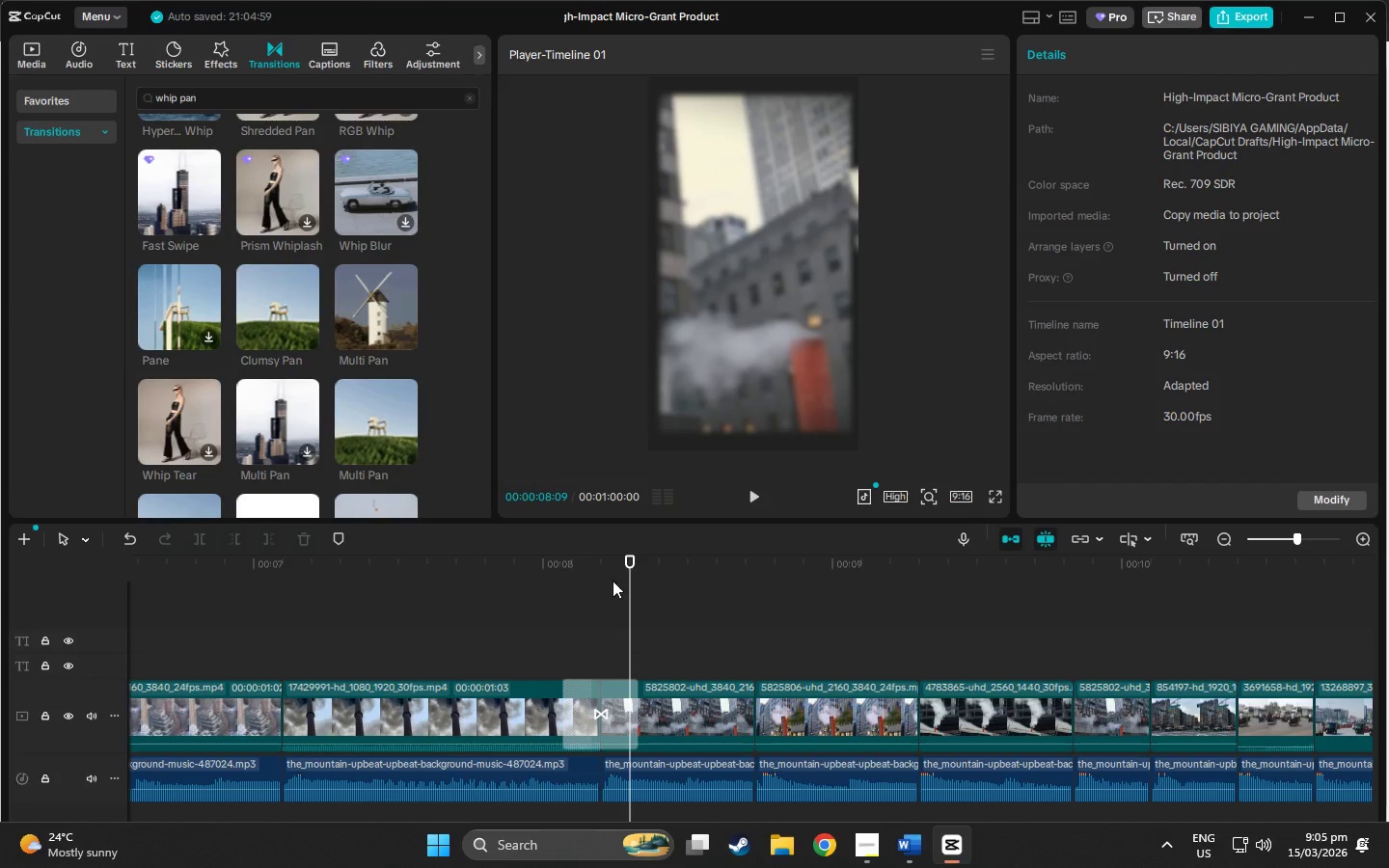 
key(Space)
 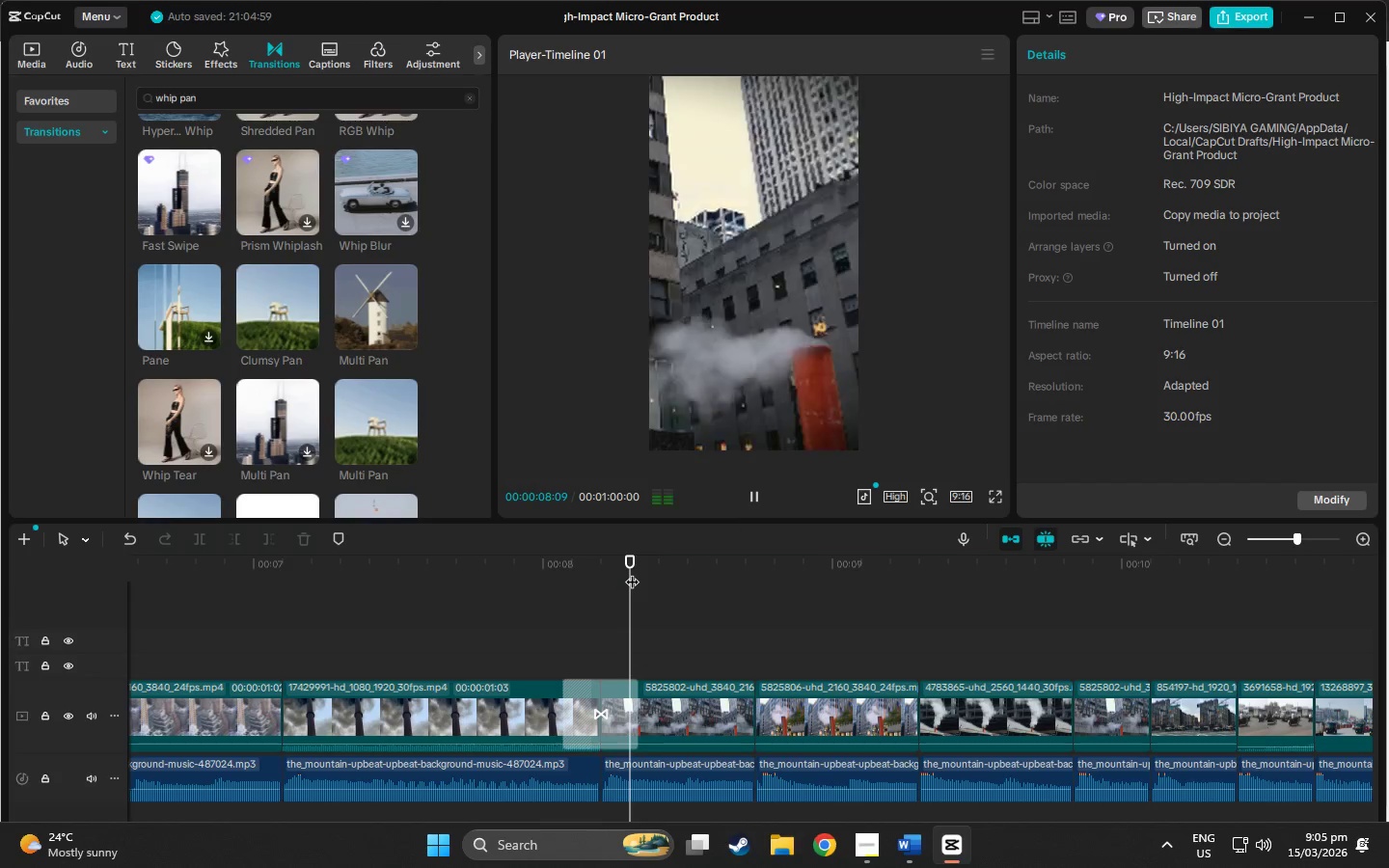 
key(Space)
 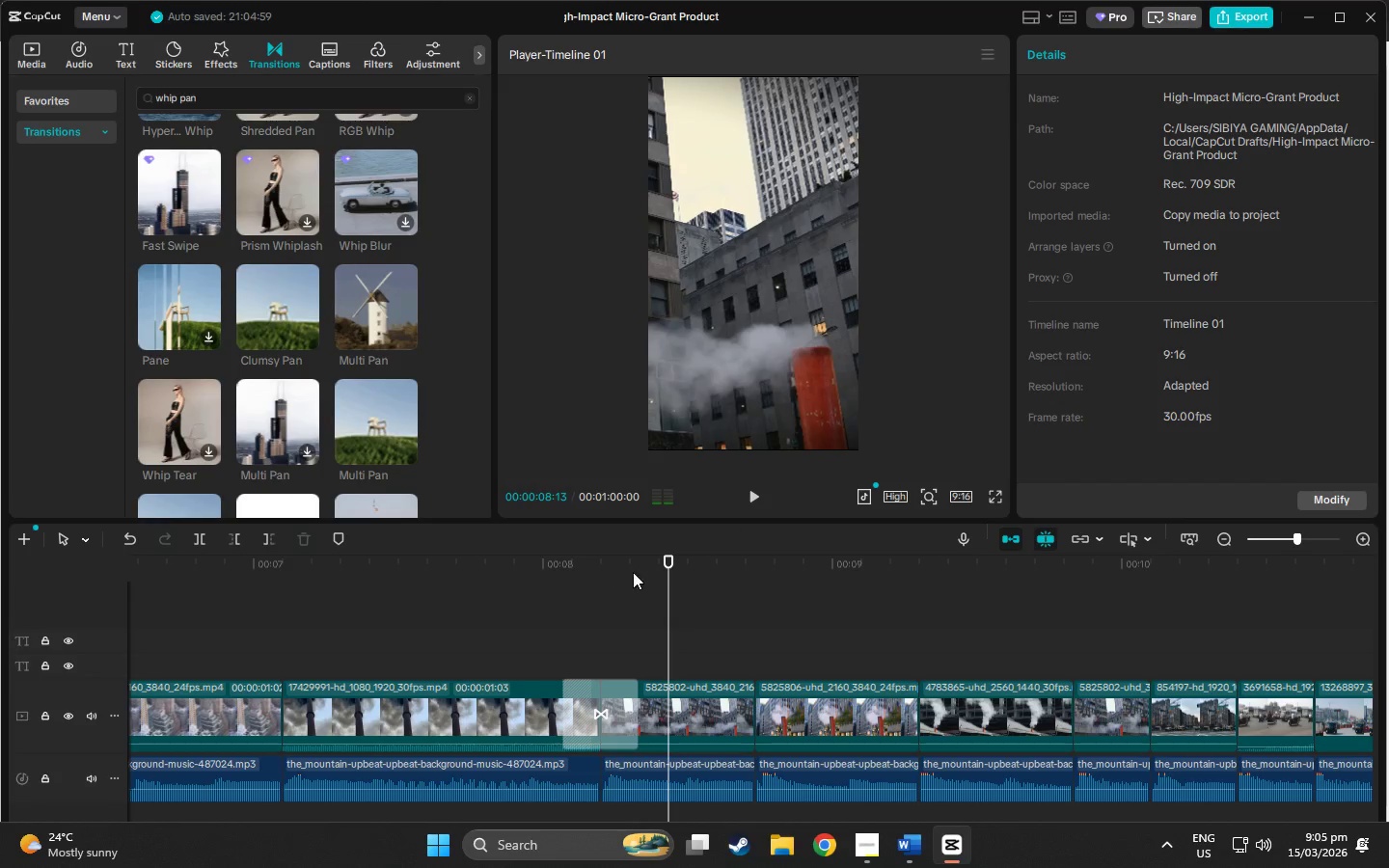 
key(Space)
 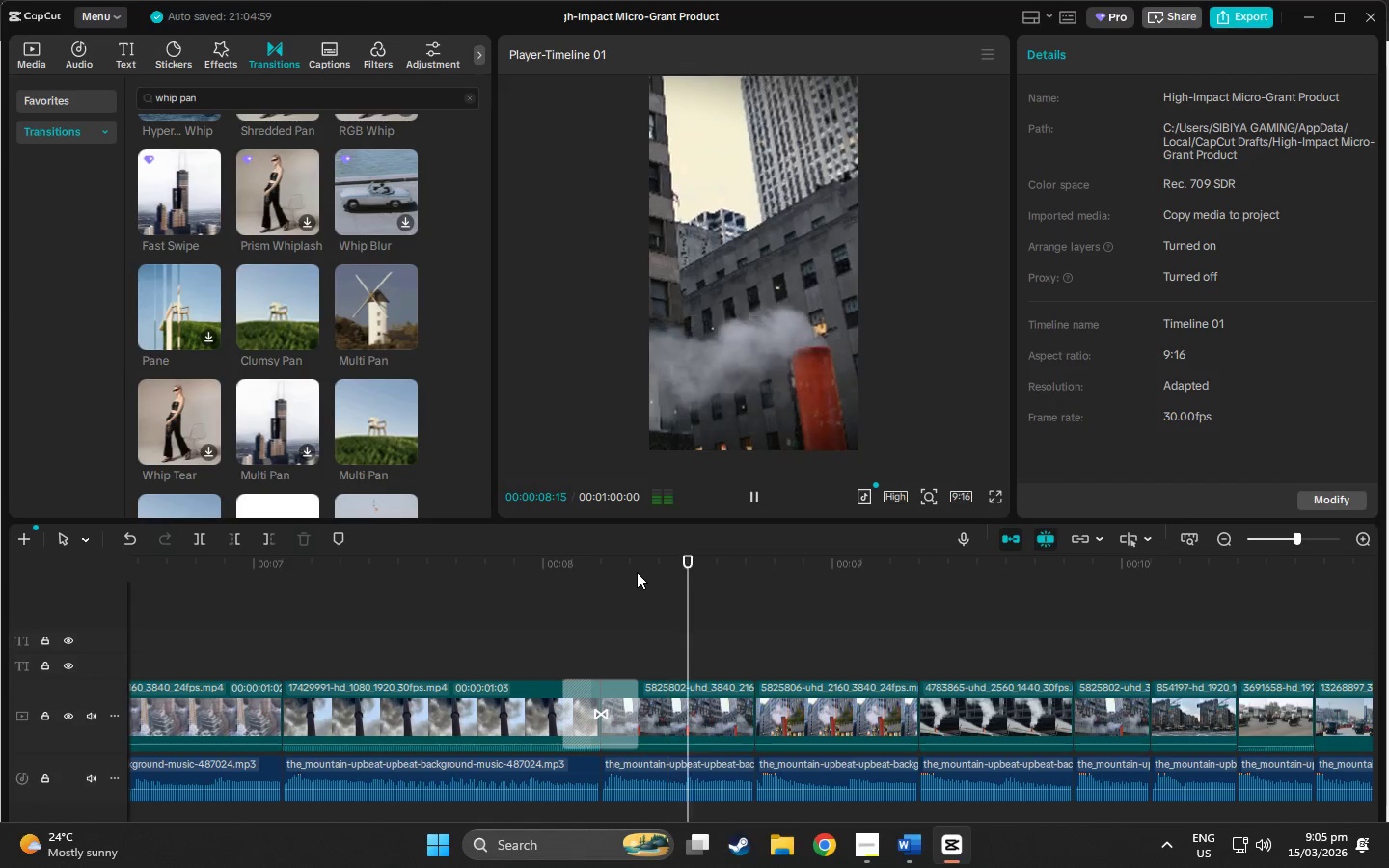 
key(Space)
 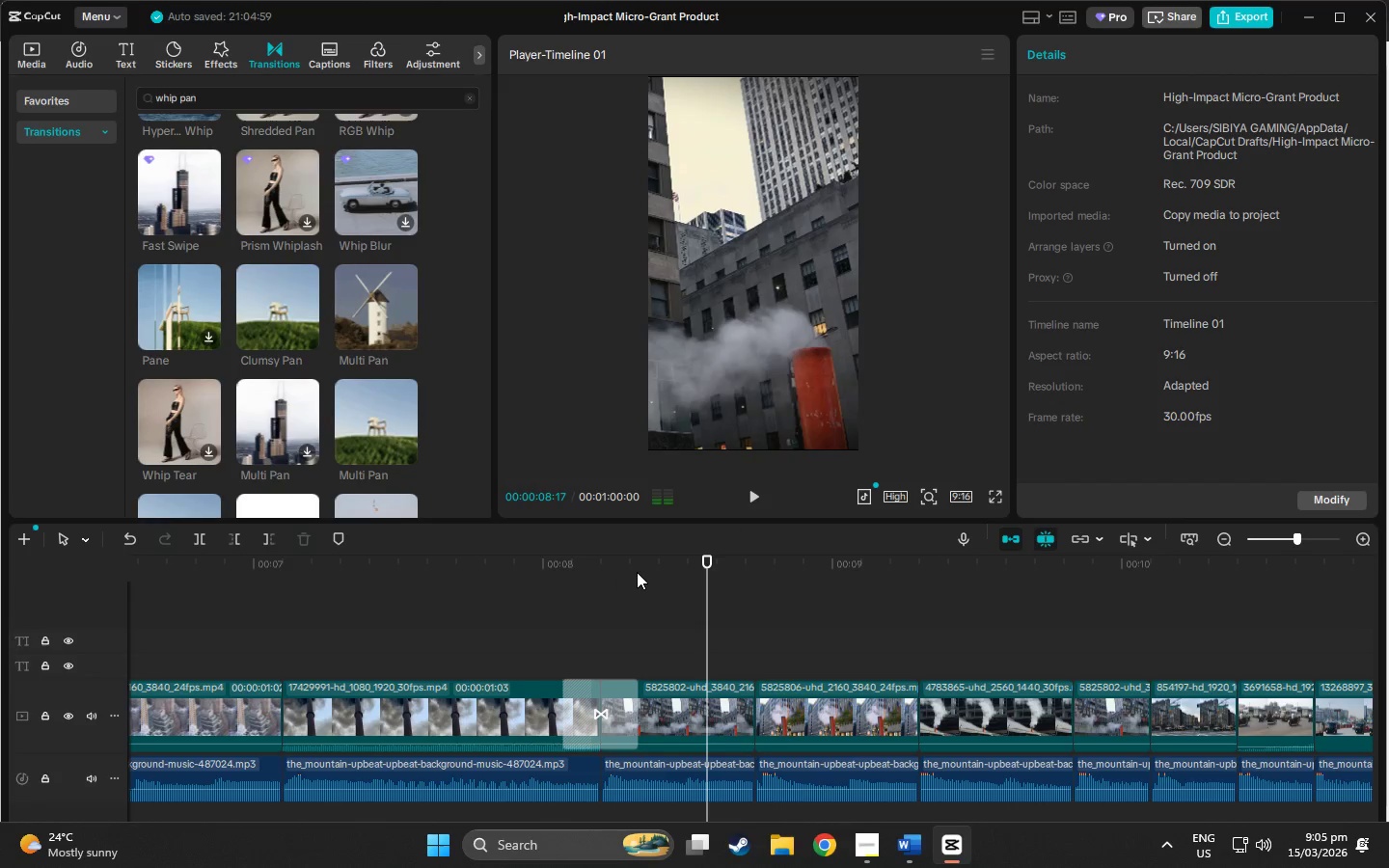 
key(Space)
 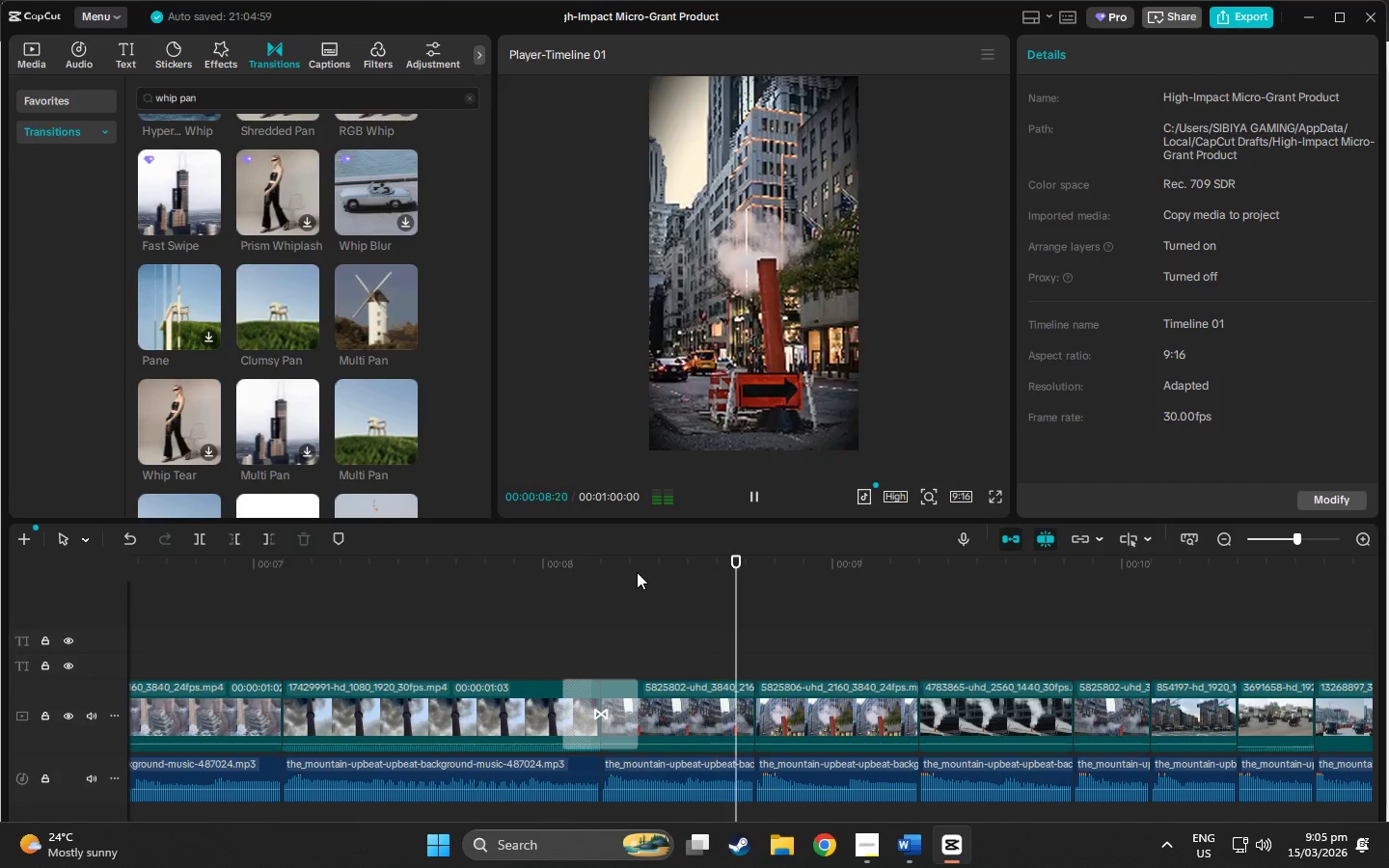 
key(Space)
 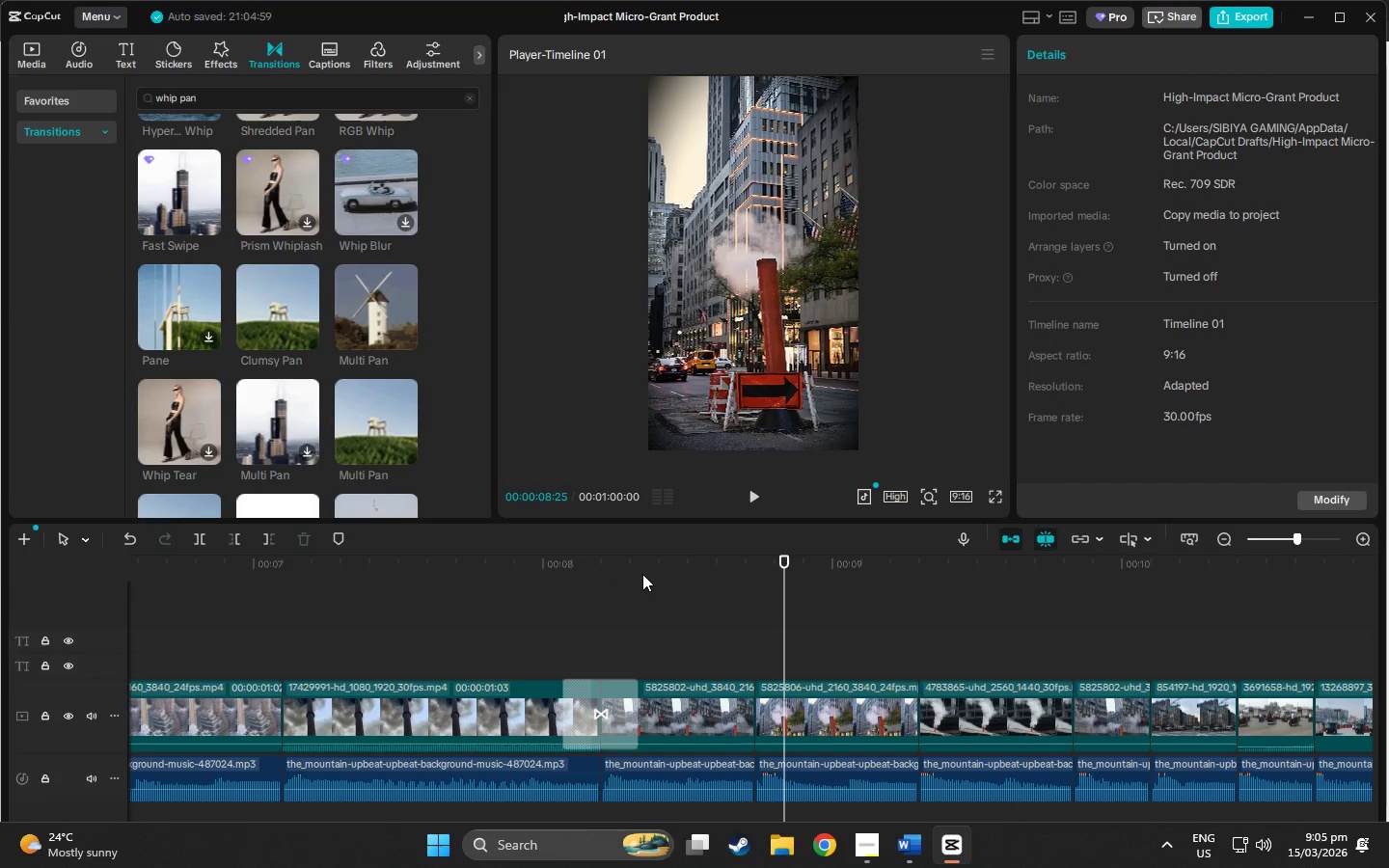 
left_click_drag(start_coordinate=[581, 565], to_coordinate=[508, 562])
 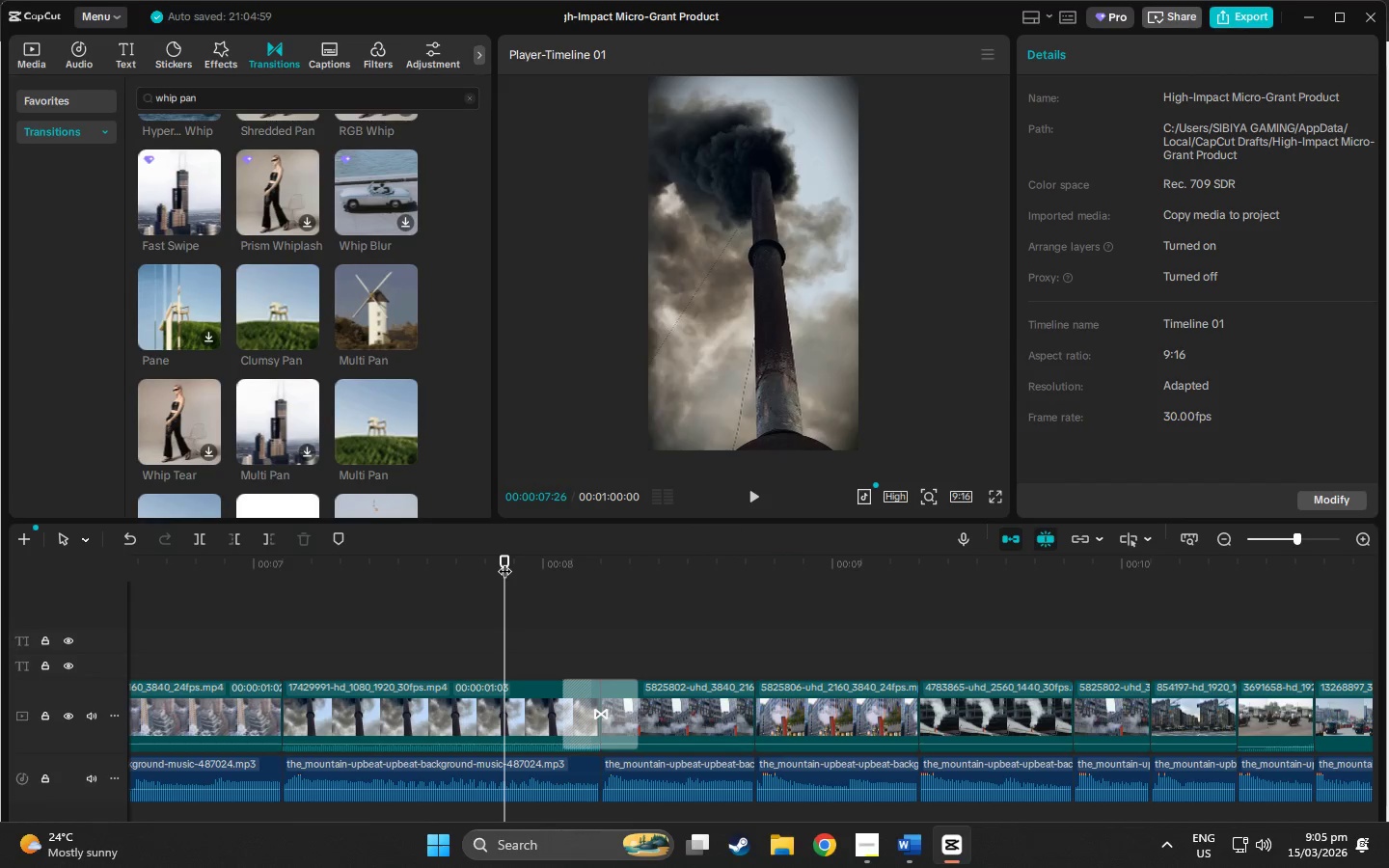 
key(Space)
 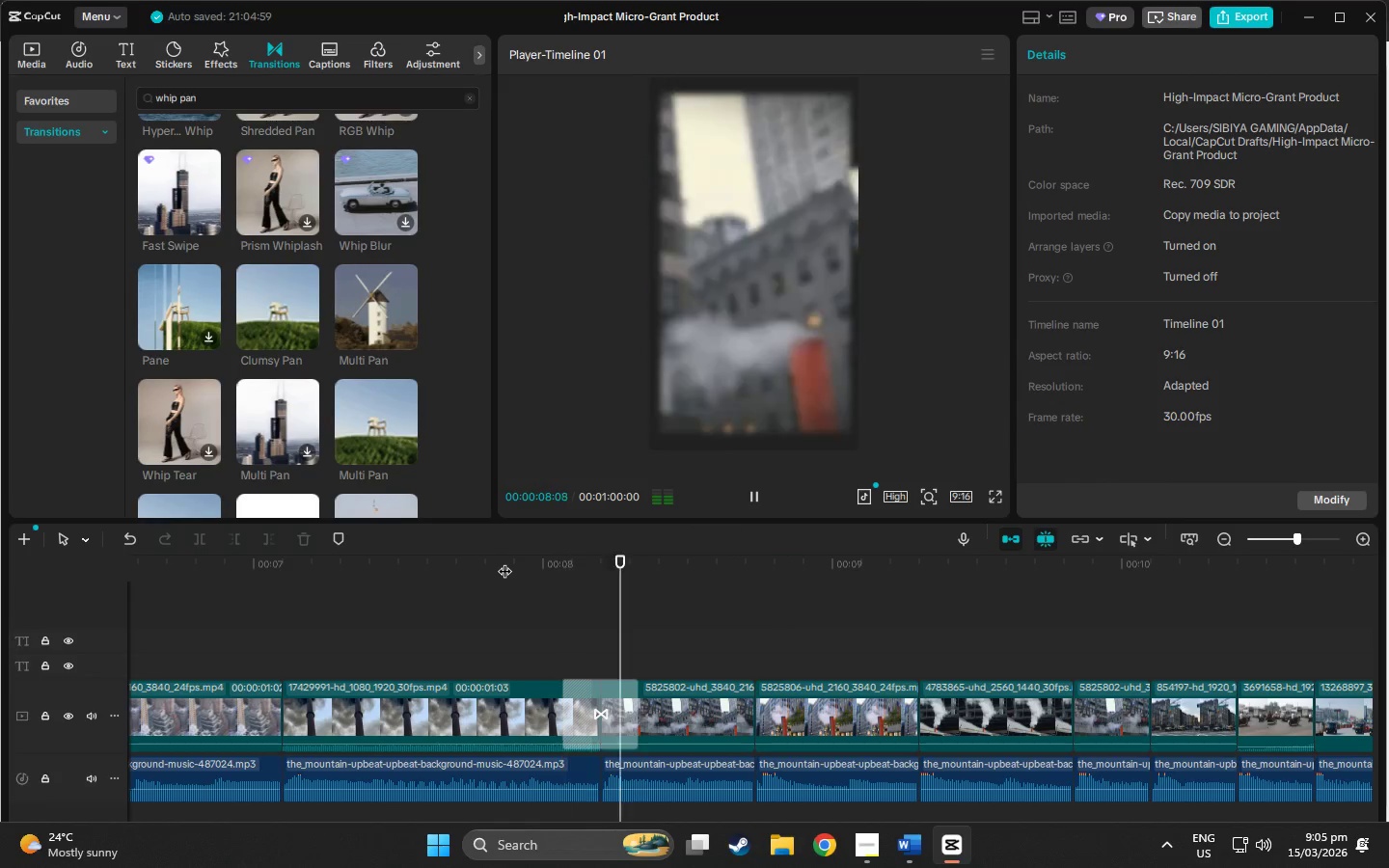 
key(Space)
 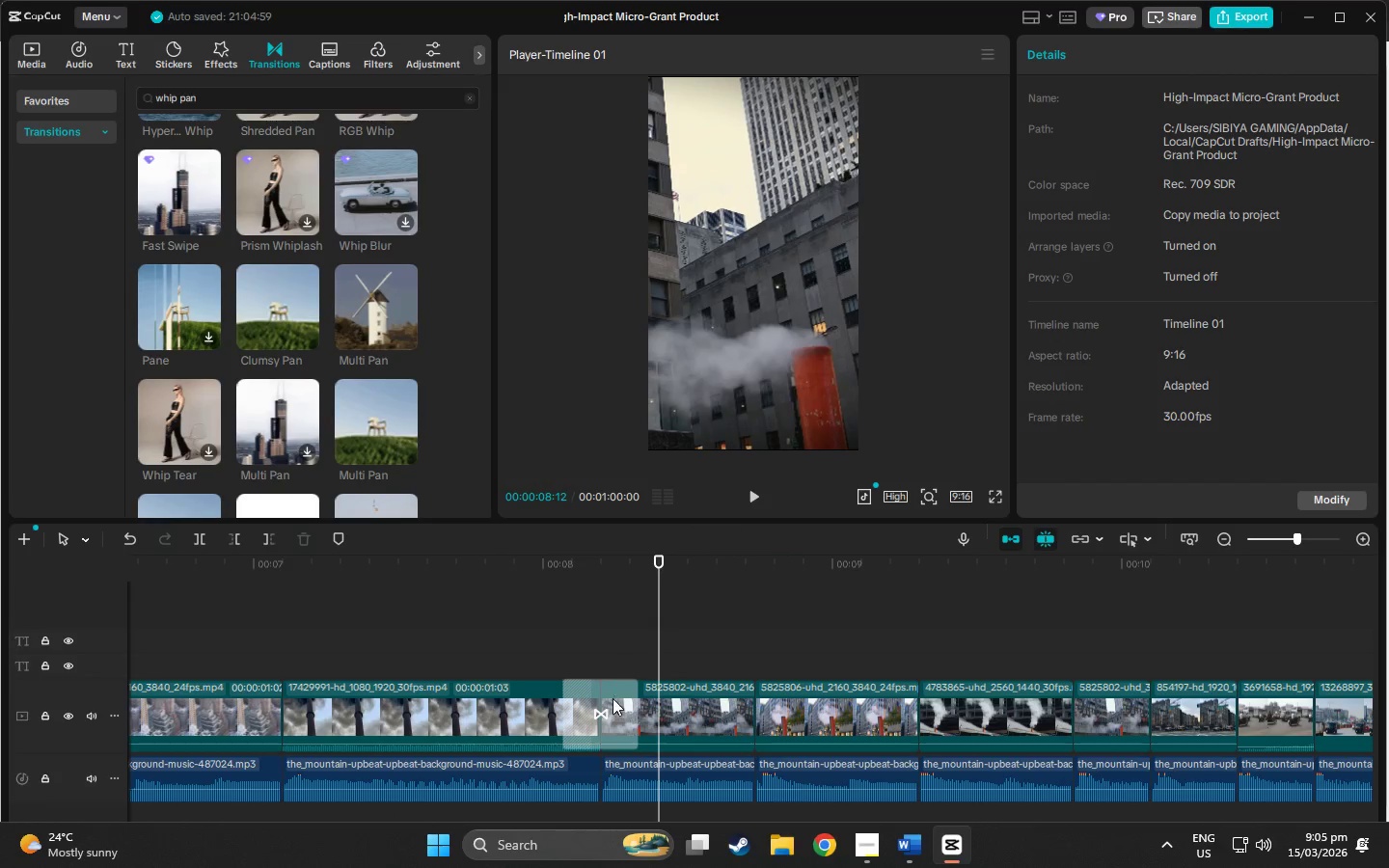 
left_click_drag(start_coordinate=[608, 702], to_coordinate=[598, 702])
 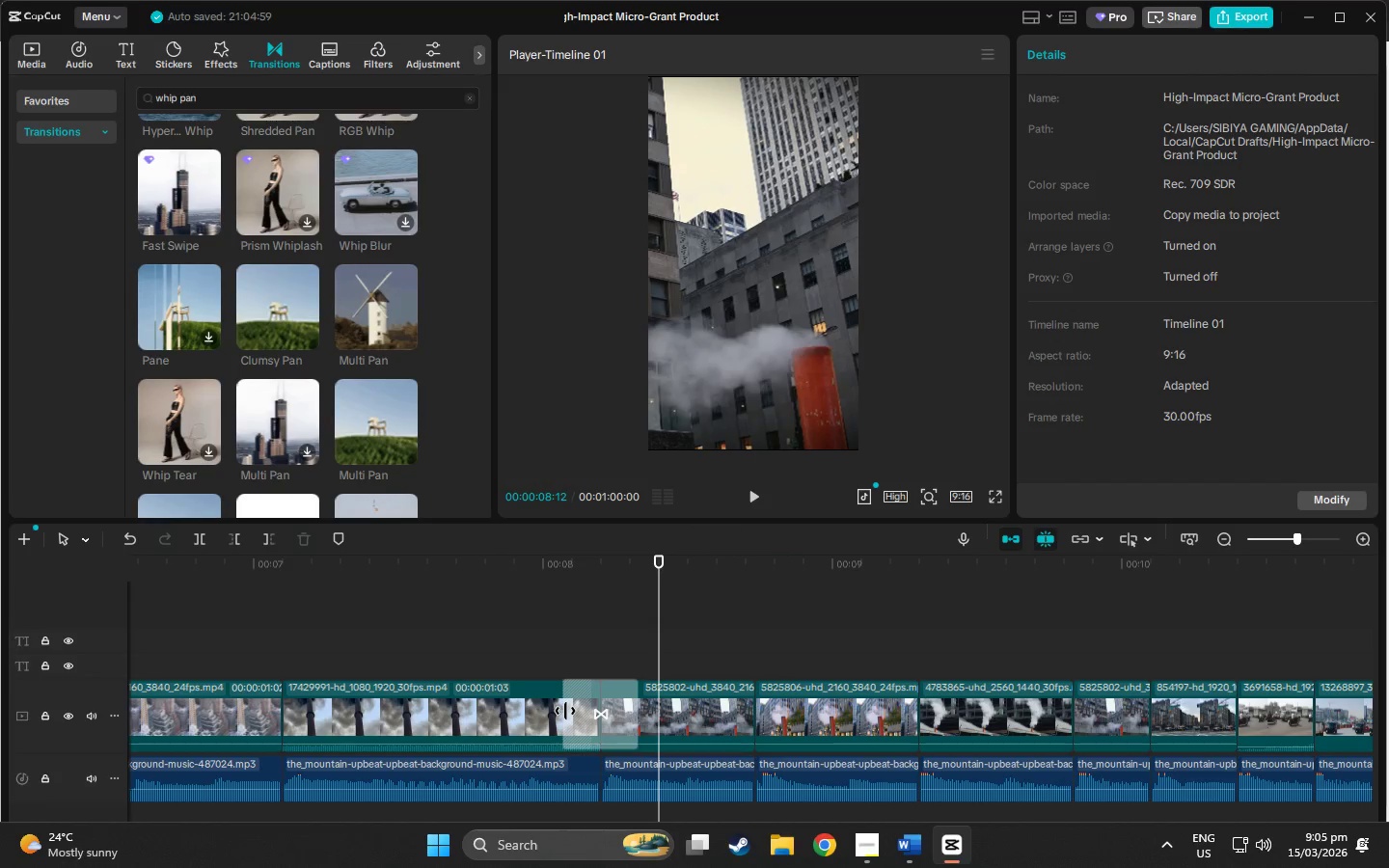 
left_click_drag(start_coordinate=[565, 711], to_coordinate=[525, 720])
 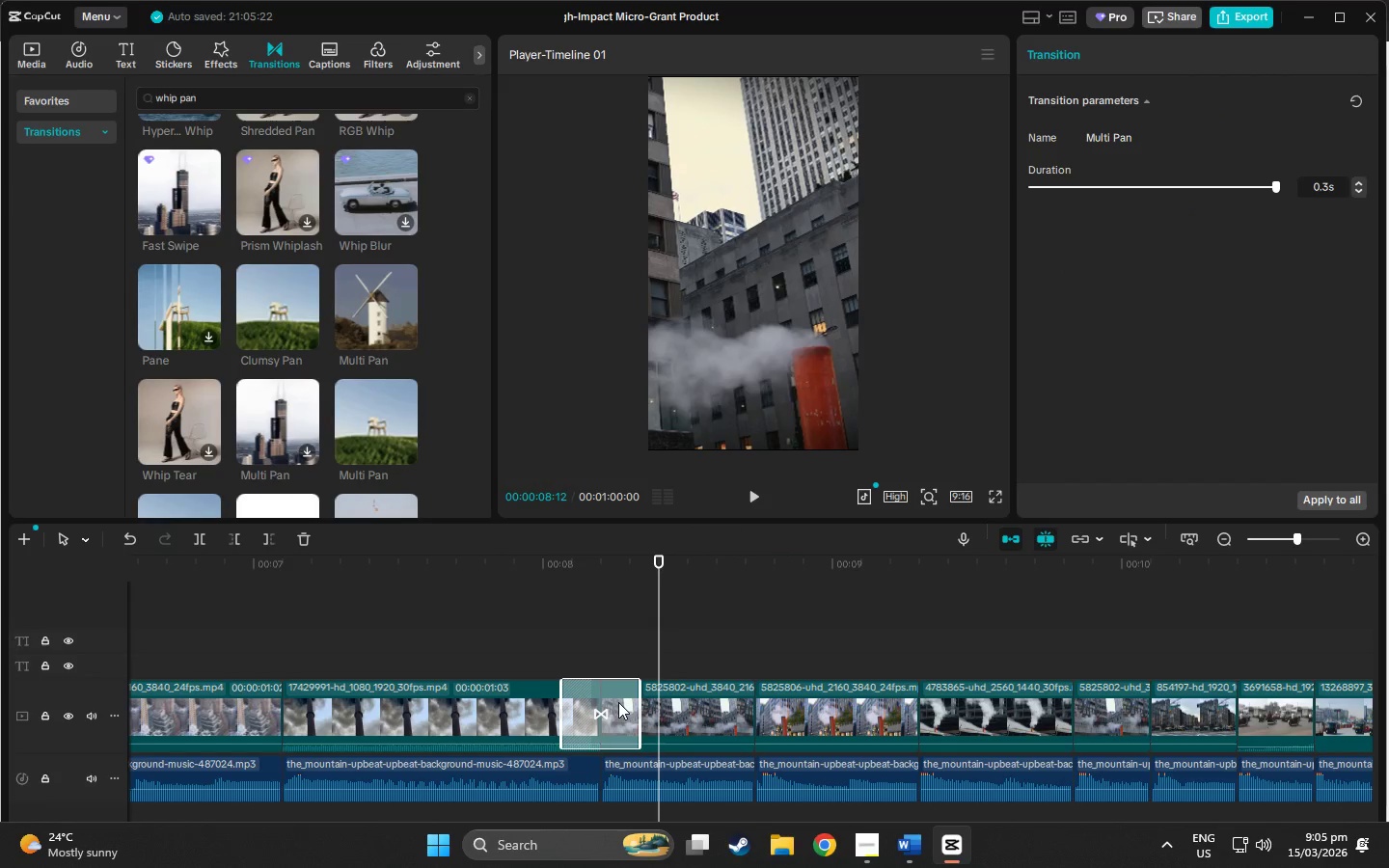 
key(Control+Z)
 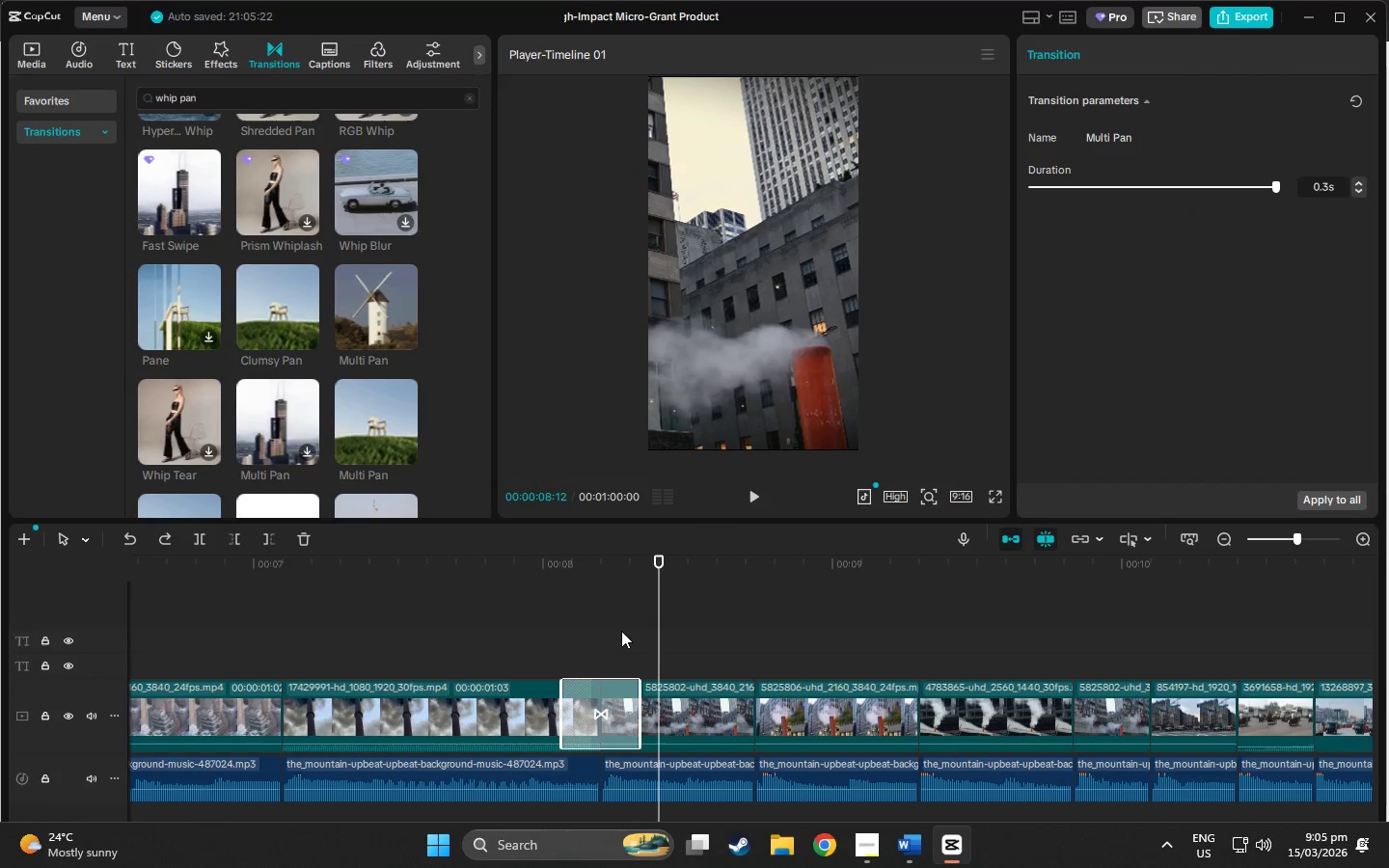 
left_click([594, 707])
 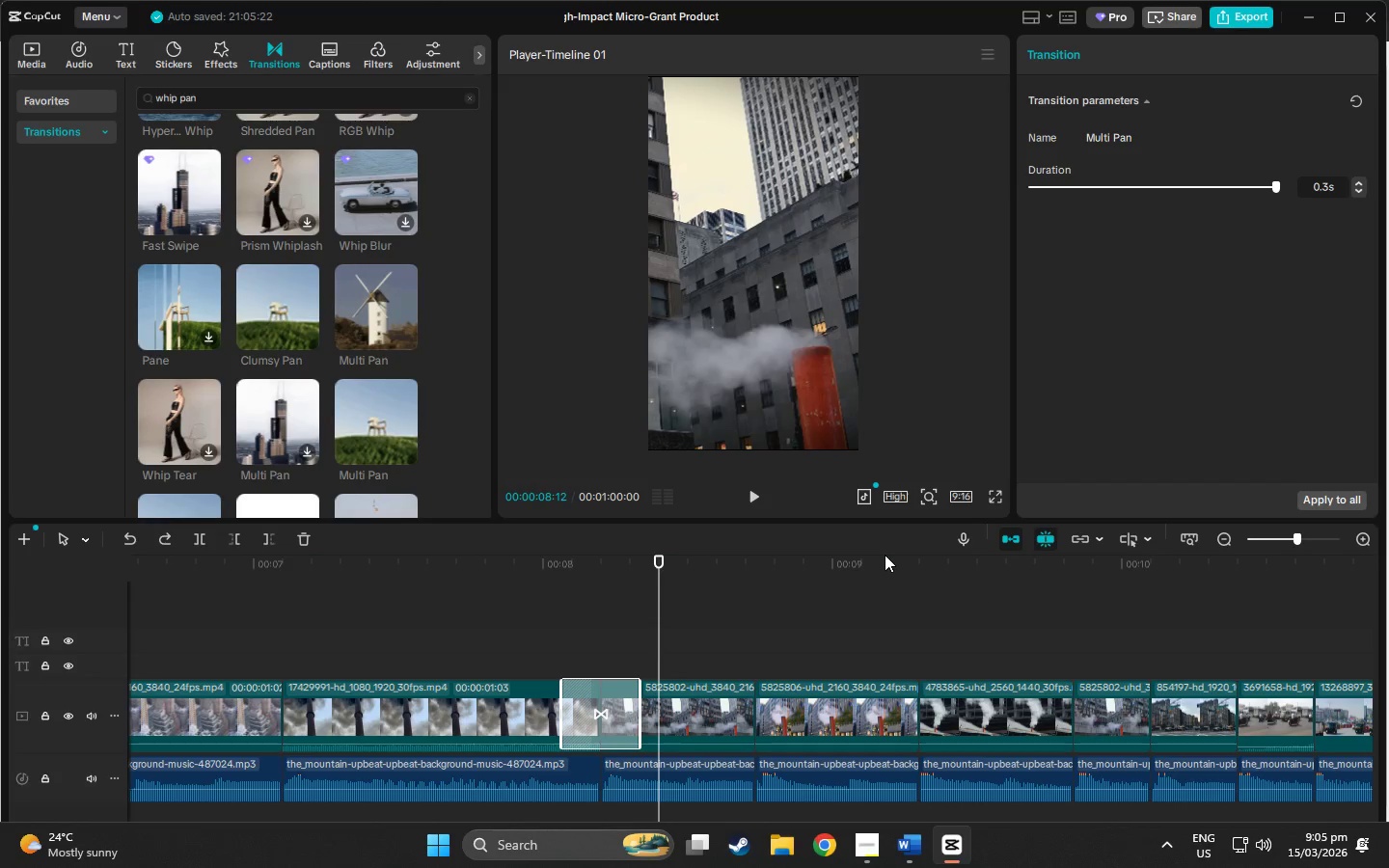 
key(Delete)
 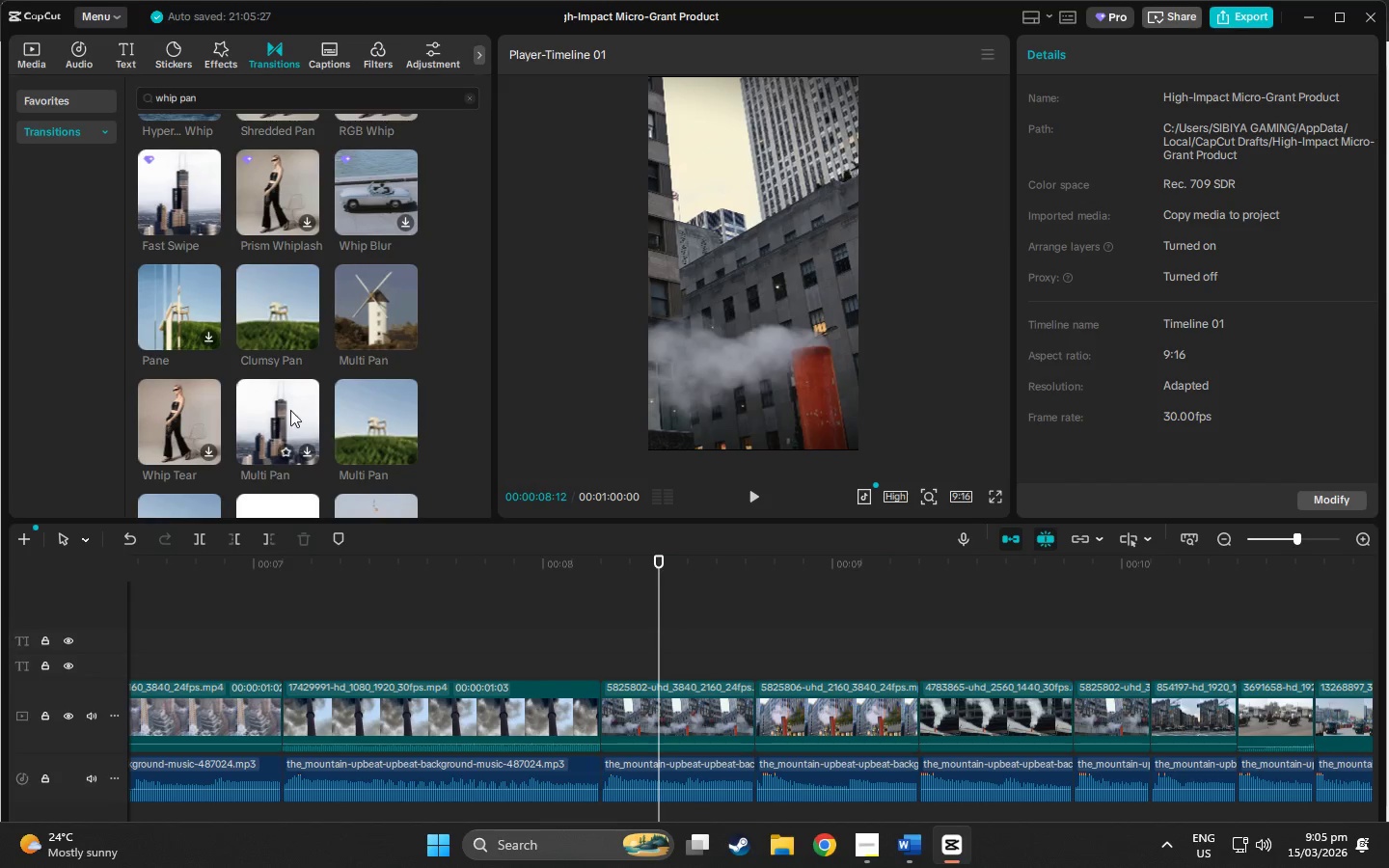 
left_click([286, 408])
 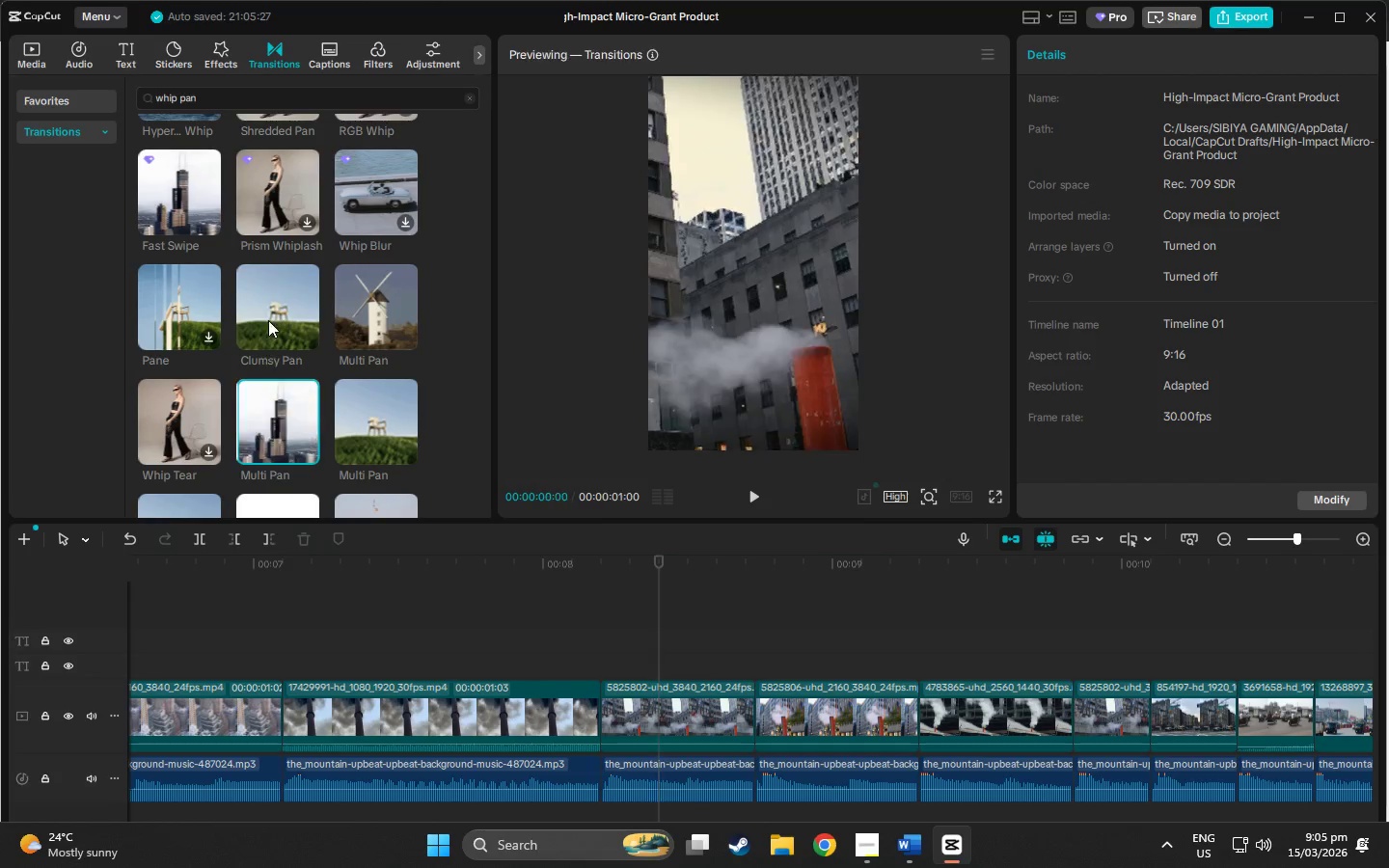 
left_click([268, 293])
 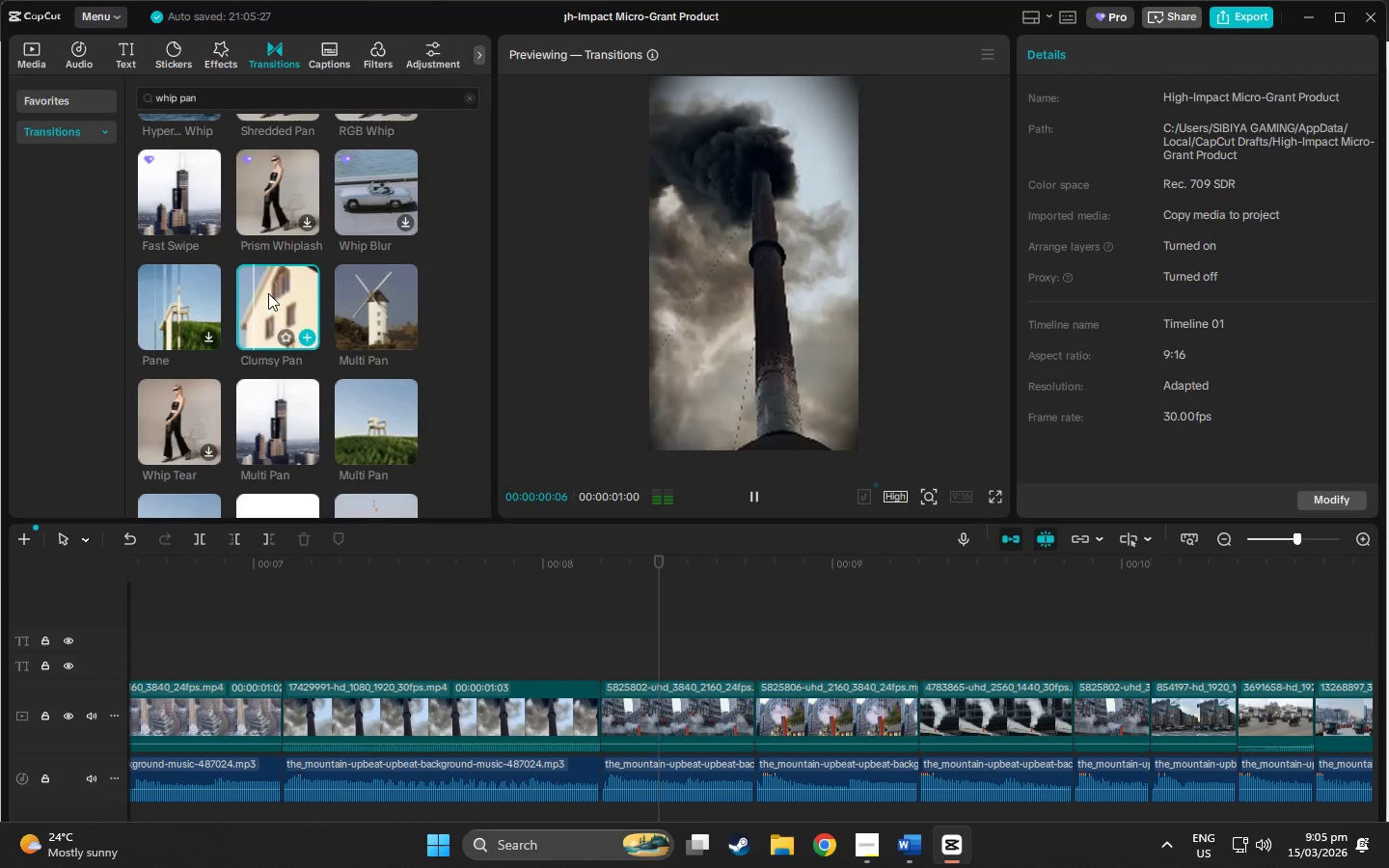 
left_click_drag(start_coordinate=[268, 293], to_coordinate=[451, 715])
 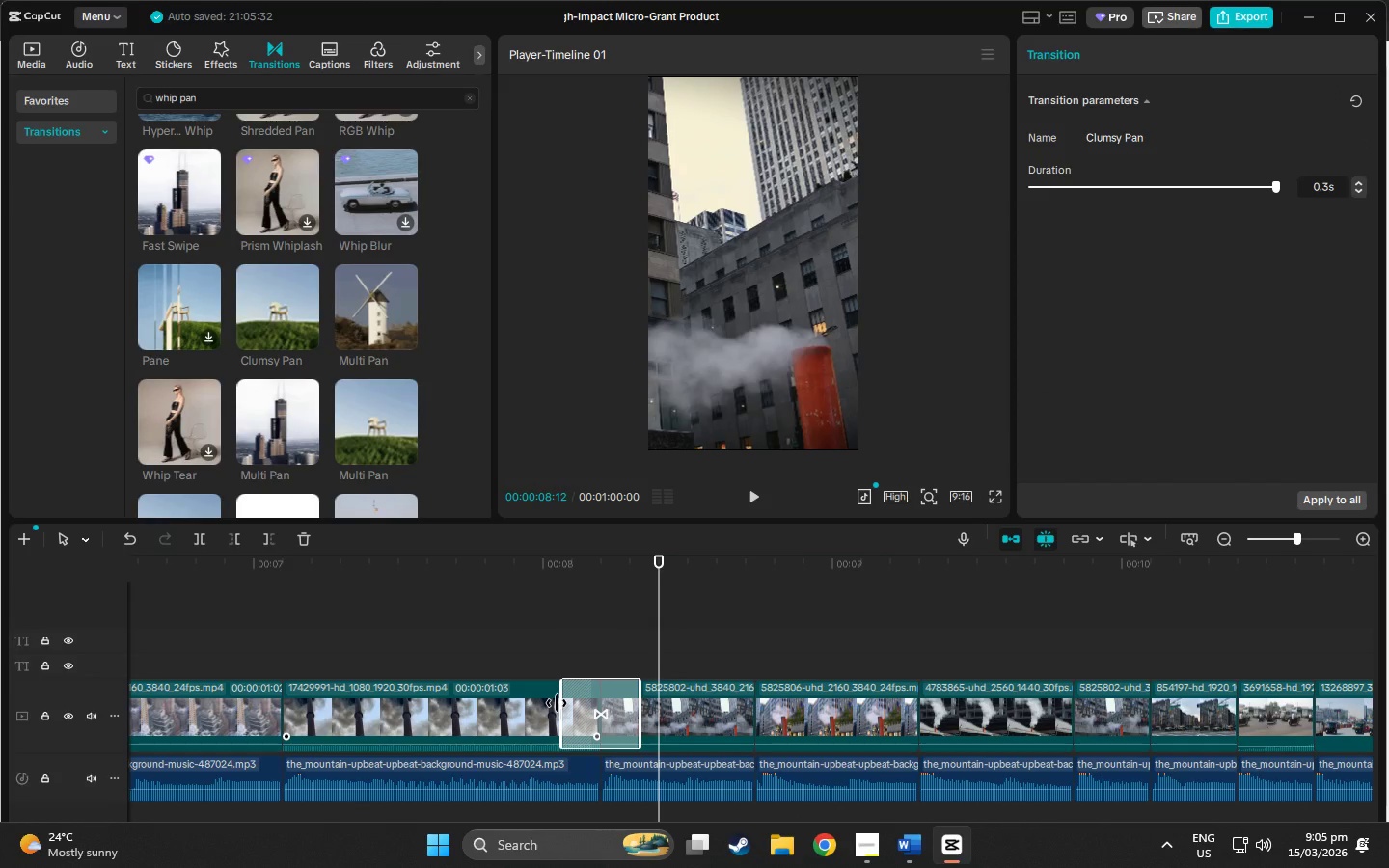 
left_click_drag(start_coordinate=[557, 703], to_coordinate=[505, 710])
 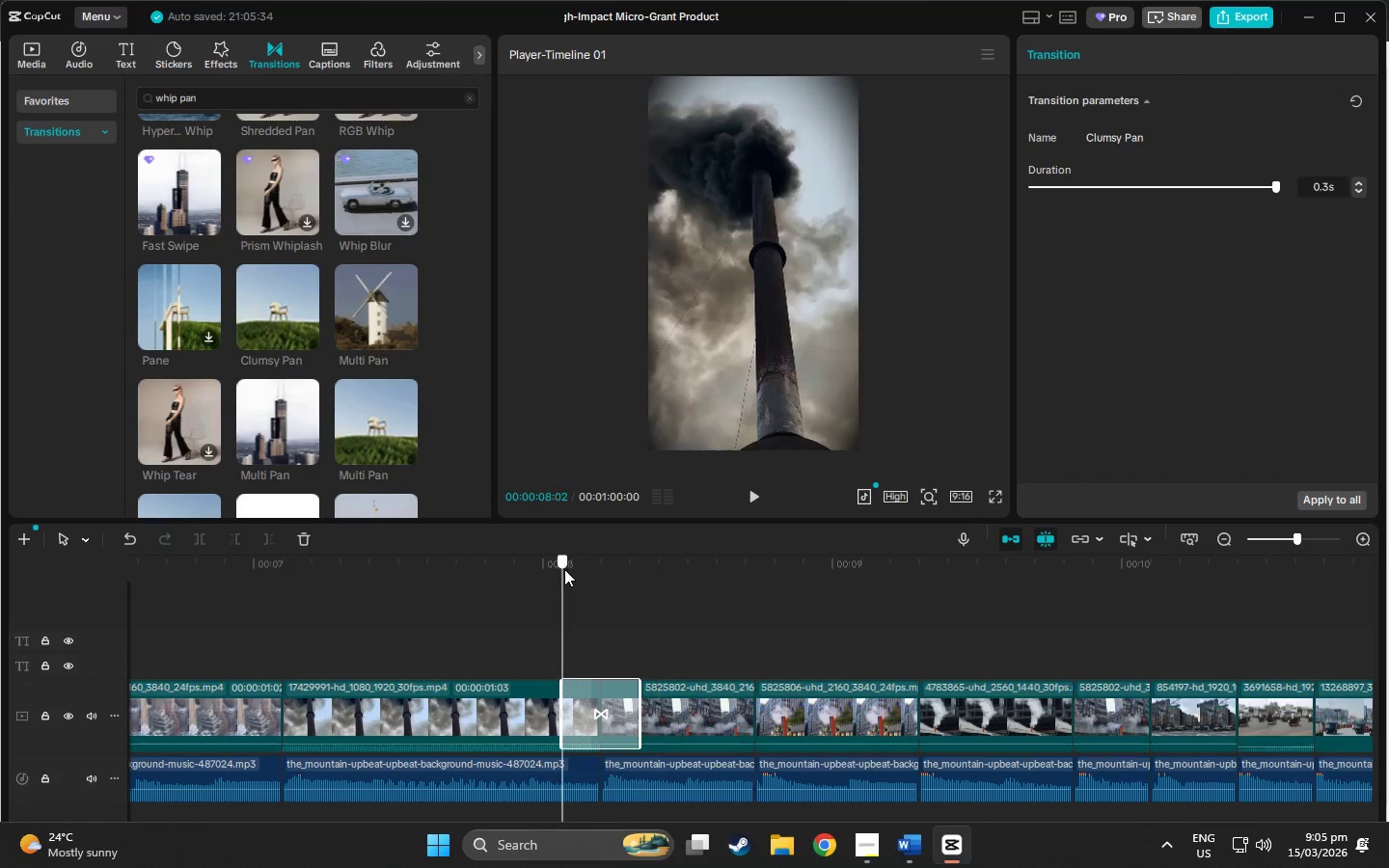 
key(Space)
 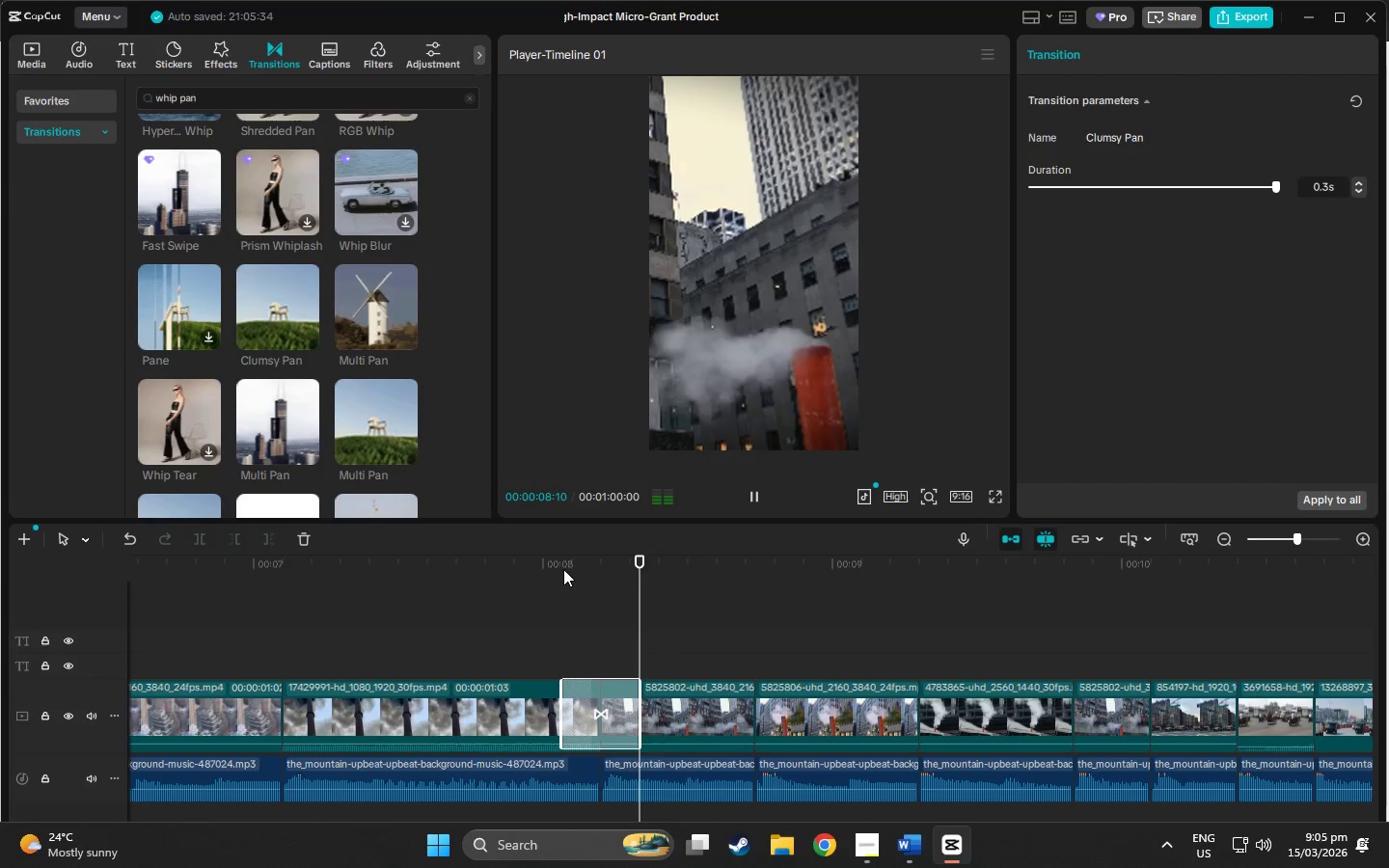 
key(Space)
 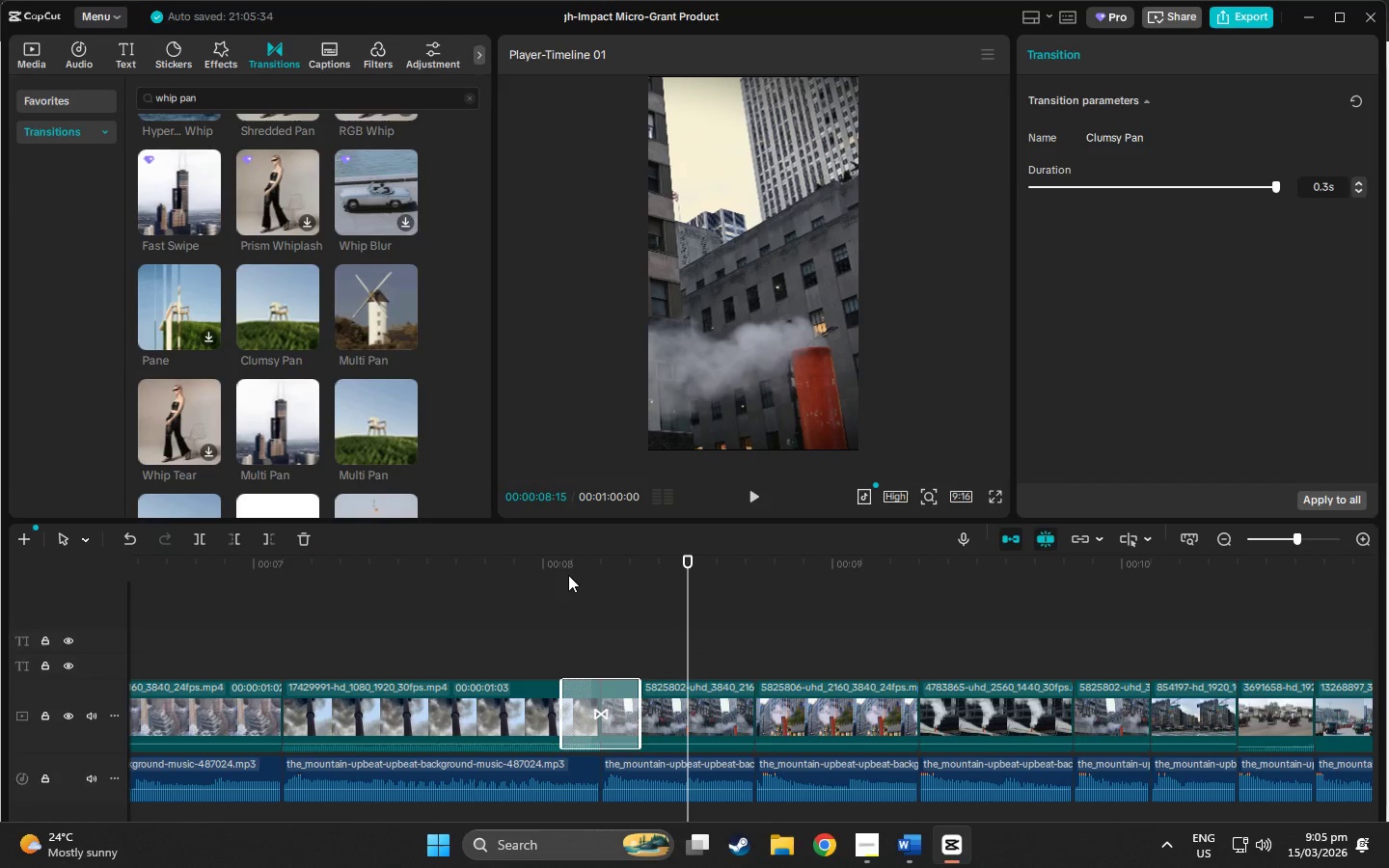 
key(Control+Z)
 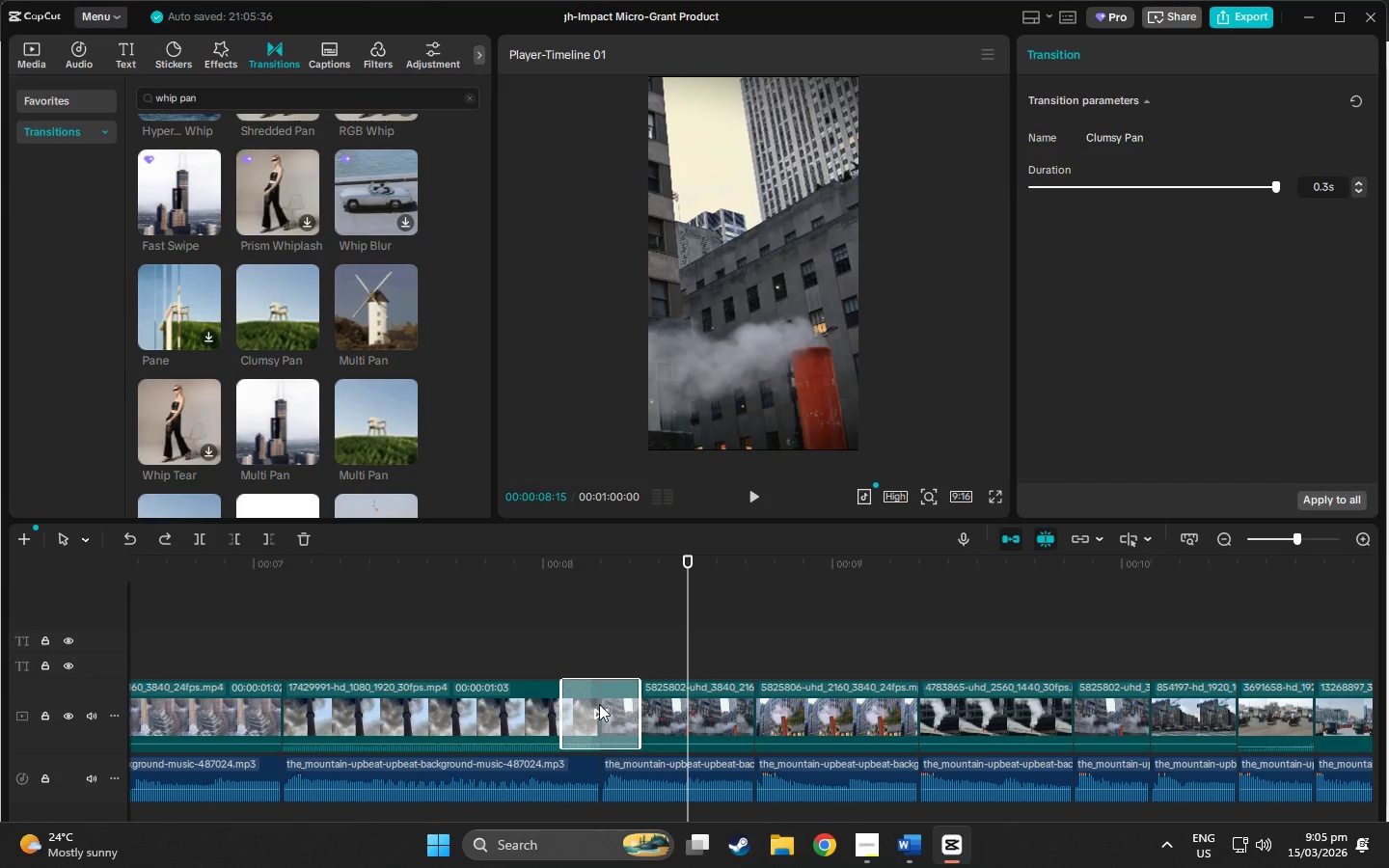 
left_click([602, 705])
 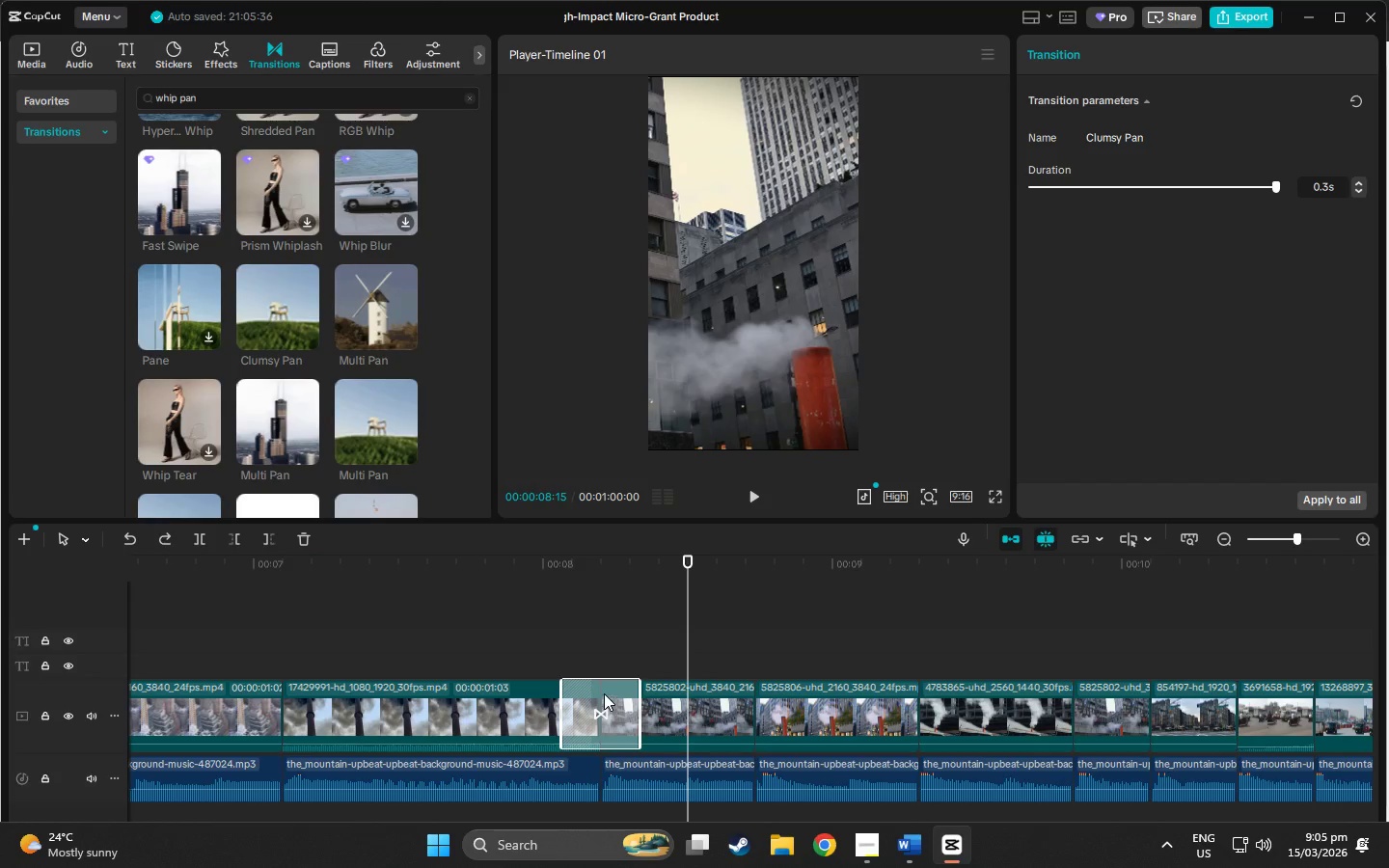 
key(Delete)
 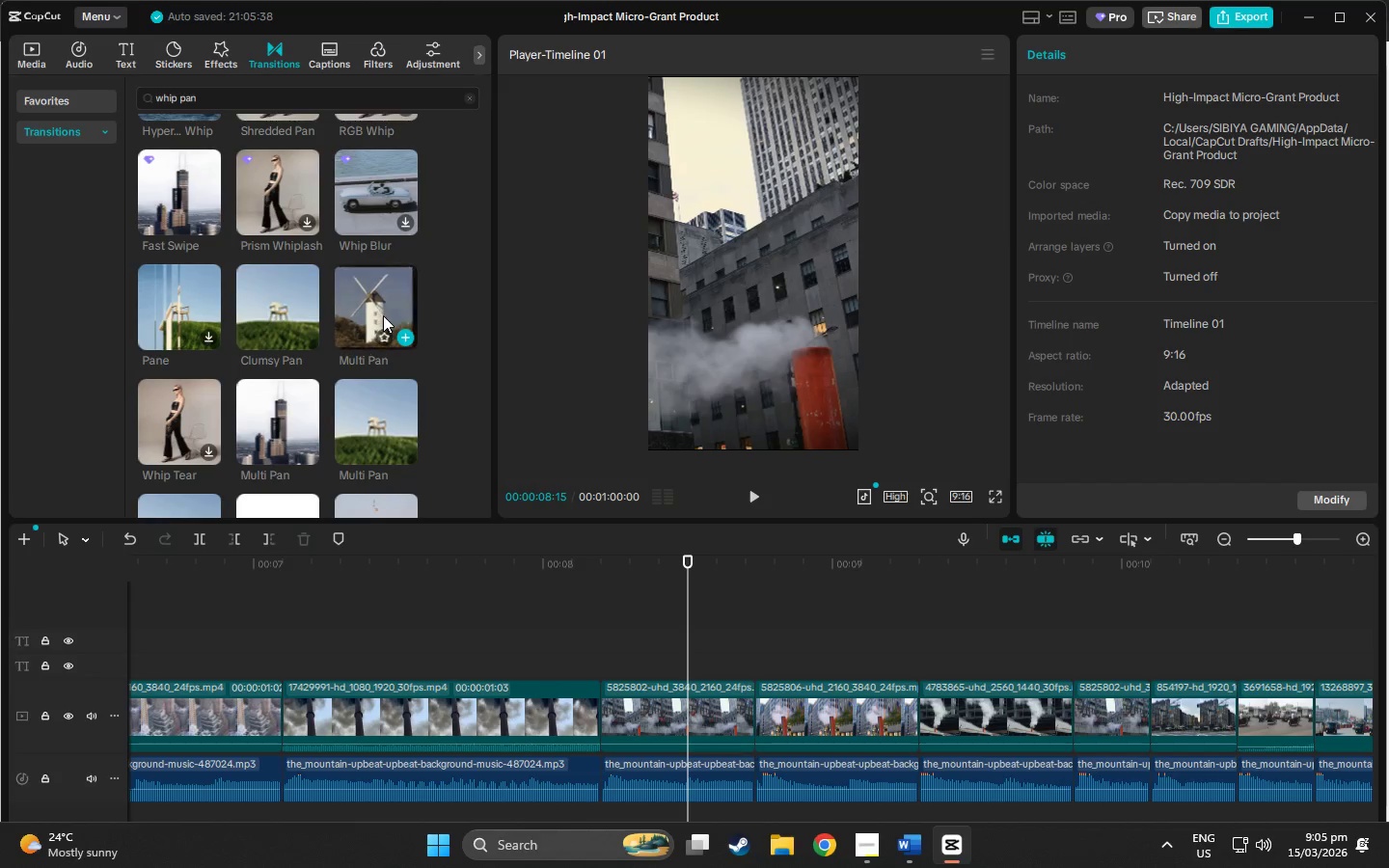 
left_click_drag(start_coordinate=[379, 311], to_coordinate=[259, 704])
 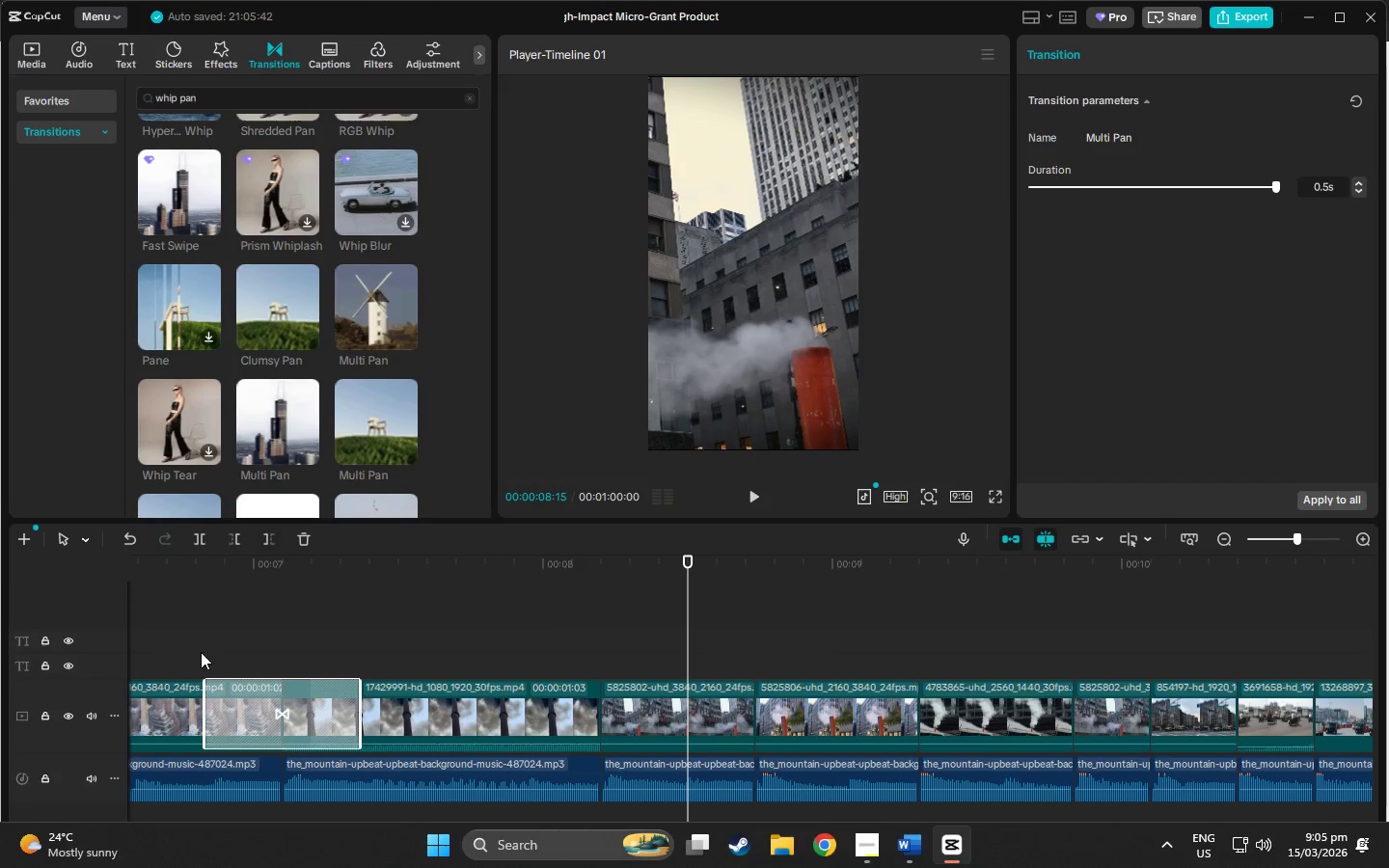 
left_click([172, 575])
 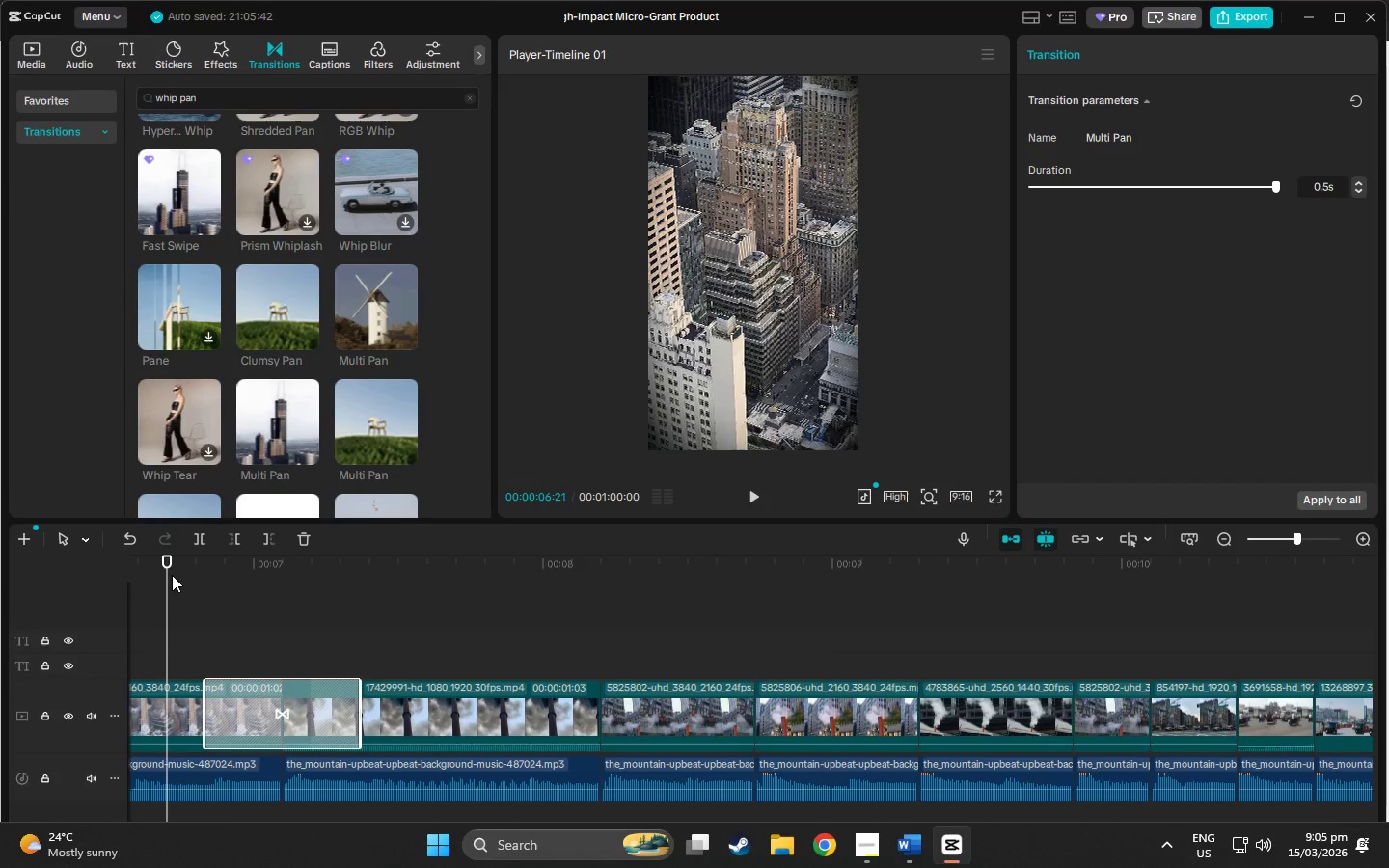 
key(Space)
 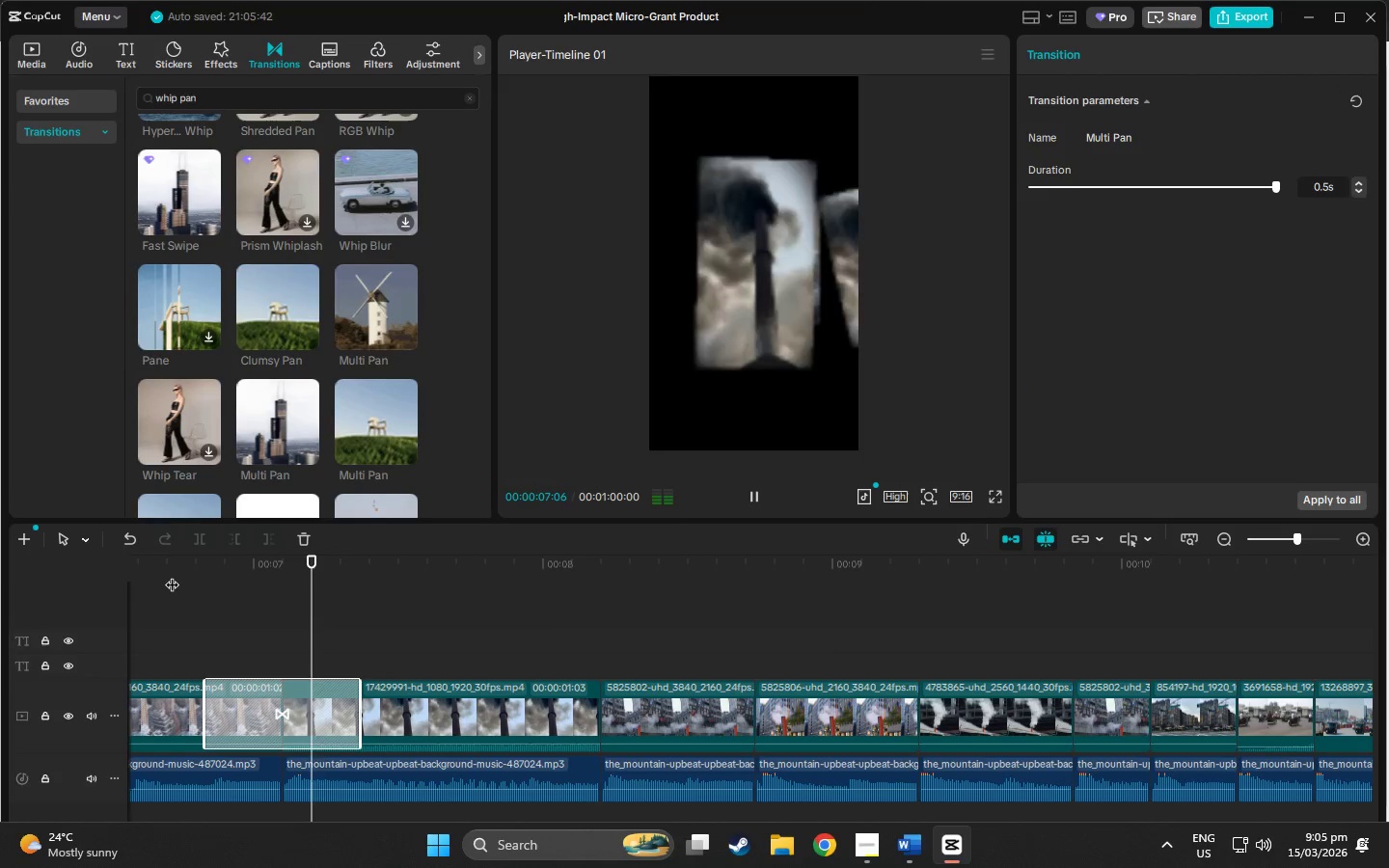 
key(Space)
 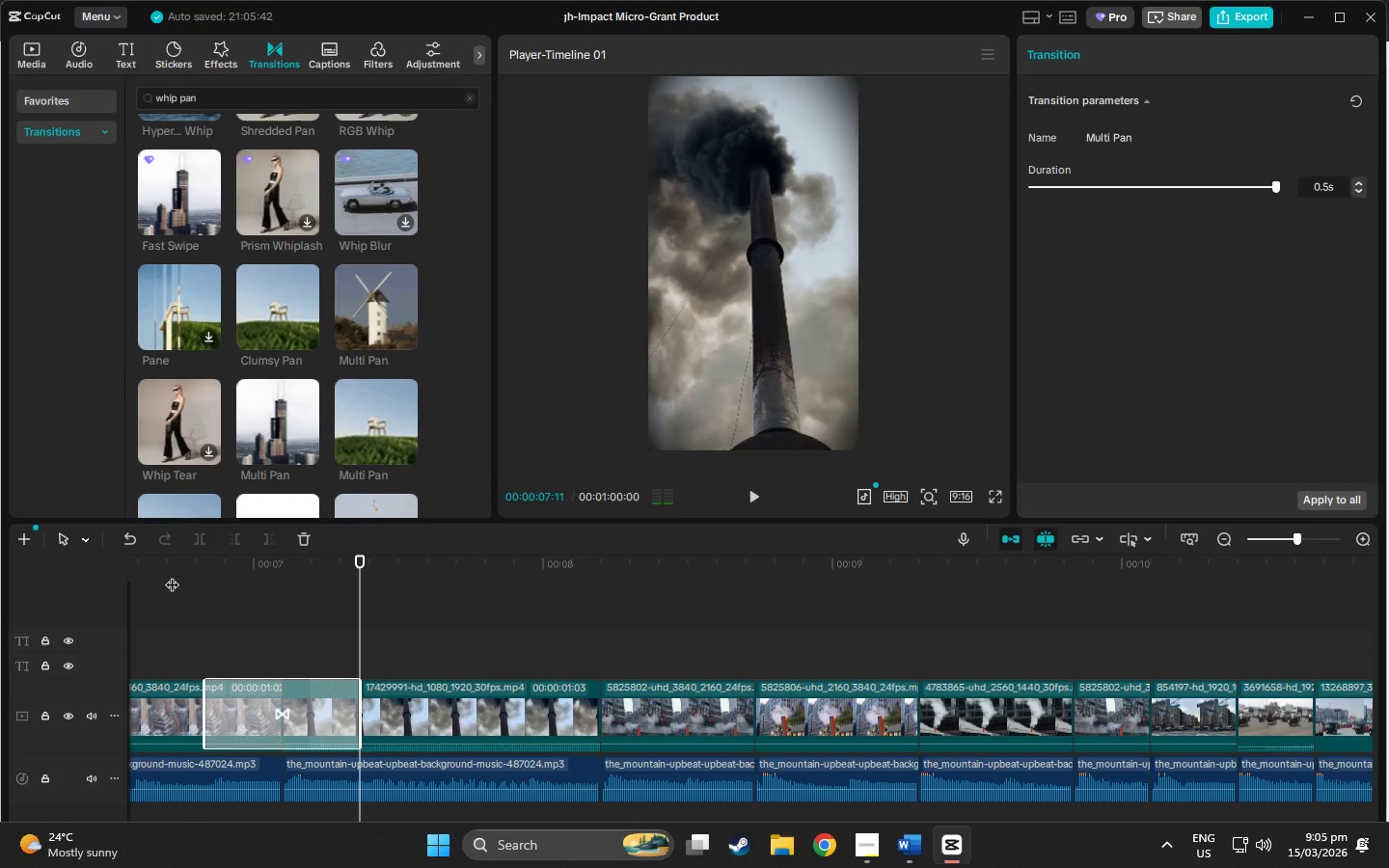 
key(Space)
 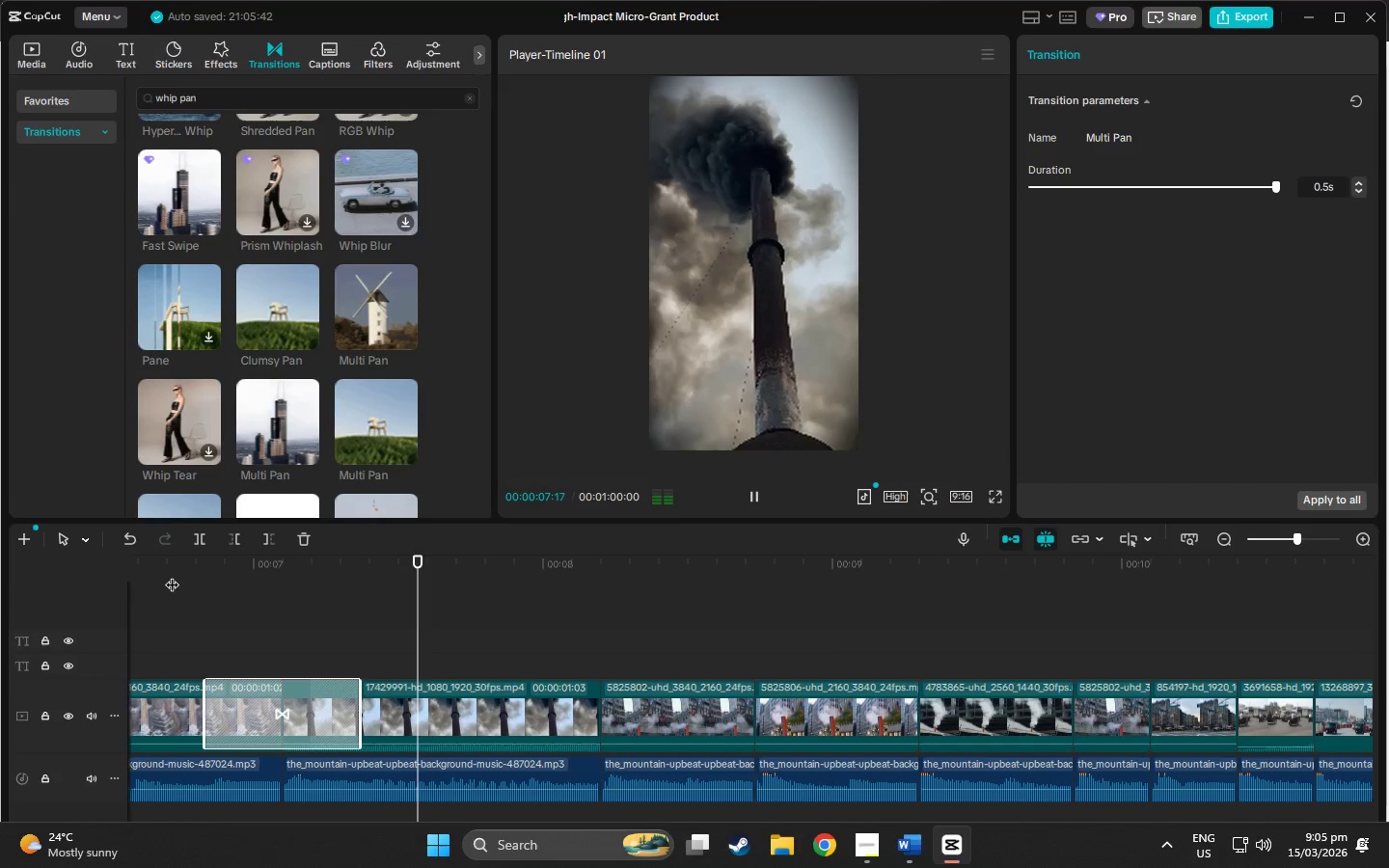 
key(Space)
 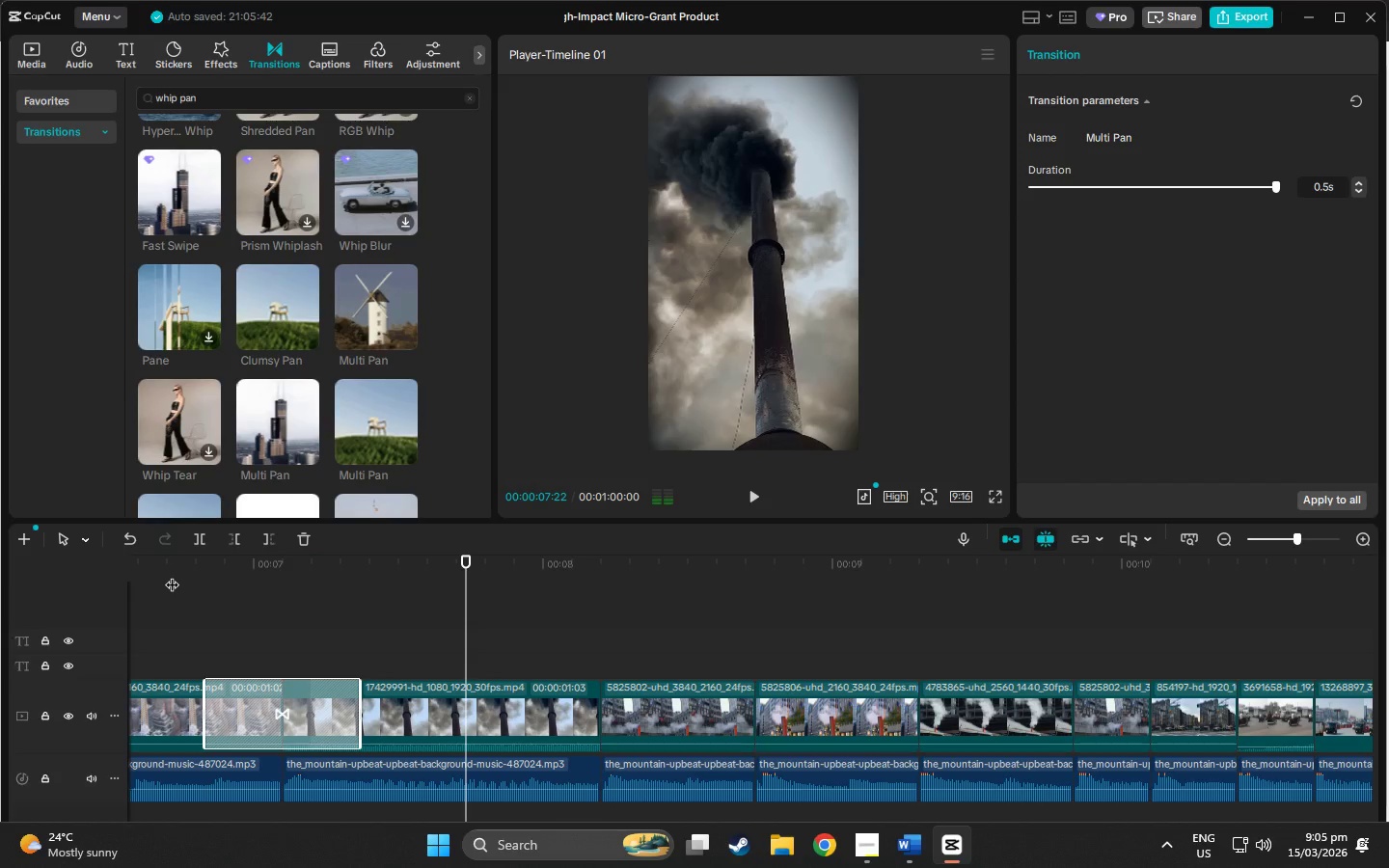 
key(Space)
 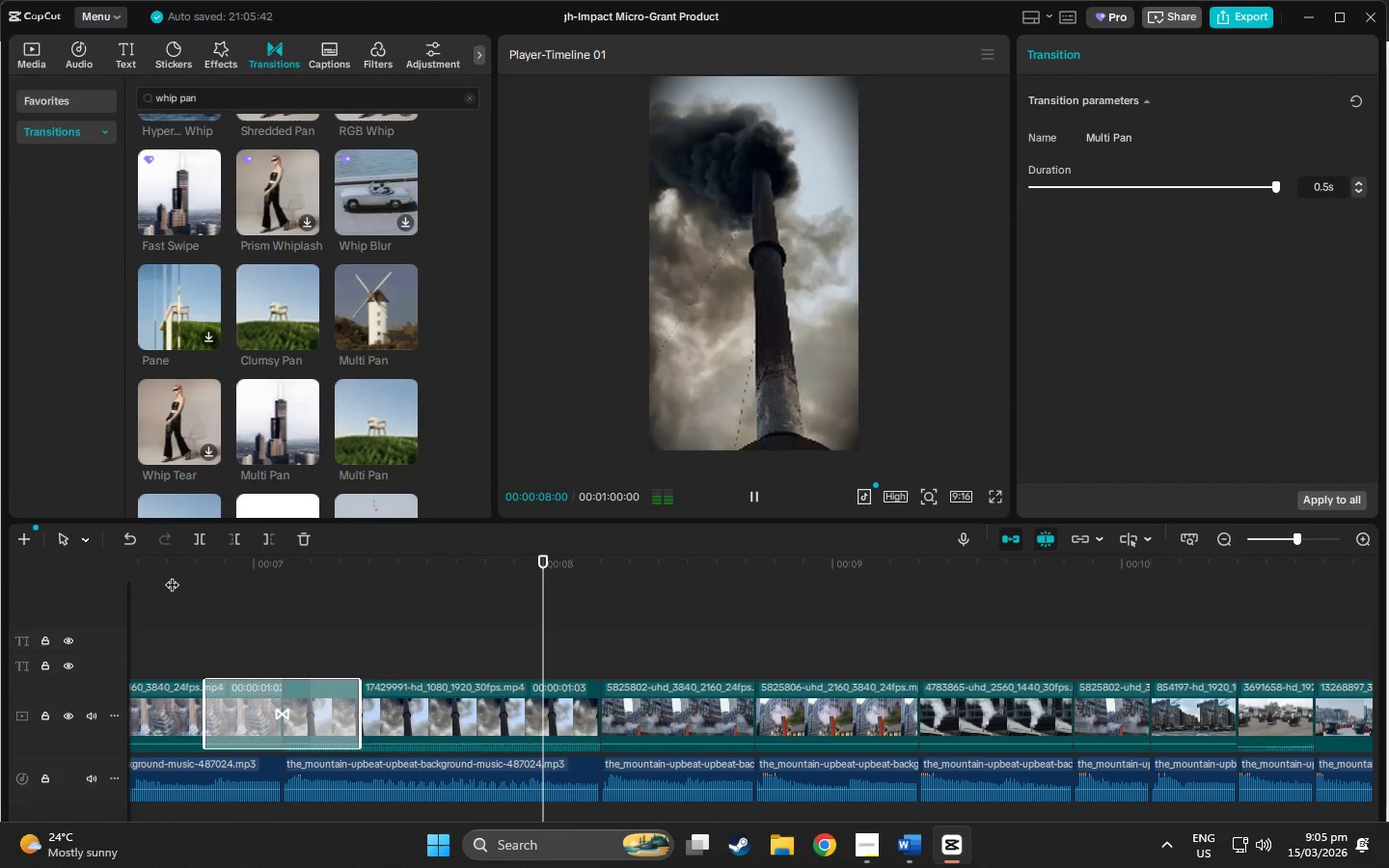 
key(Space)
 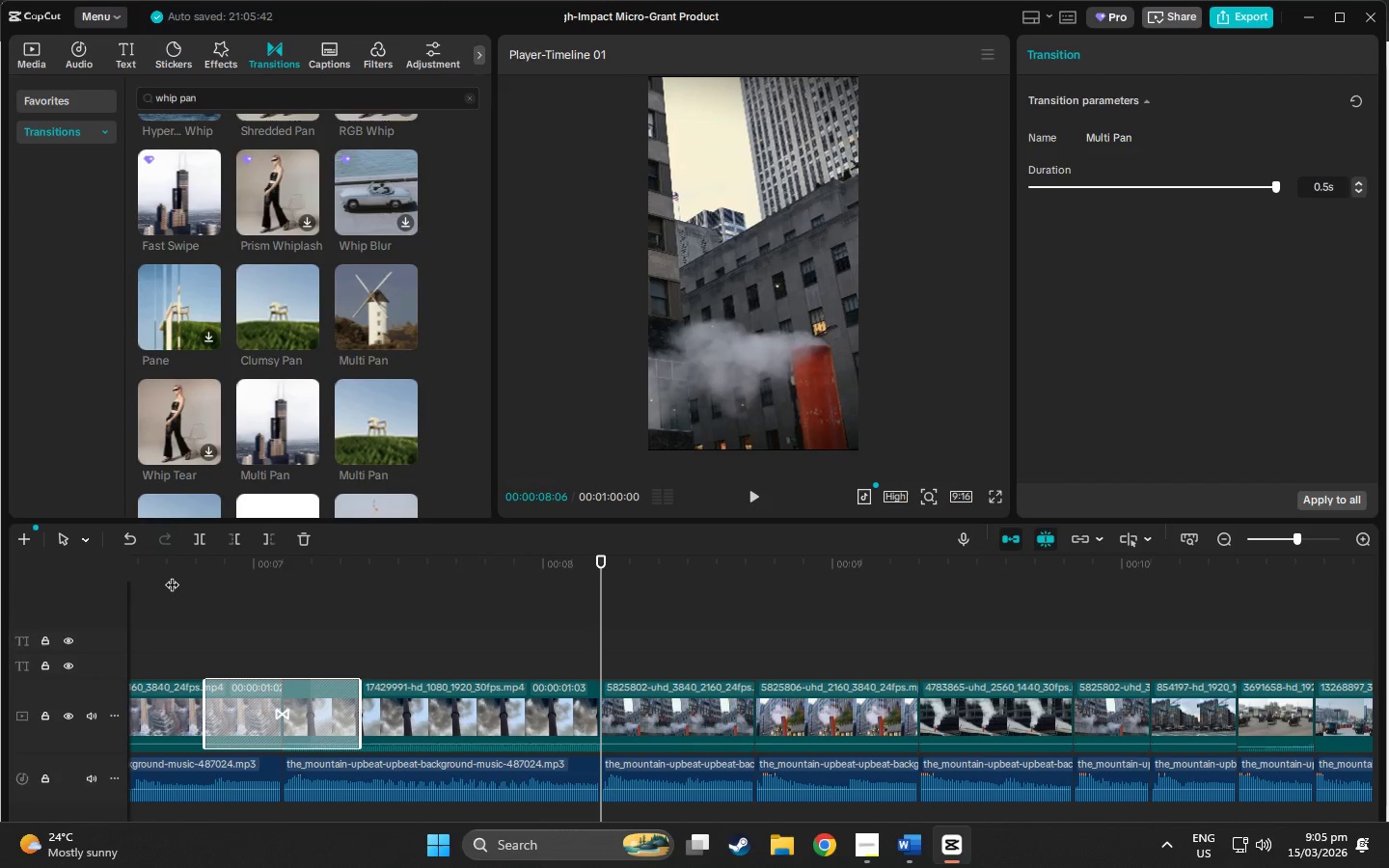 
key(Space)
 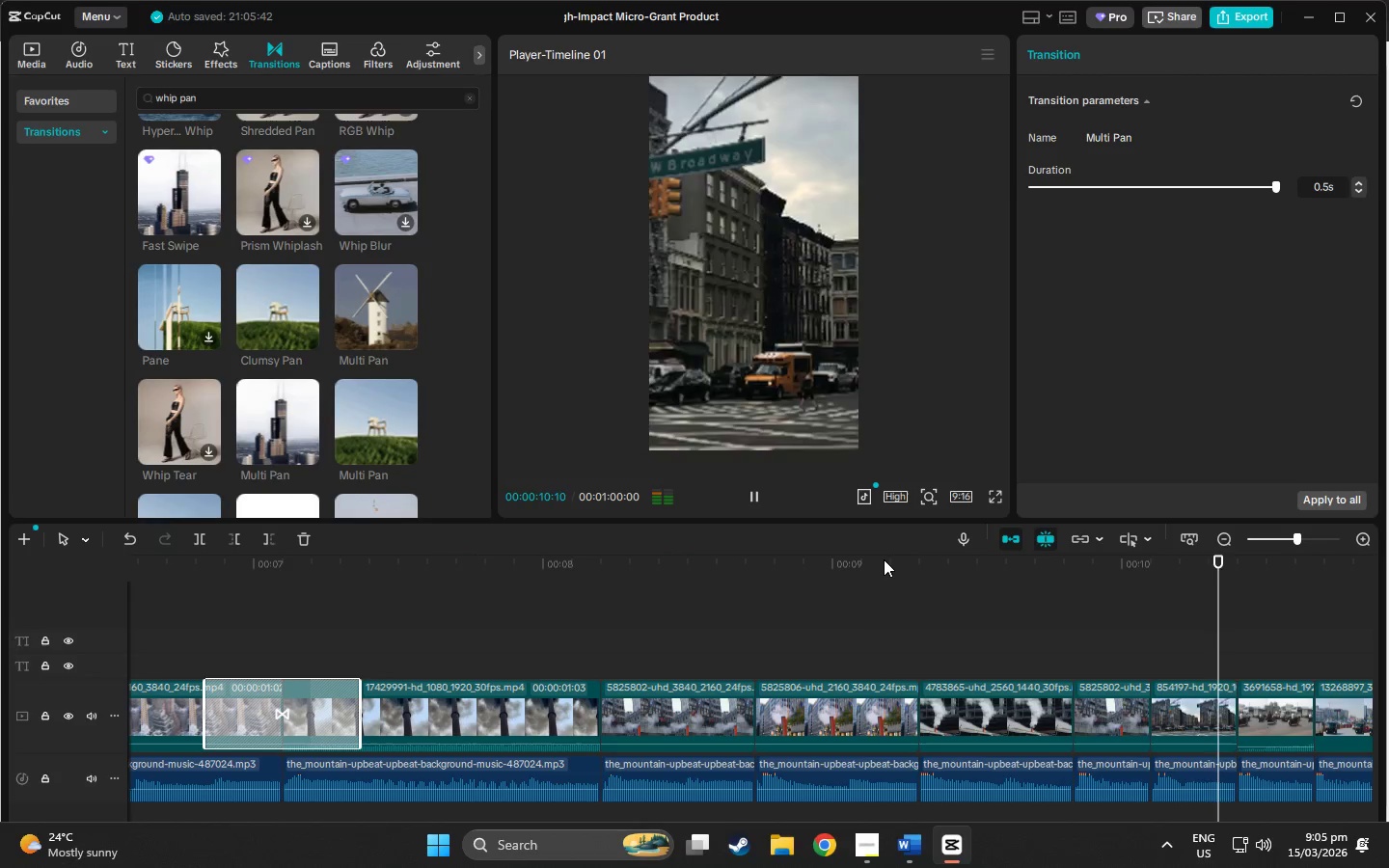 
key(Space)
 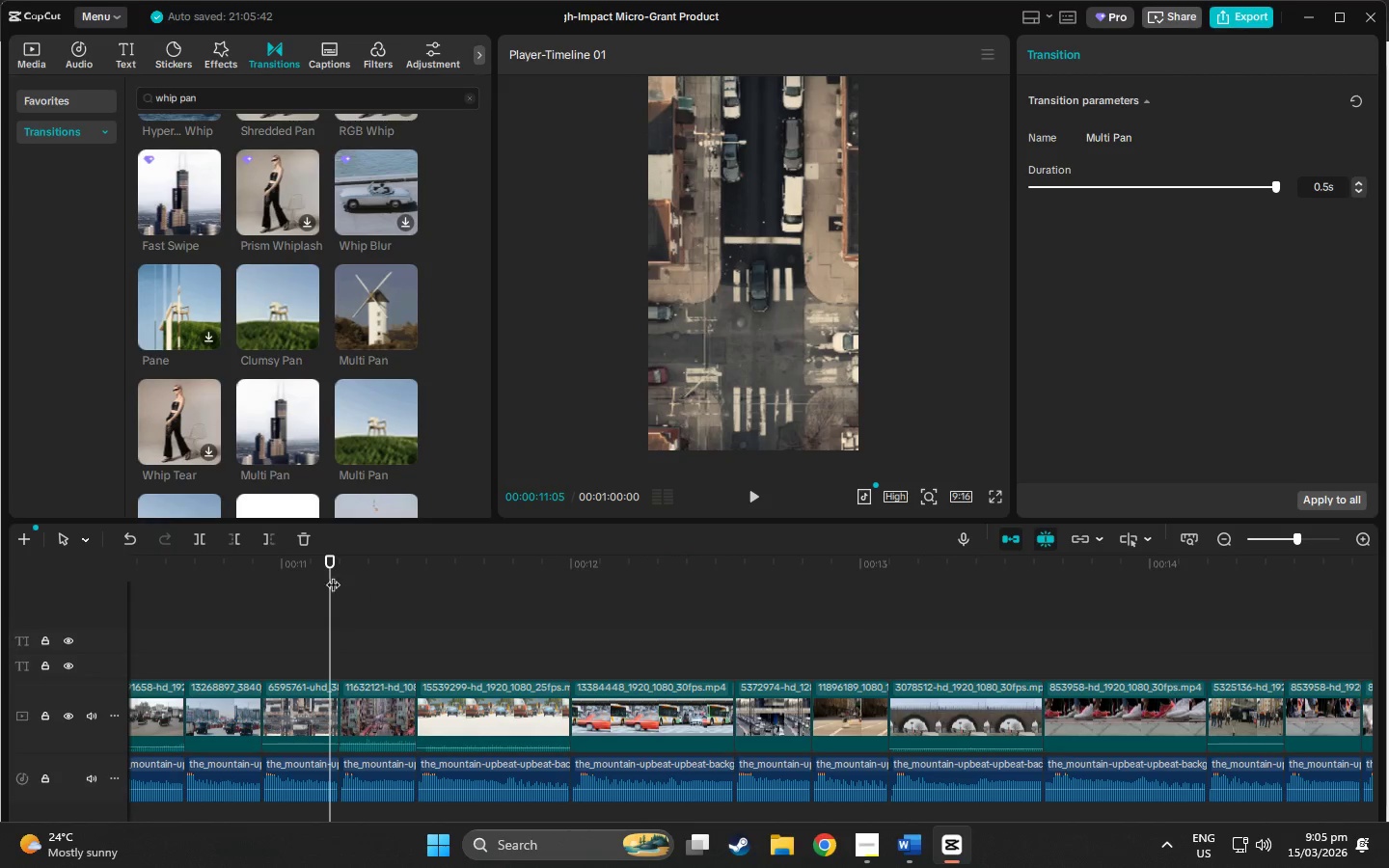 
left_click_drag(start_coordinate=[336, 559], to_coordinate=[1019, 593])
 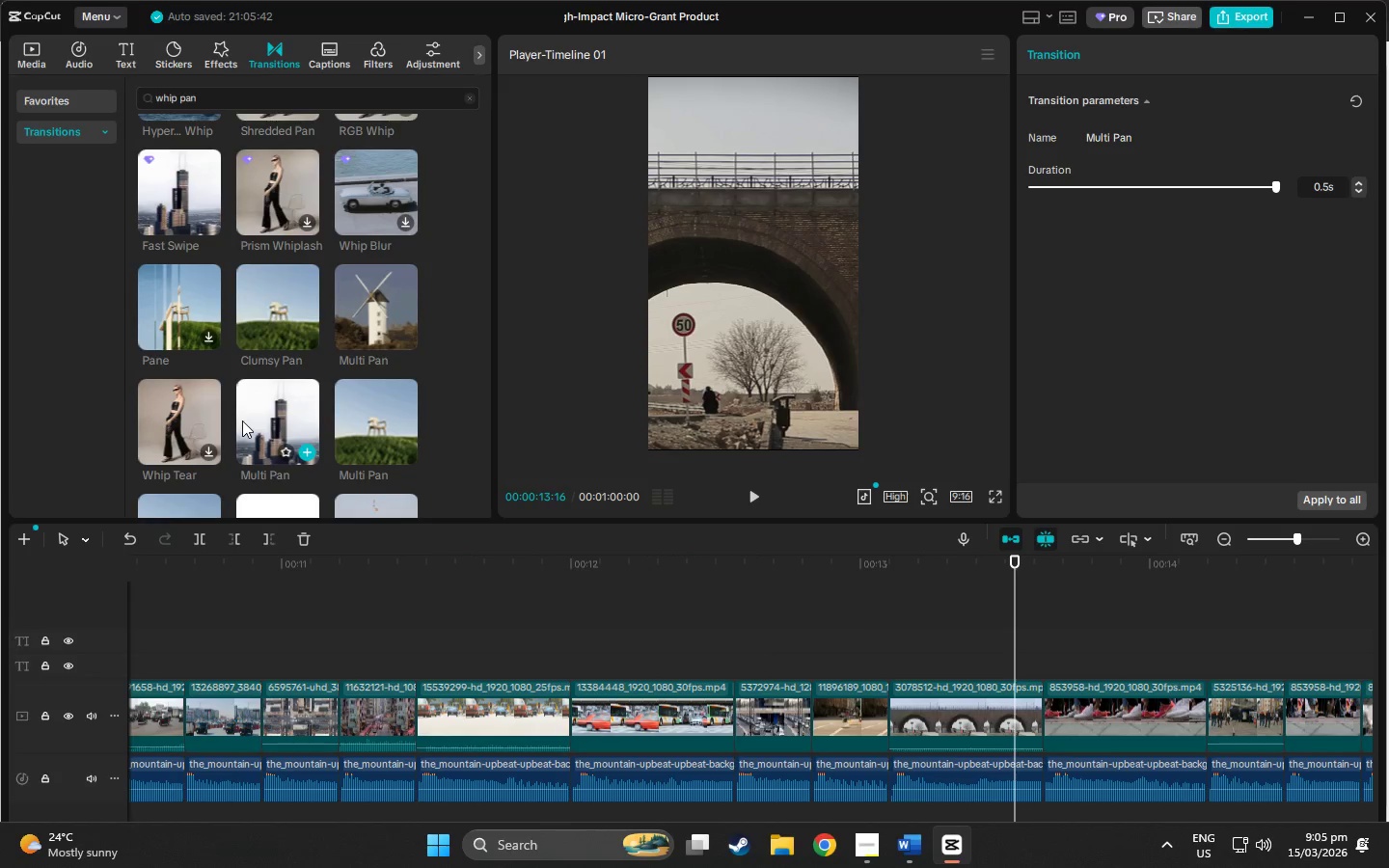 
scroll: coordinate [249, 243], scroll_direction: up, amount: 2.0
 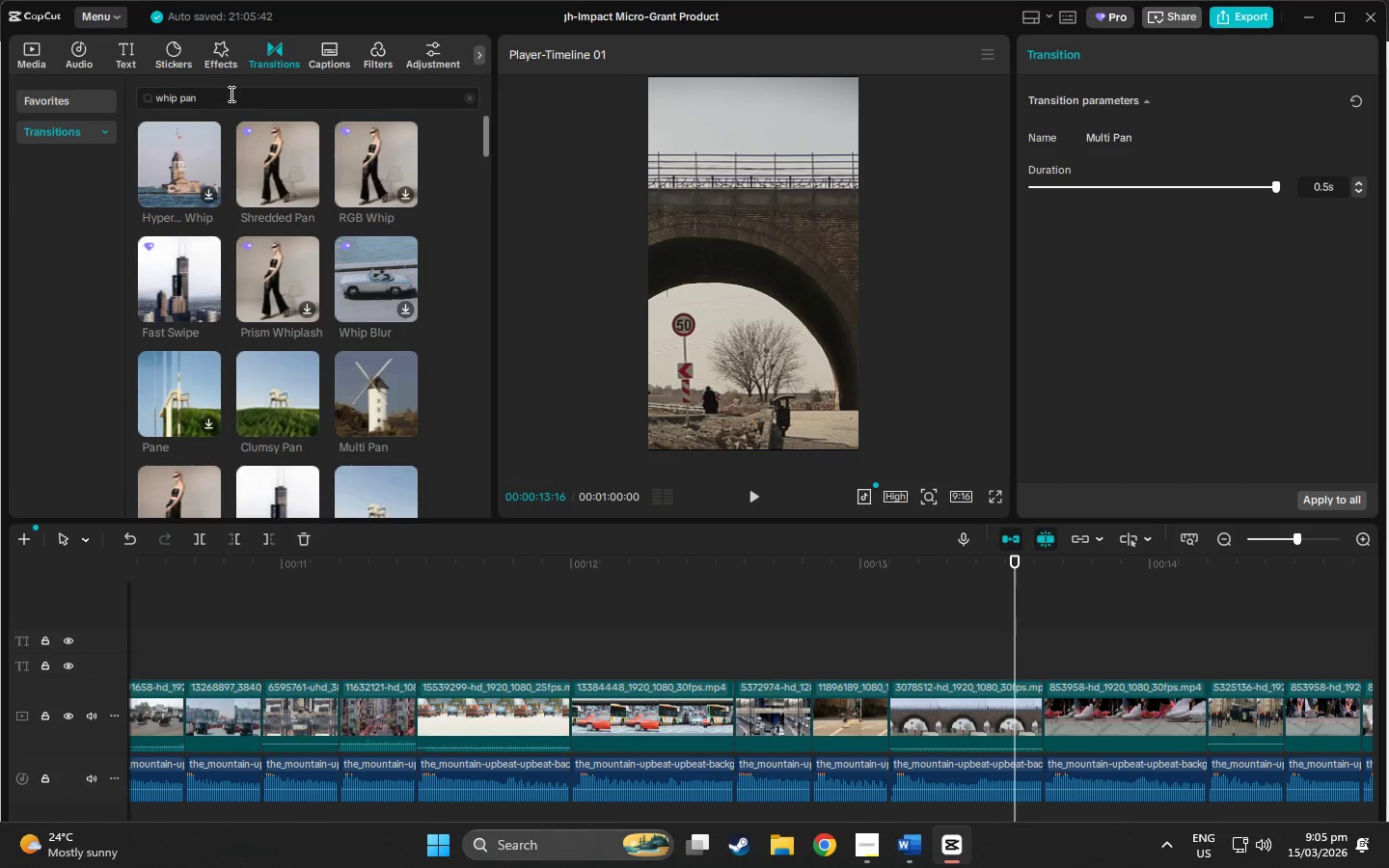 
left_click_drag(start_coordinate=[230, 94], to_coordinate=[38, 92])
 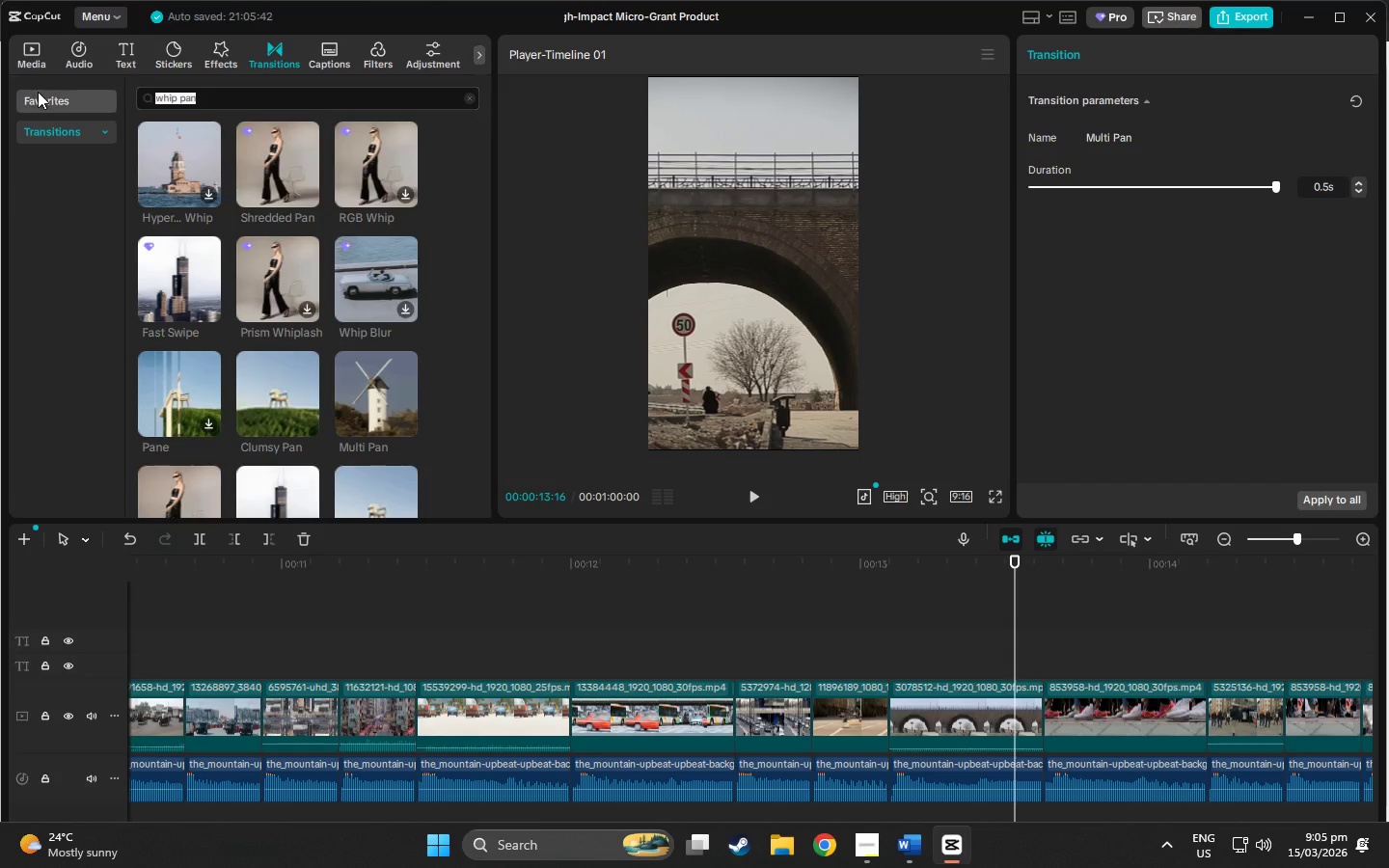 
type(zoom in)
 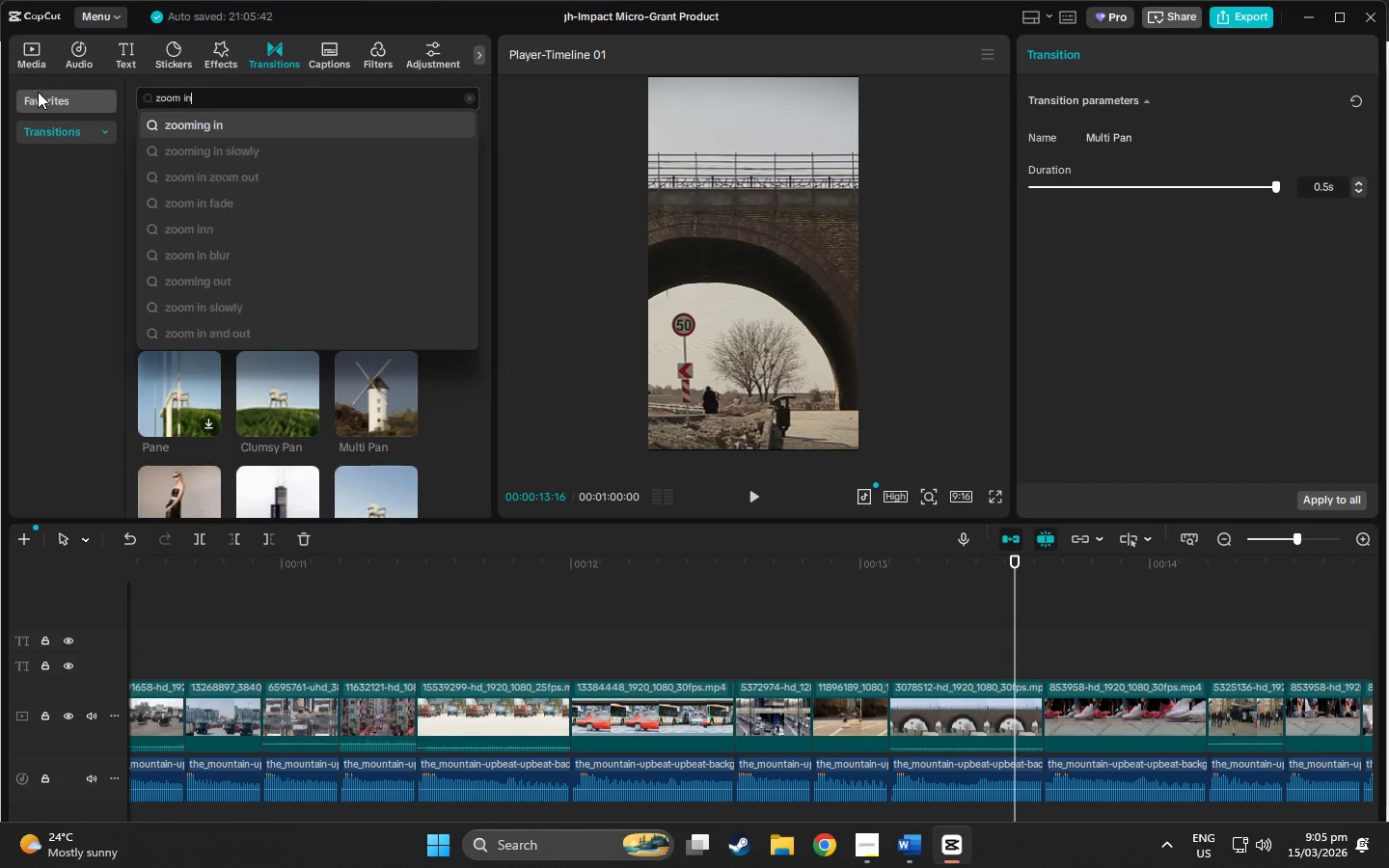 
key(Enter)
 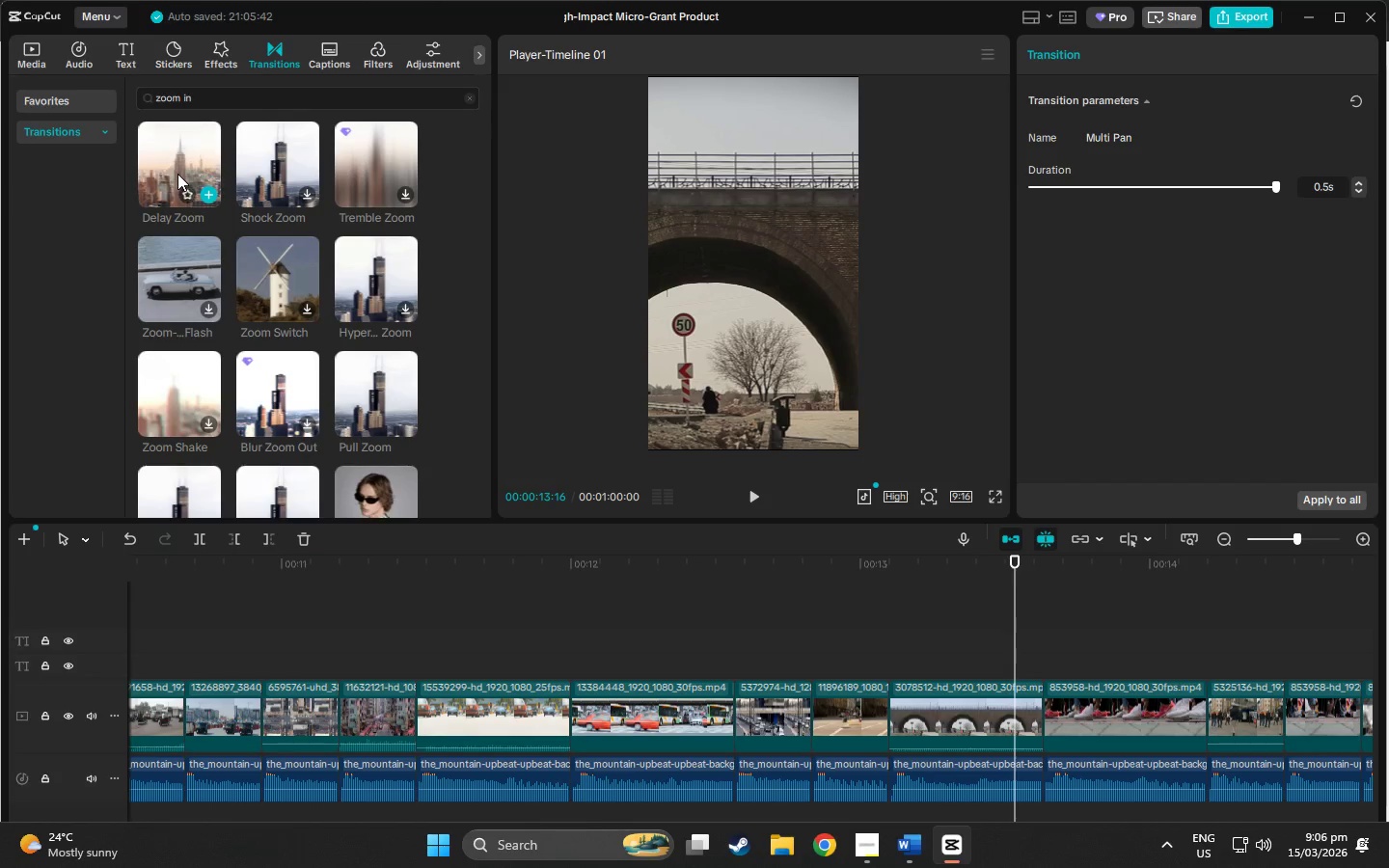 
mouse_move([176, 269])
 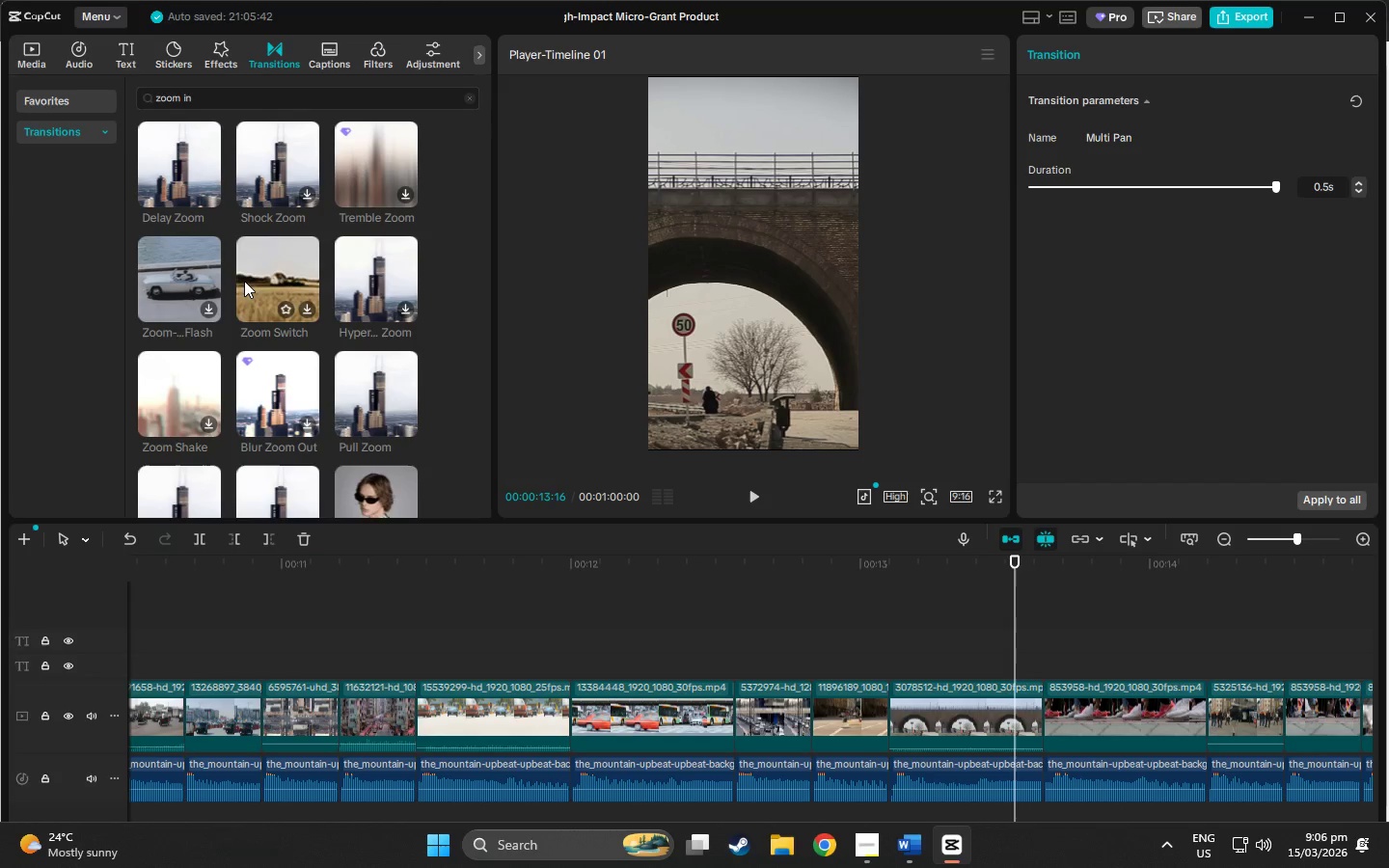 
left_click_drag(start_coordinate=[244, 281], to_coordinate=[978, 643])
 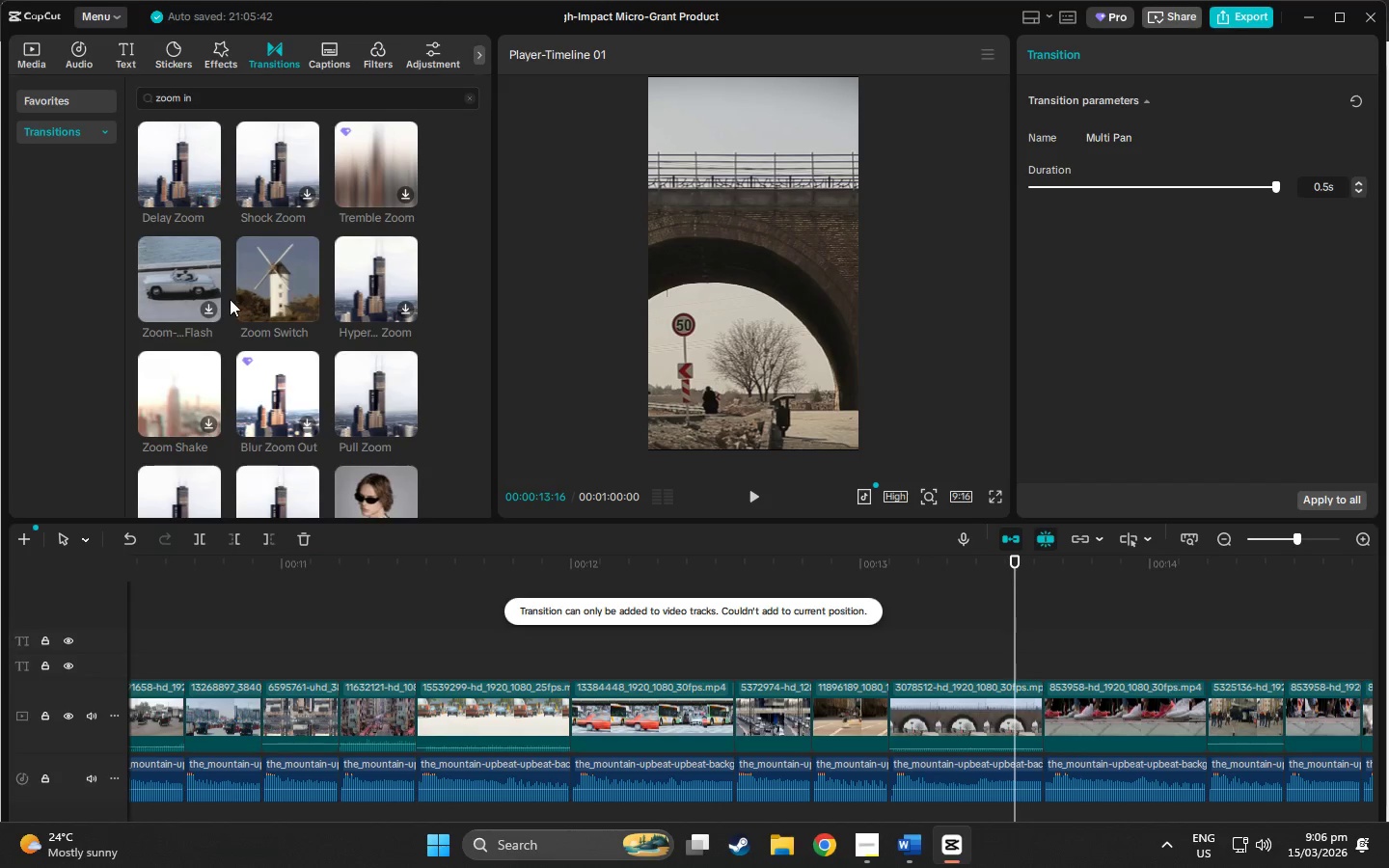 
left_click_drag(start_coordinate=[269, 283], to_coordinate=[965, 719])
 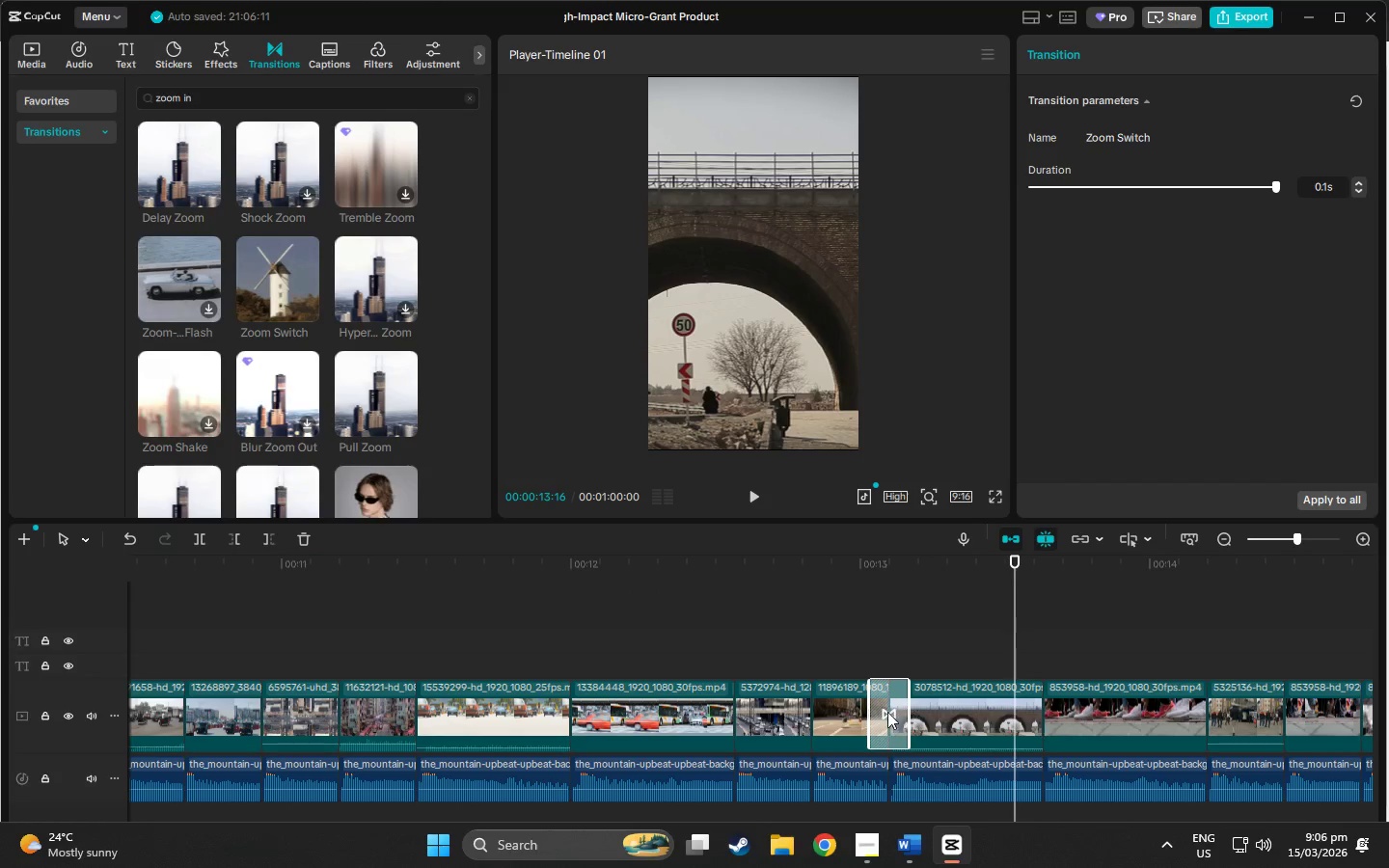 
left_click_drag(start_coordinate=[887, 711], to_coordinate=[914, 719])
 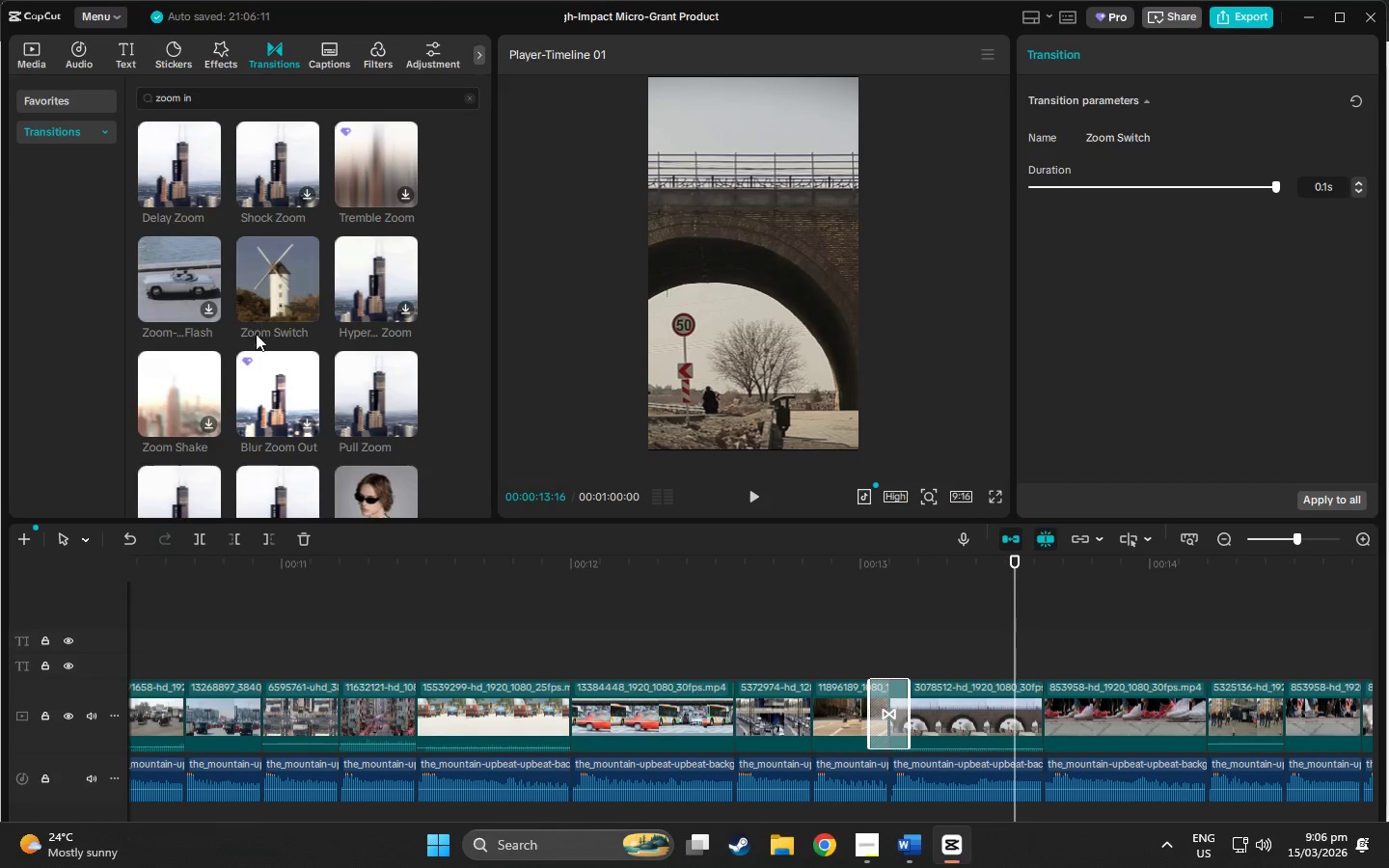 
key(Control+ControlLeft)
 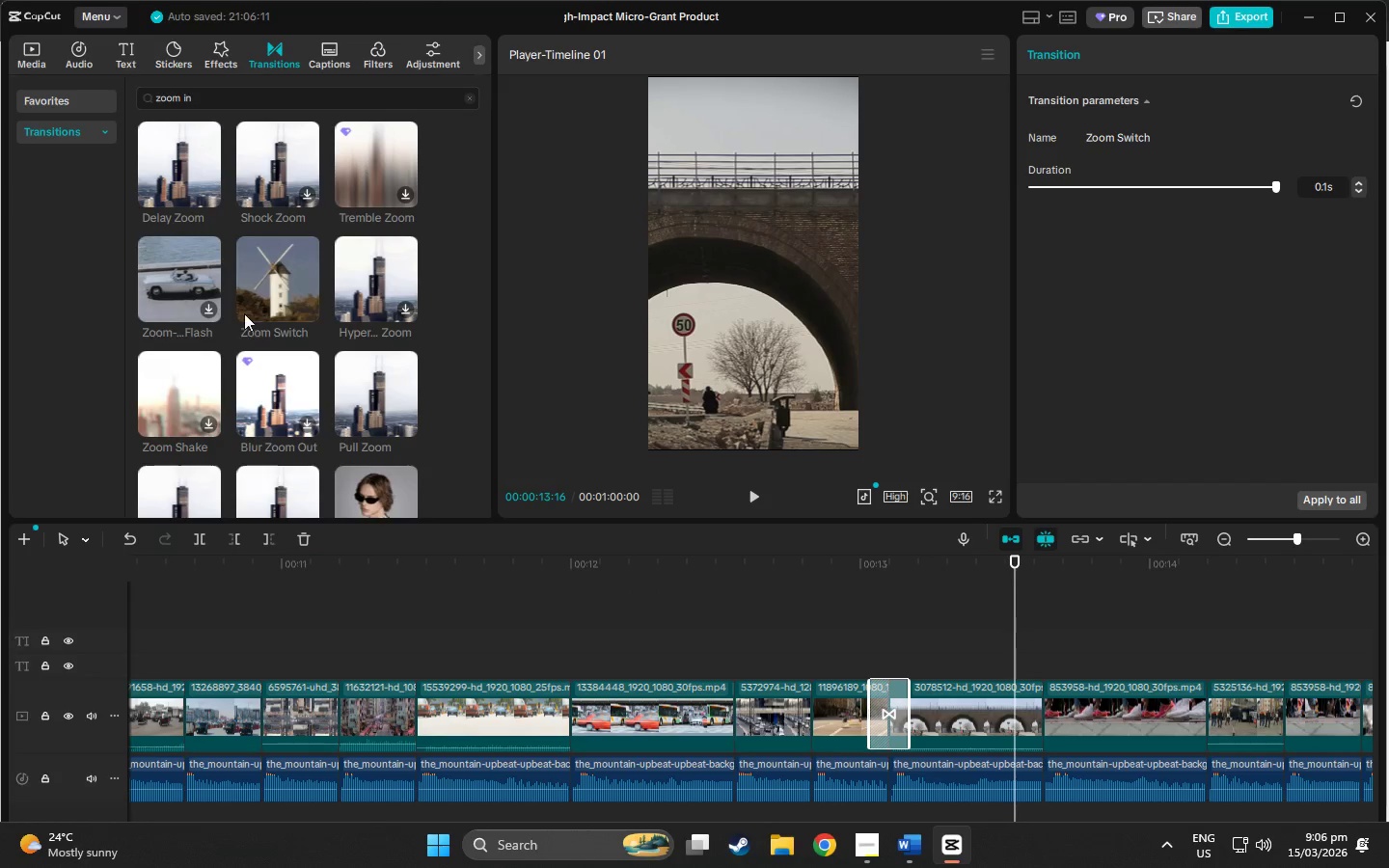 
key(Control+Z)
 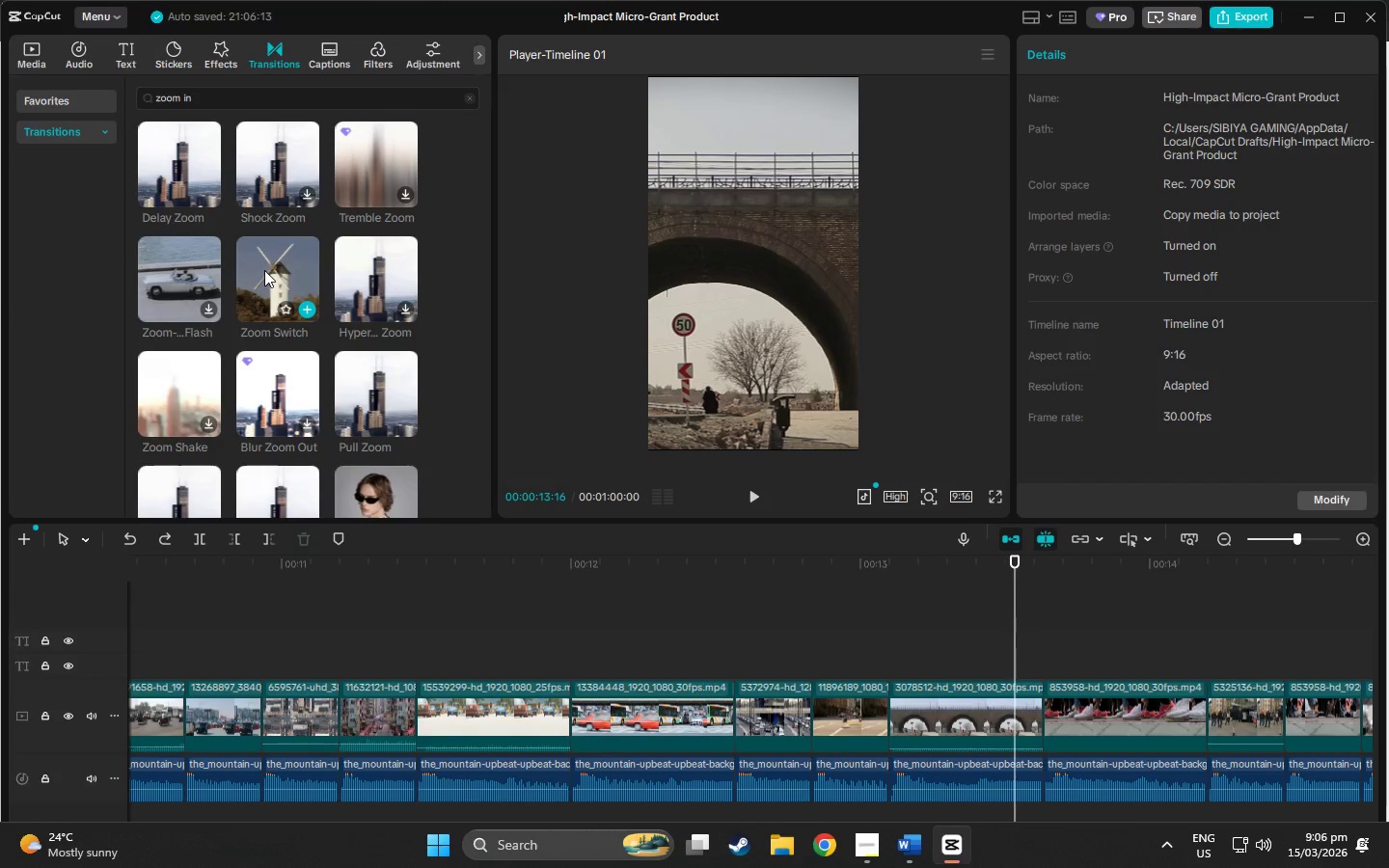 
left_click_drag(start_coordinate=[265, 270], to_coordinate=[1033, 719])
 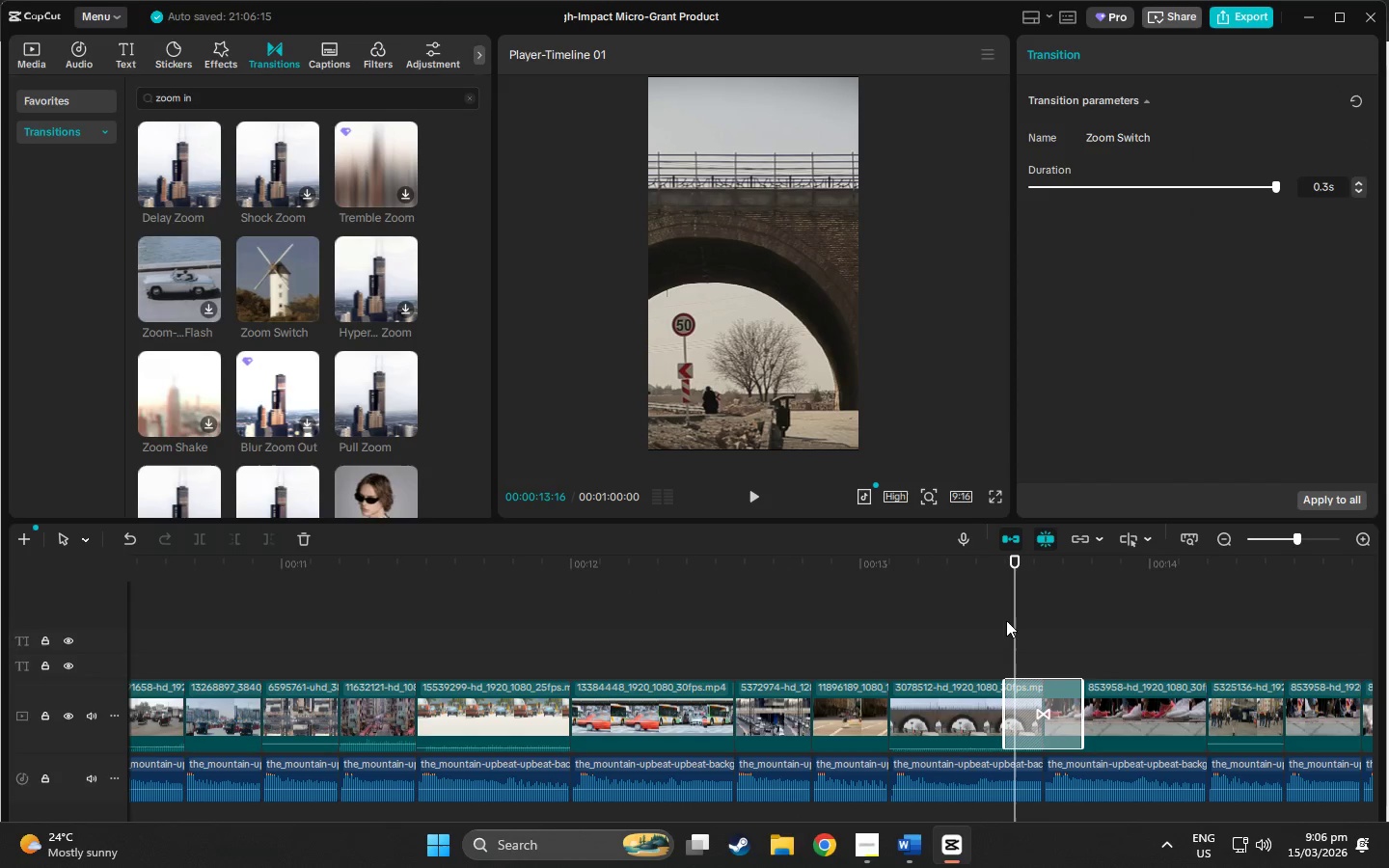 
left_click_drag(start_coordinate=[1008, 563], to_coordinate=[996, 563])
 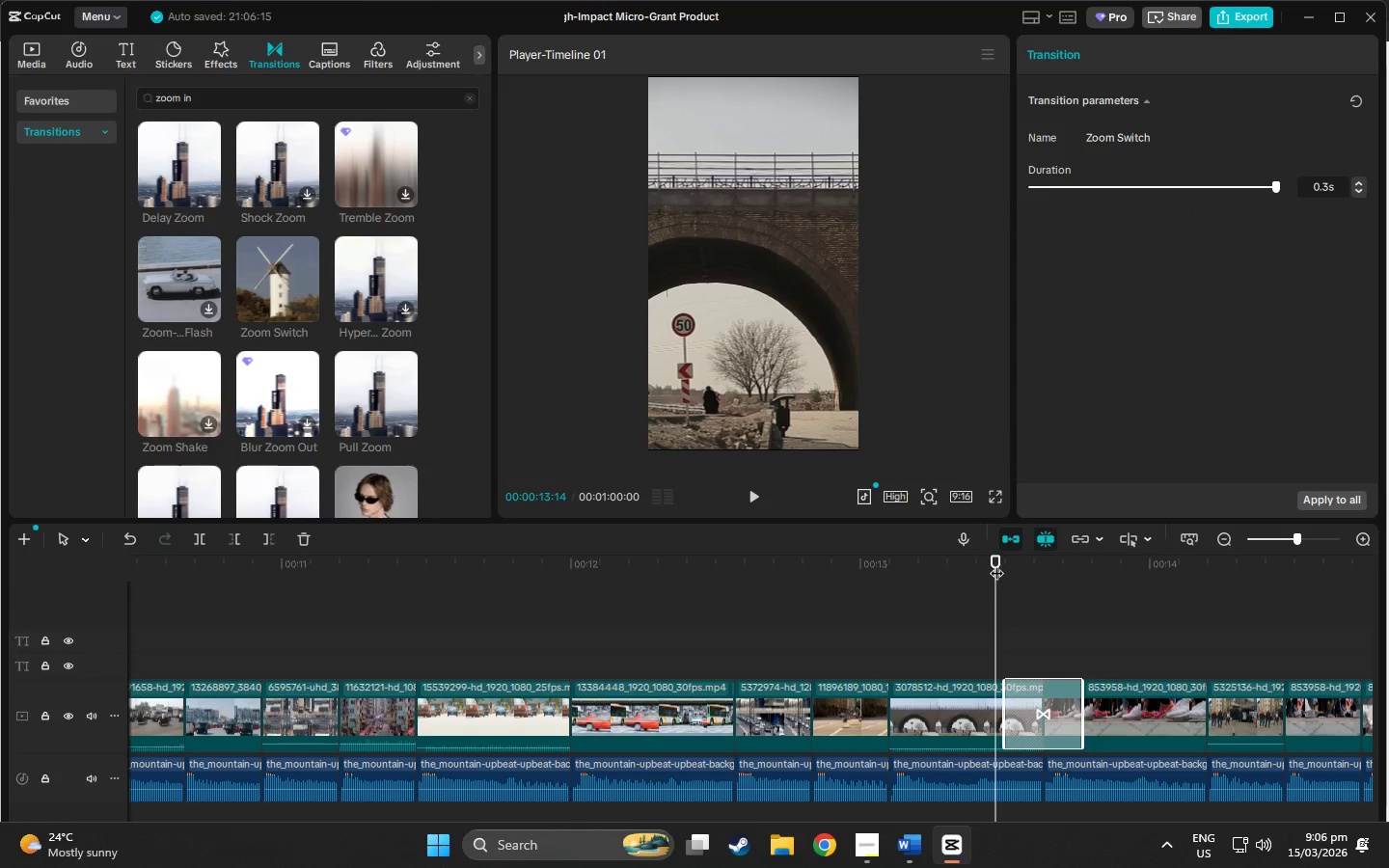 
key(Control+Space)
 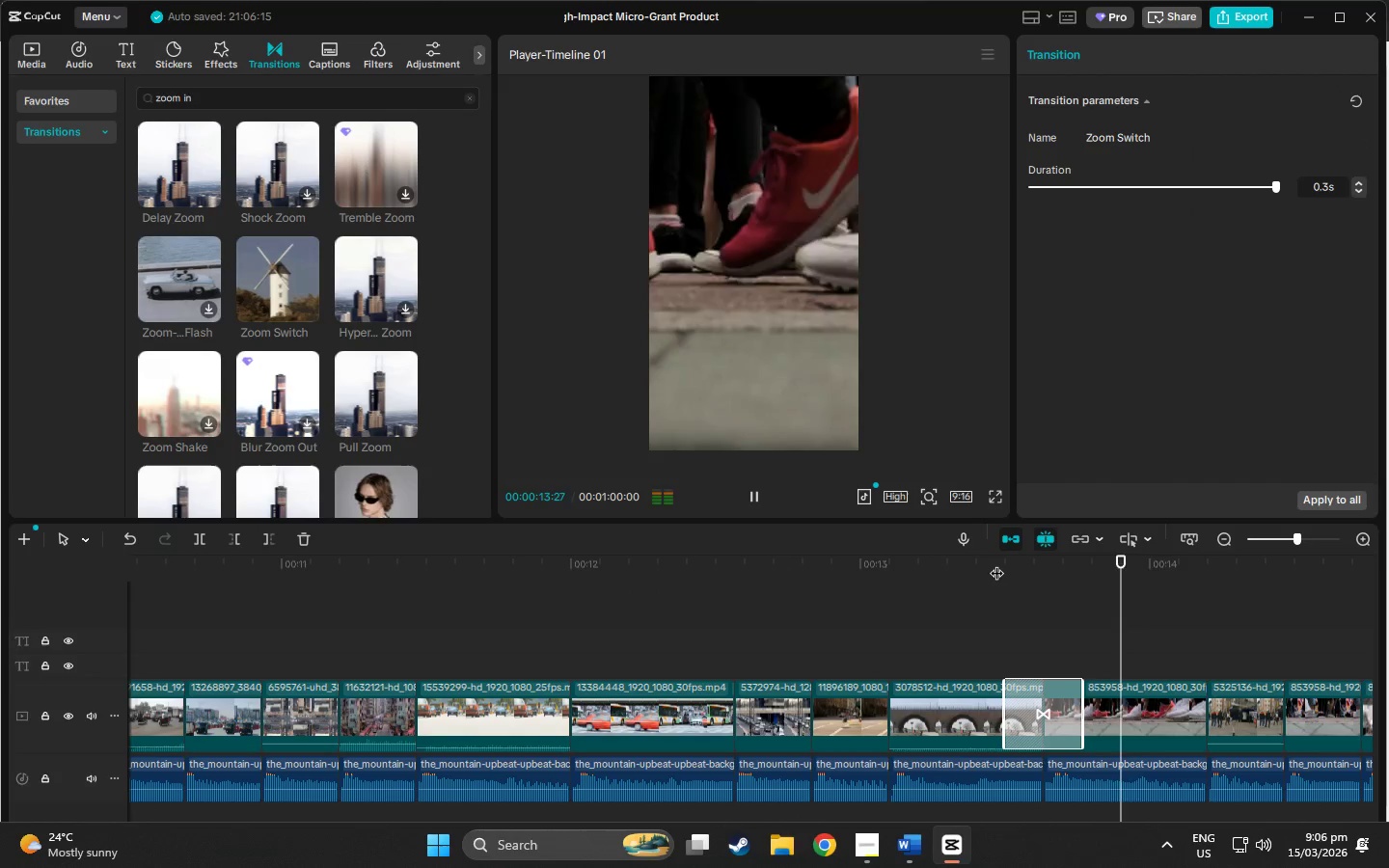 
key(Space)
 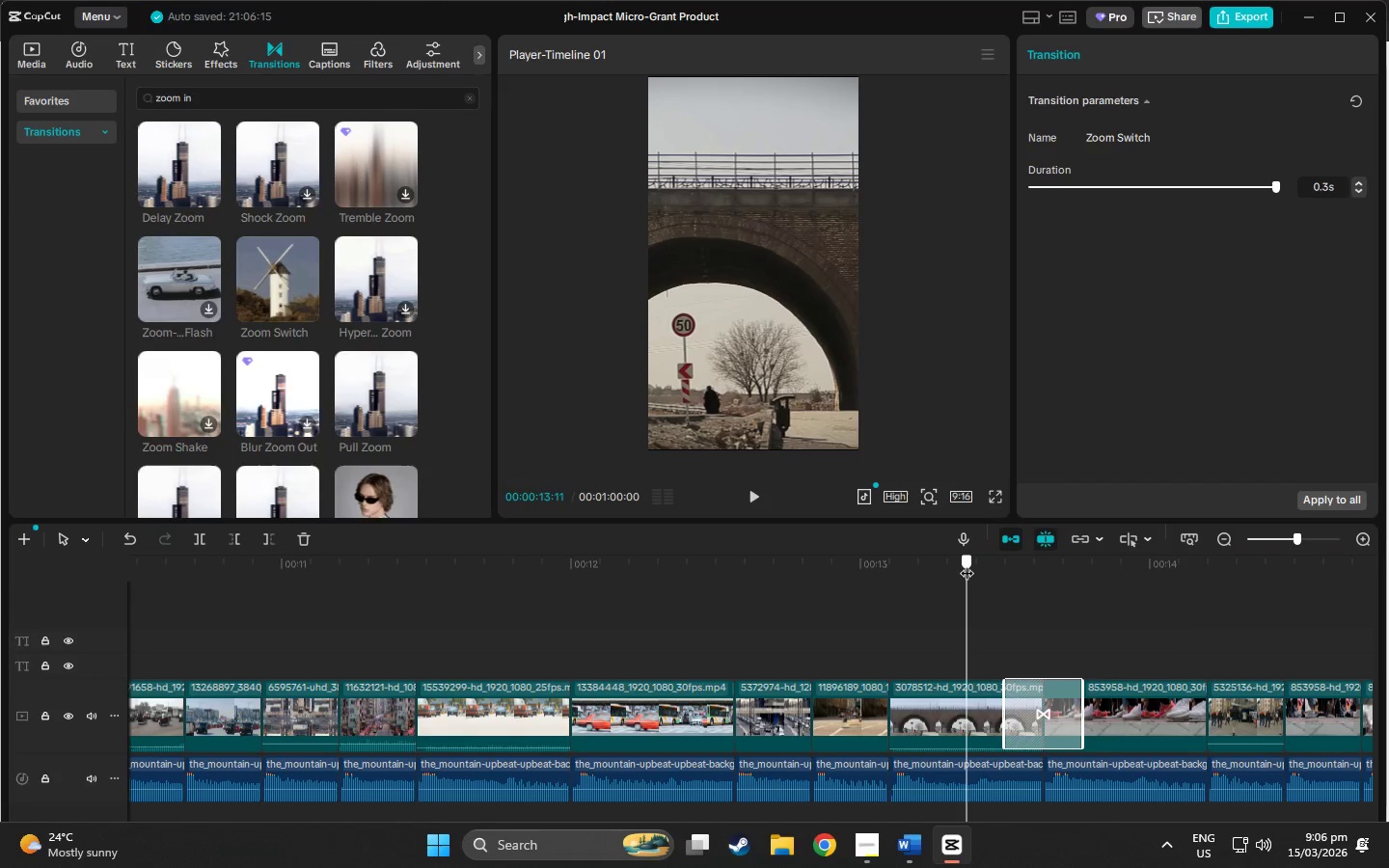 
key(Space)
 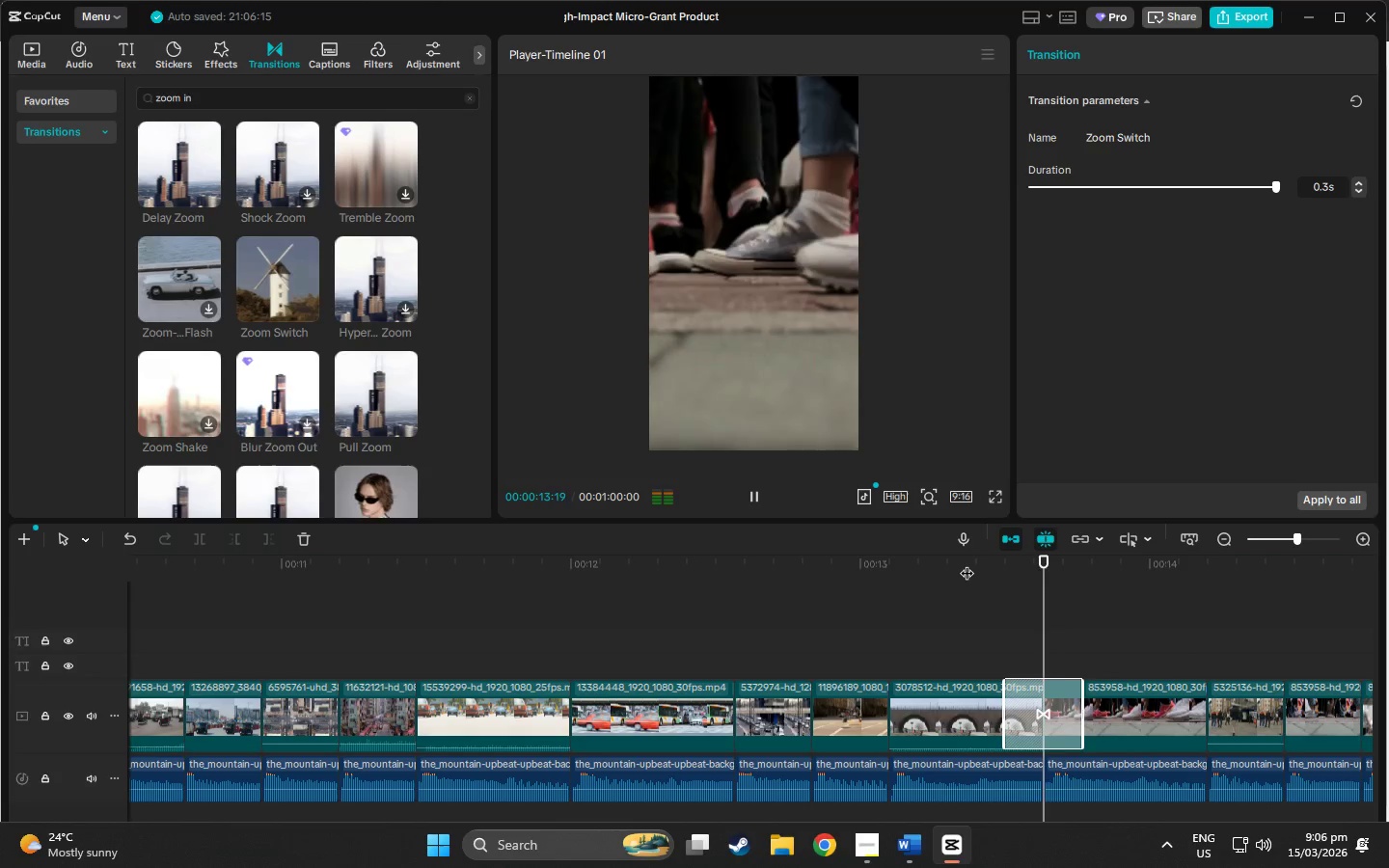 
key(Space)
 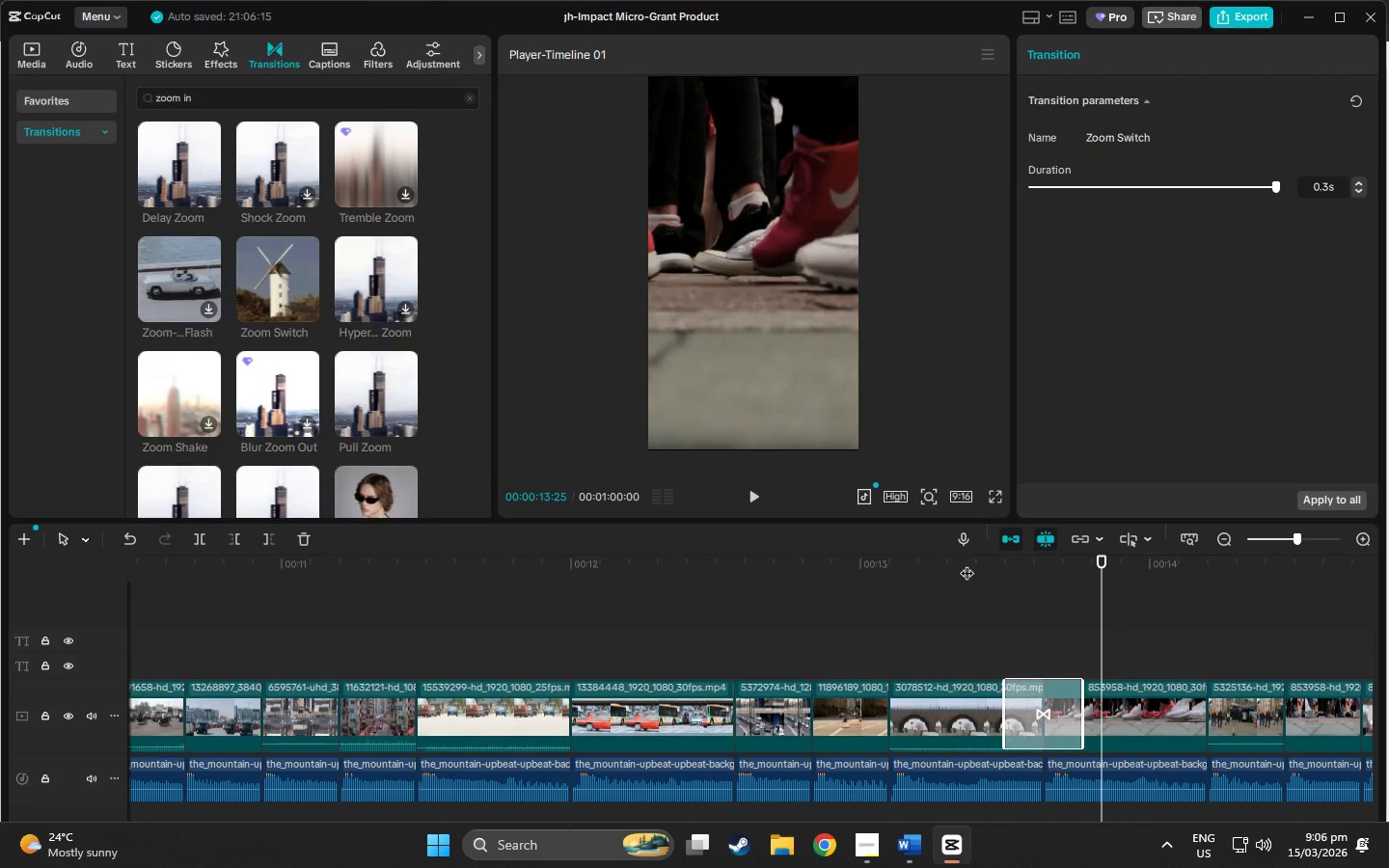 
key(Space)
 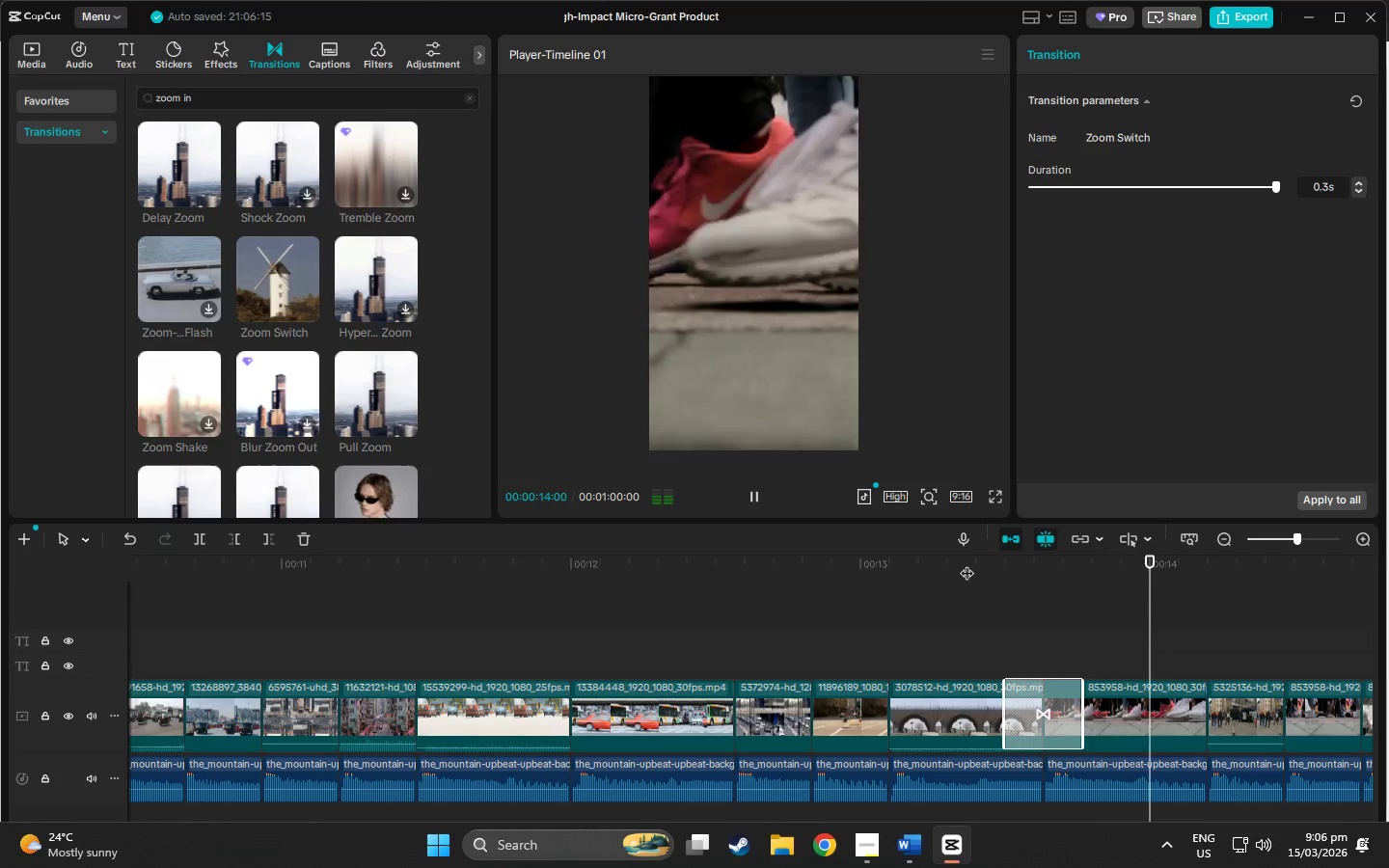 
key(Space)
 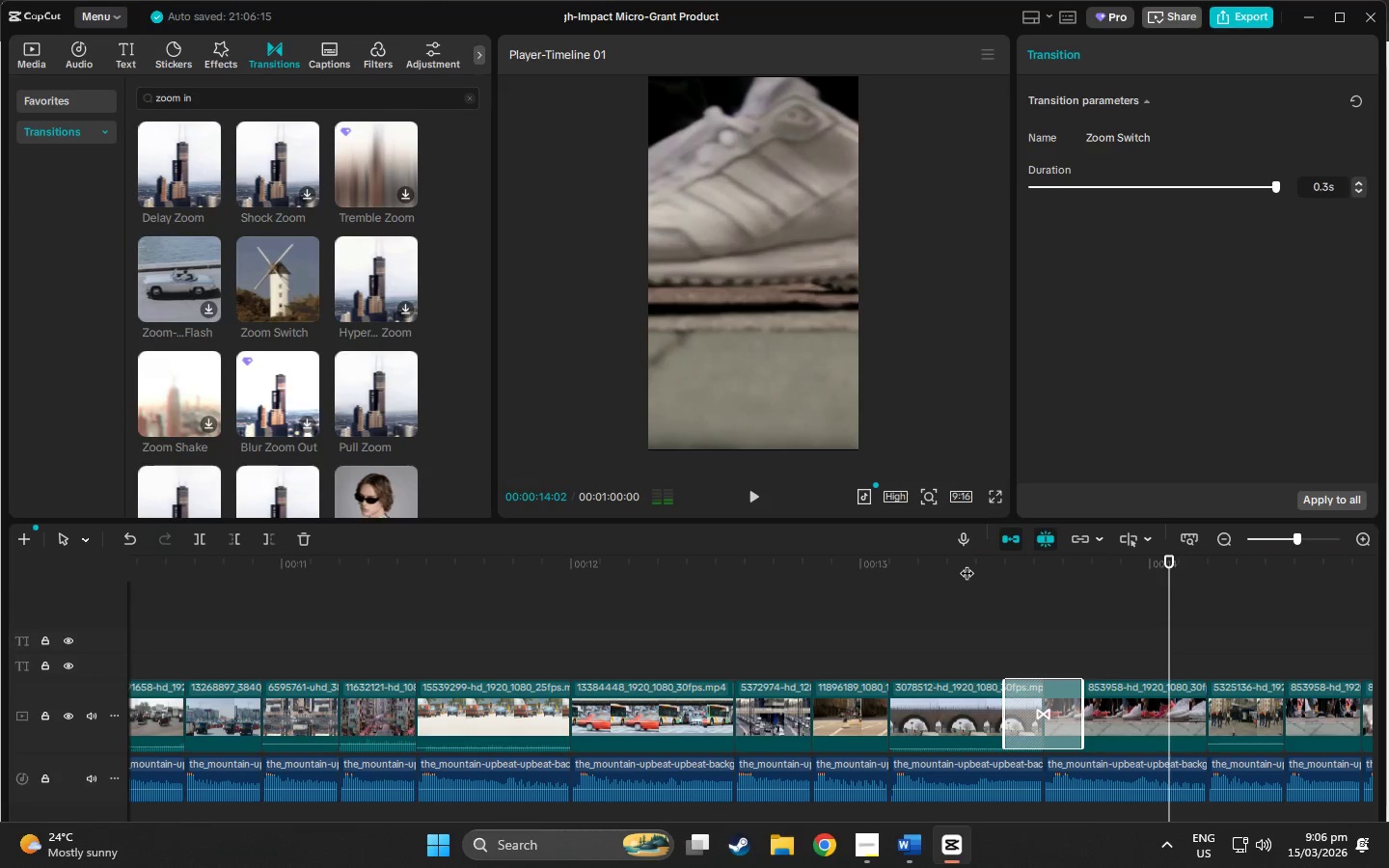 
key(Space)
 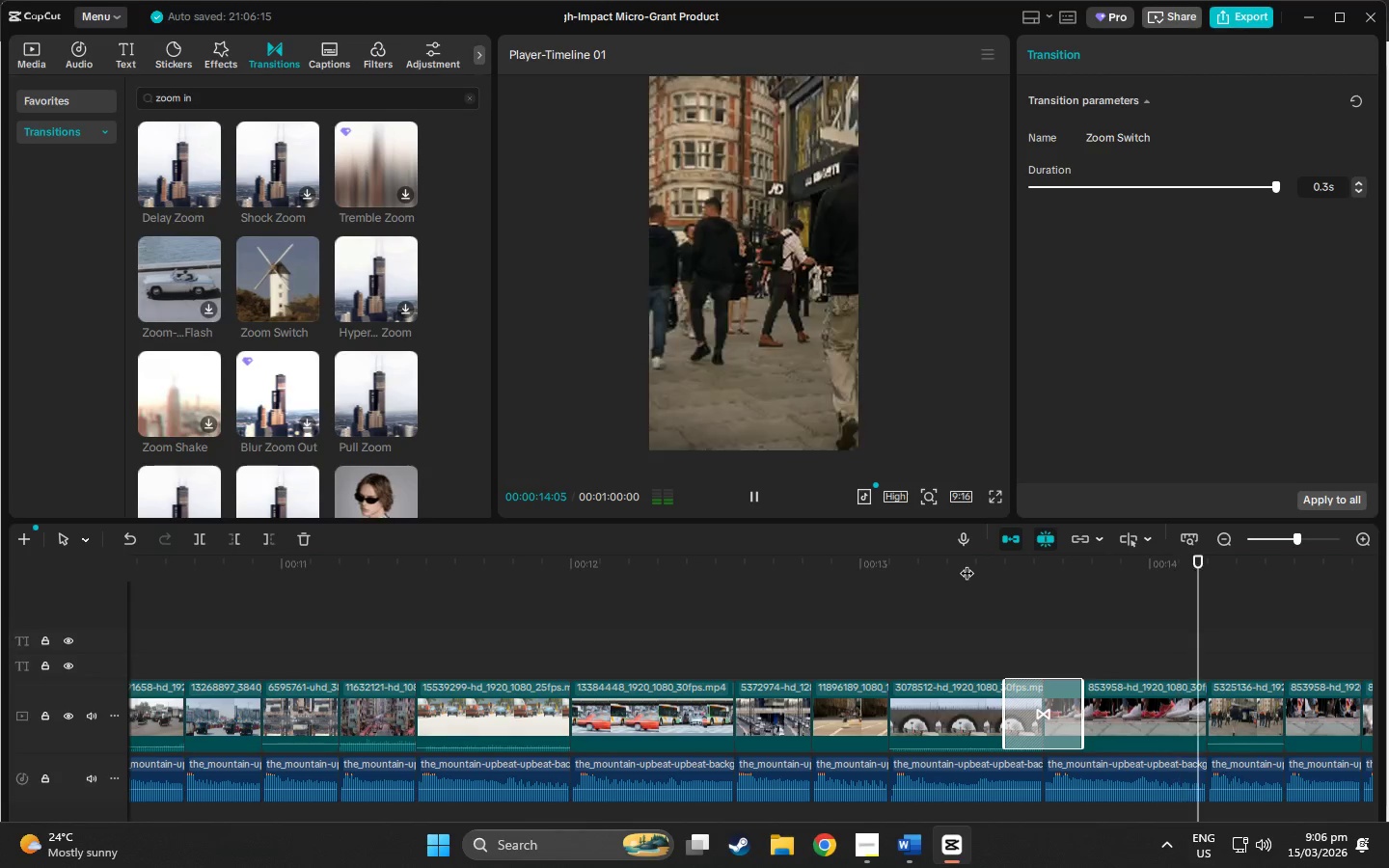 
key(Space)
 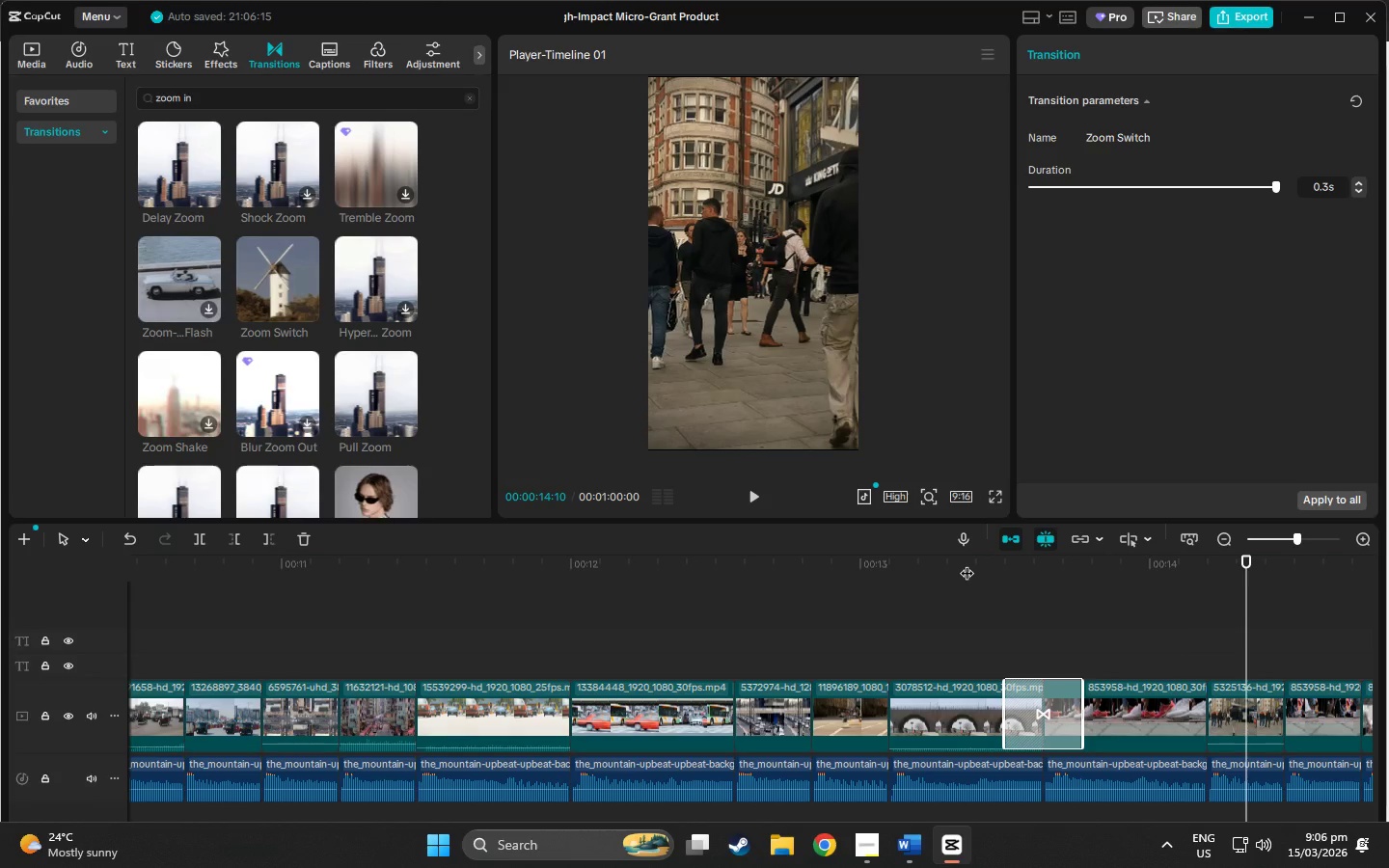 
wait(5.33)
 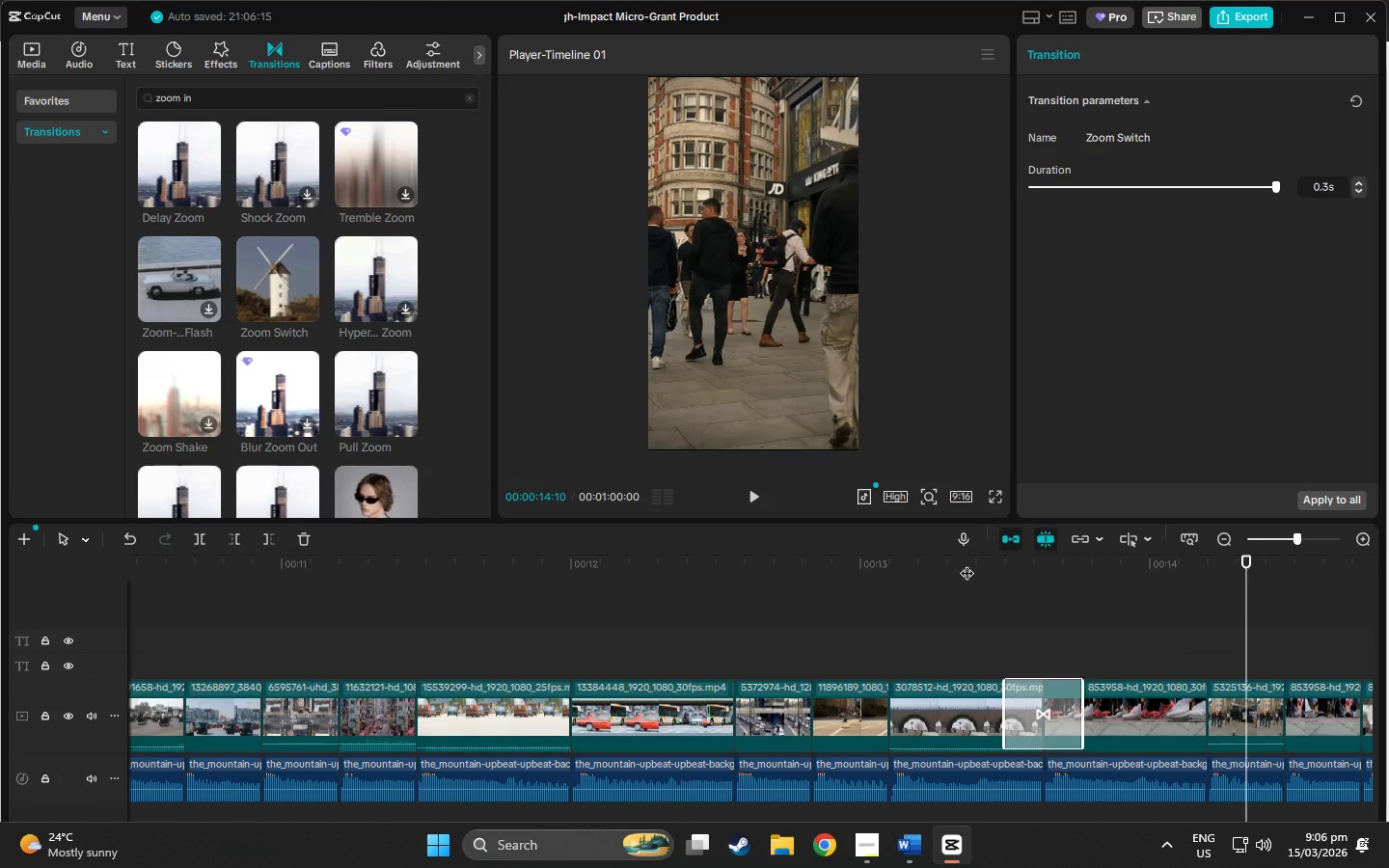 
left_click_drag(start_coordinate=[1243, 562], to_coordinate=[1013, 587])
 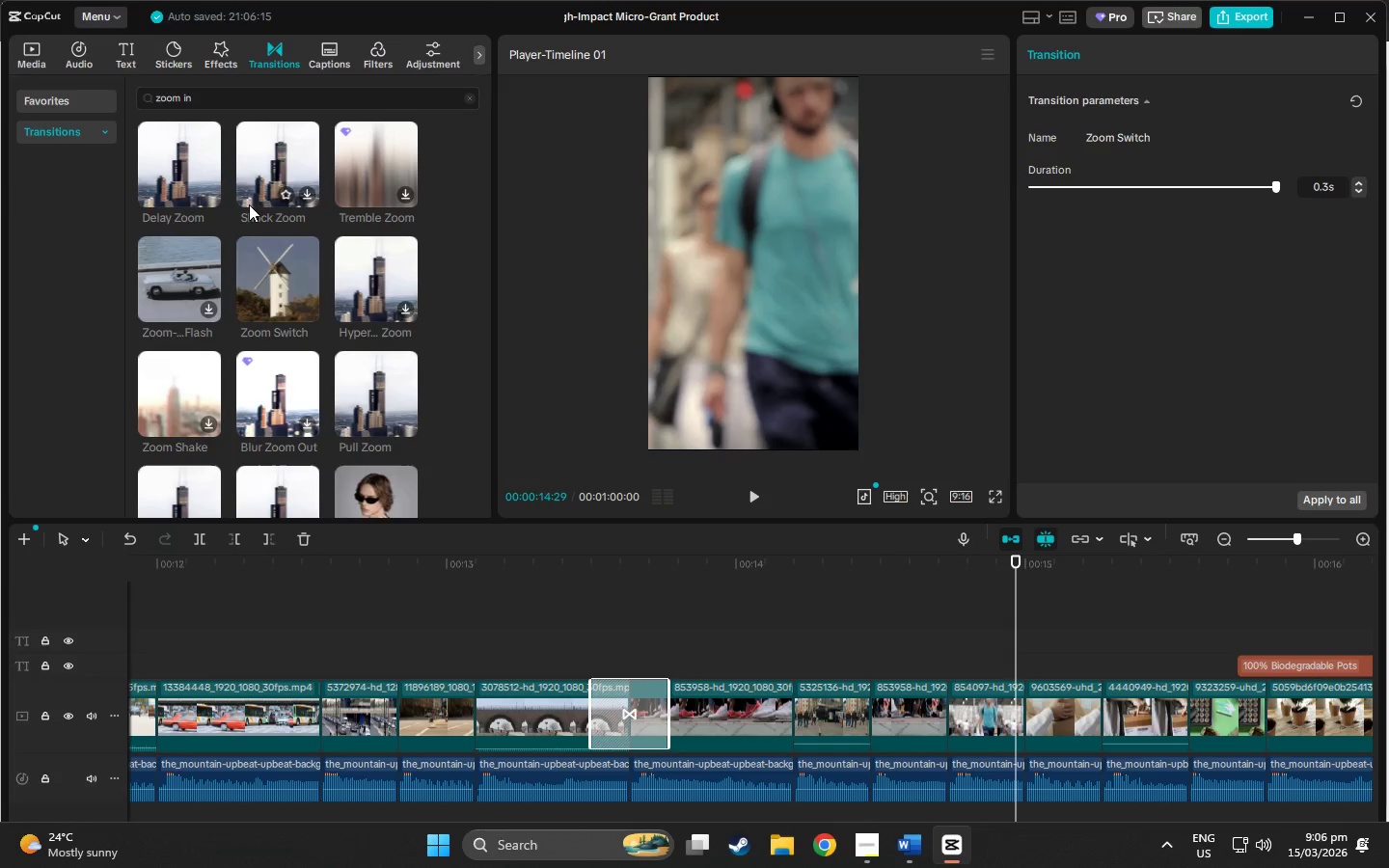 
scroll: coordinate [232, 281], scroll_direction: up, amount: 5.0
 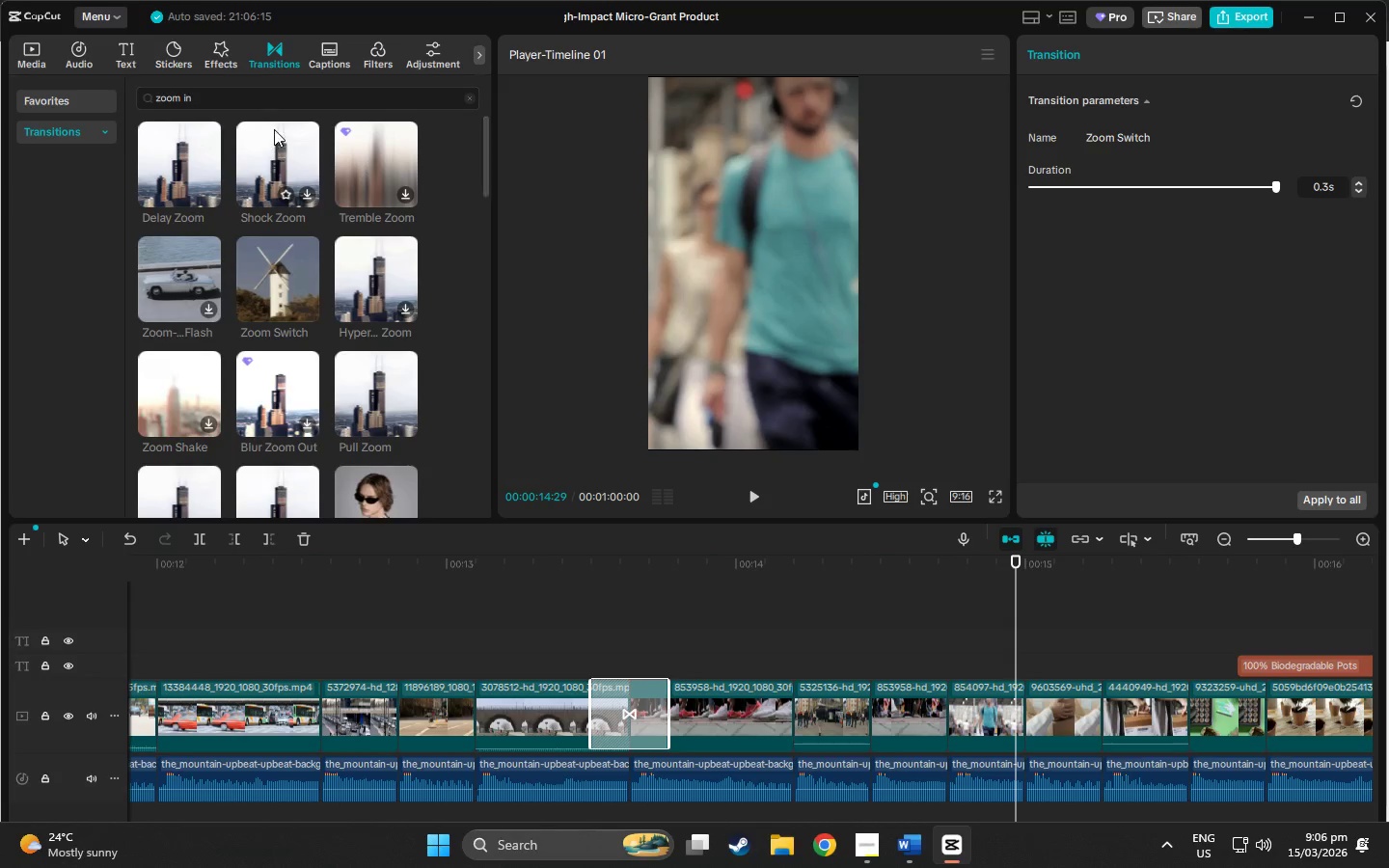 
left_click_drag(start_coordinate=[259, 95], to_coordinate=[119, 99])
 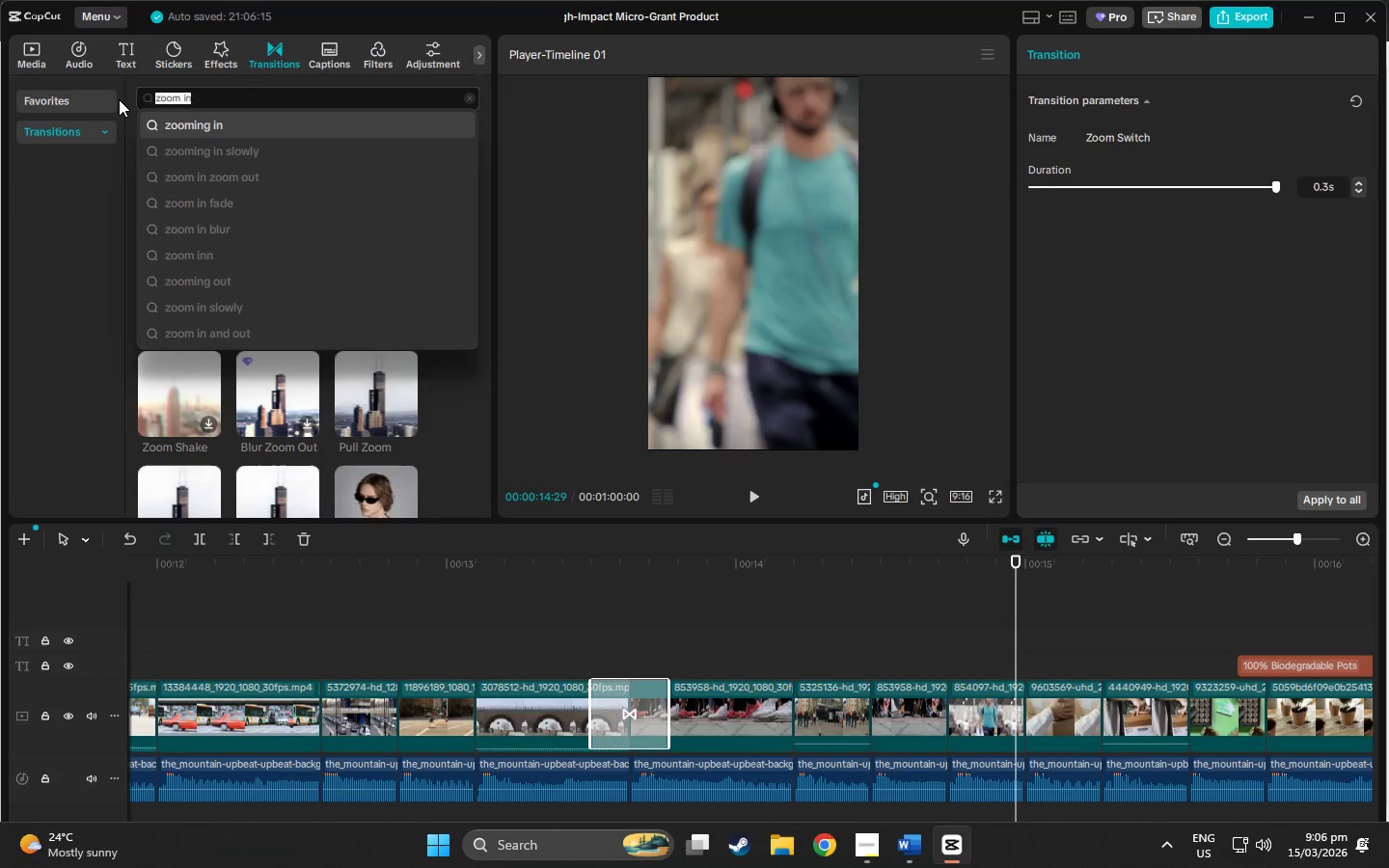 
type(whip)
 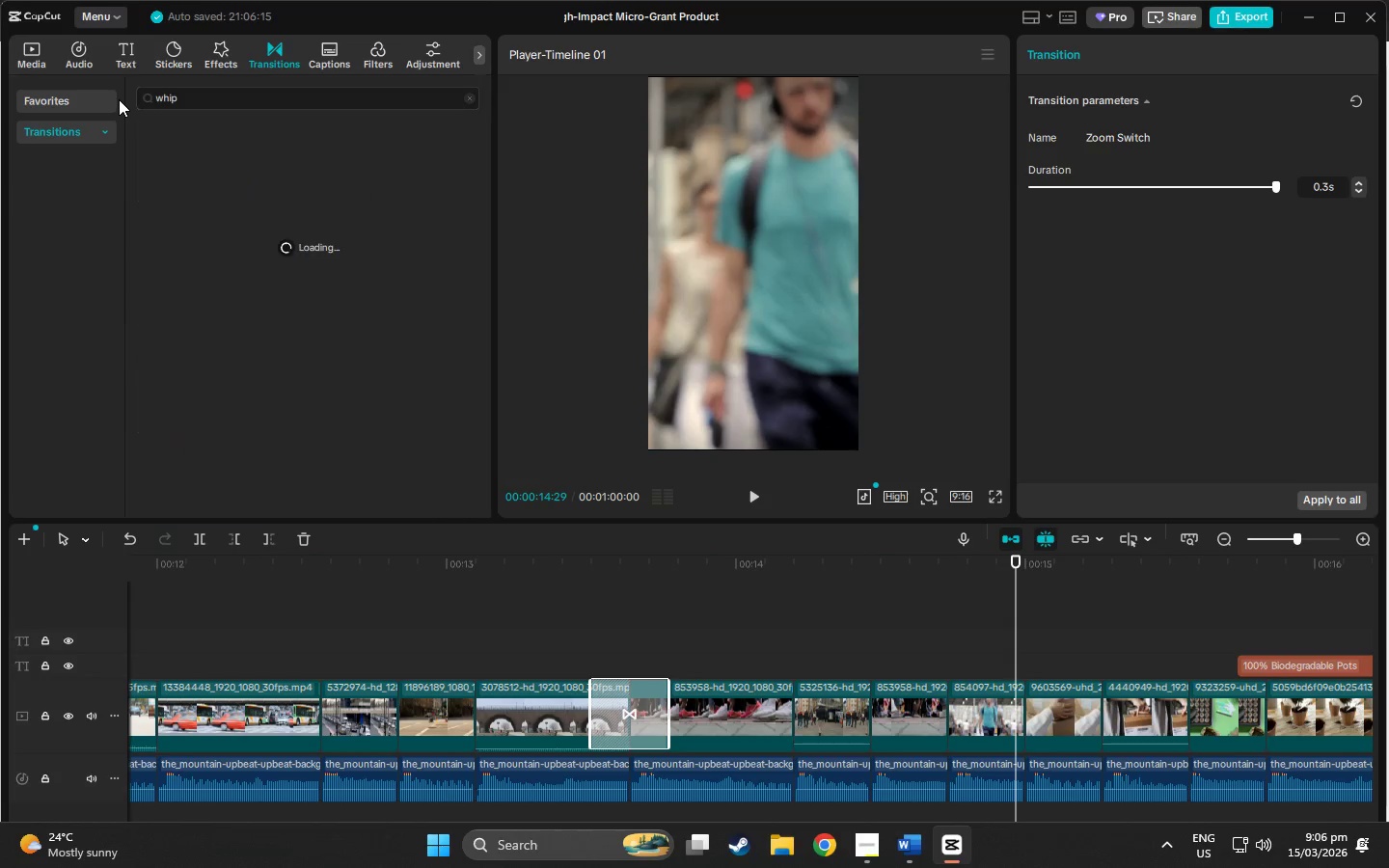 
key(Enter)
 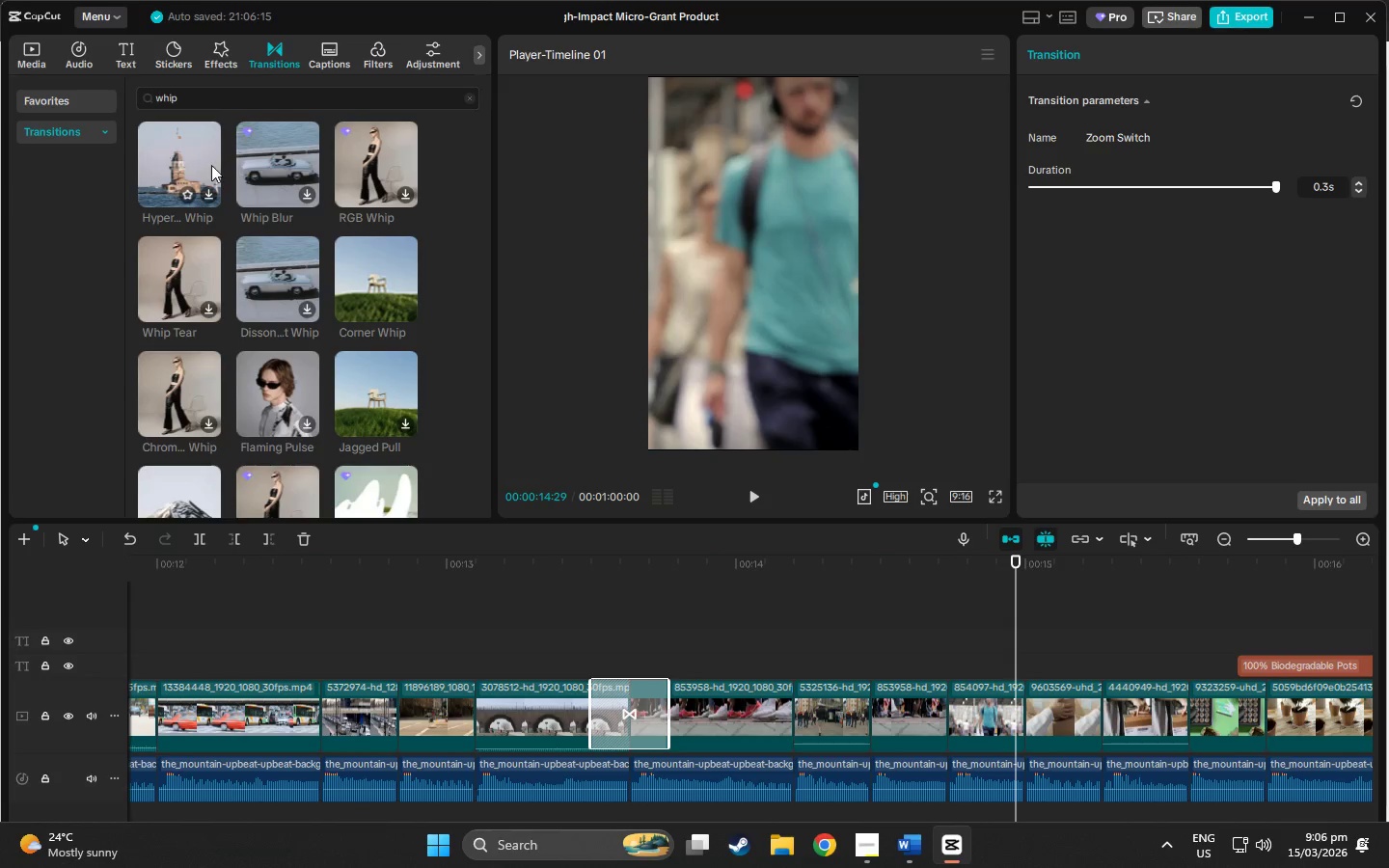 
left_click([194, 156])
 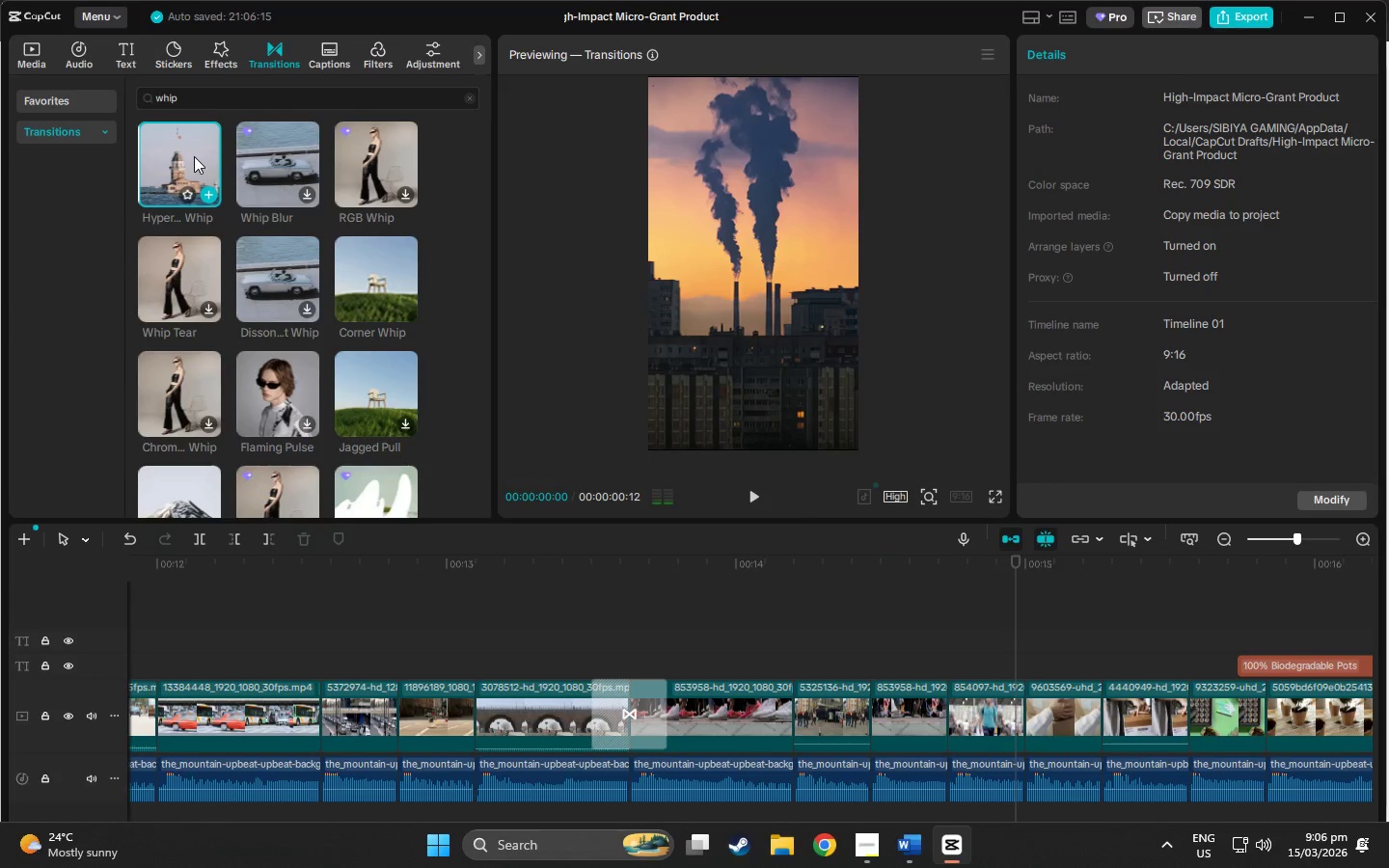 
left_click([248, 151])
 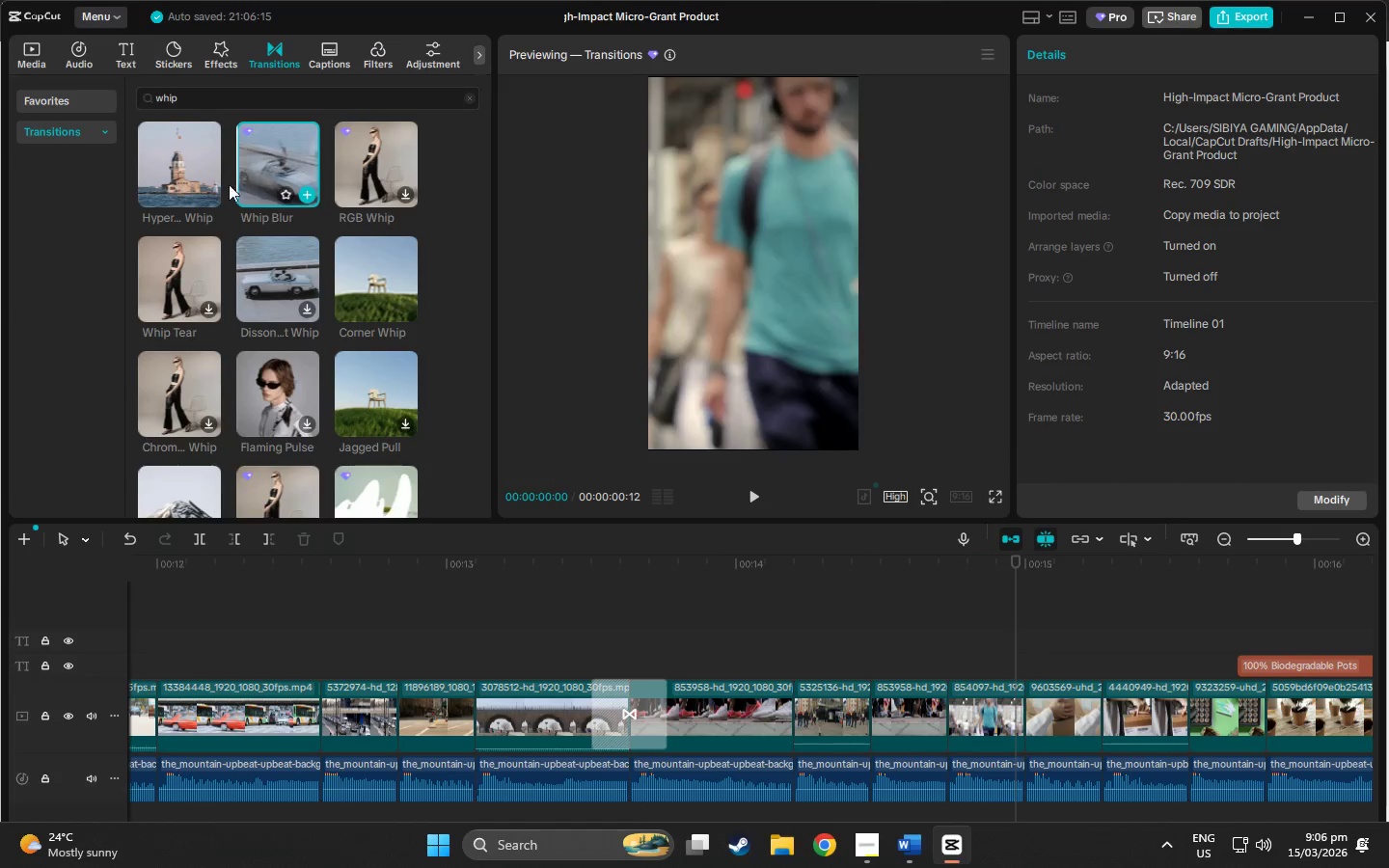 
left_click([263, 255])
 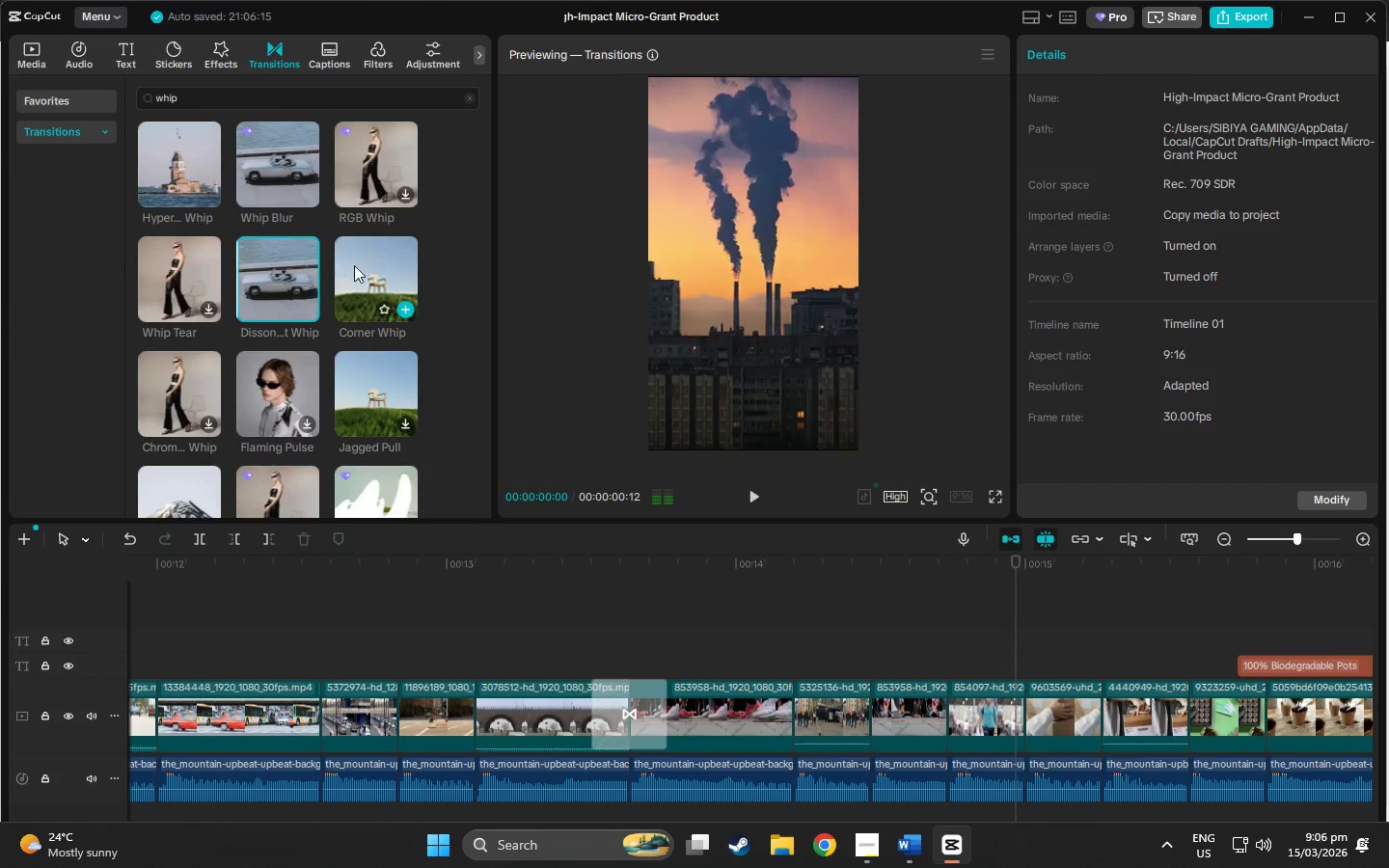 
left_click([372, 269])
 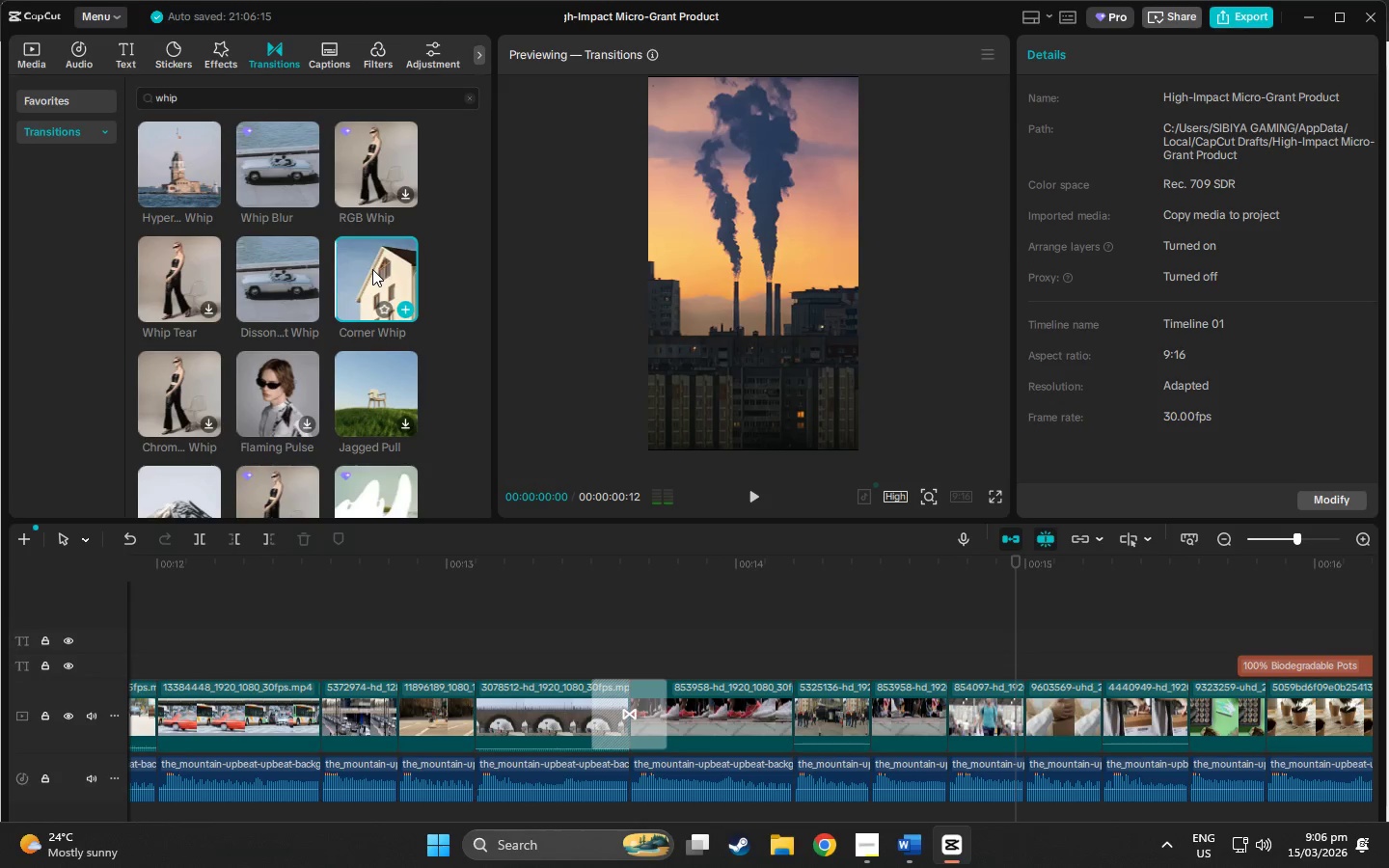 
left_click_drag(start_coordinate=[365, 269], to_coordinate=[963, 709])
 